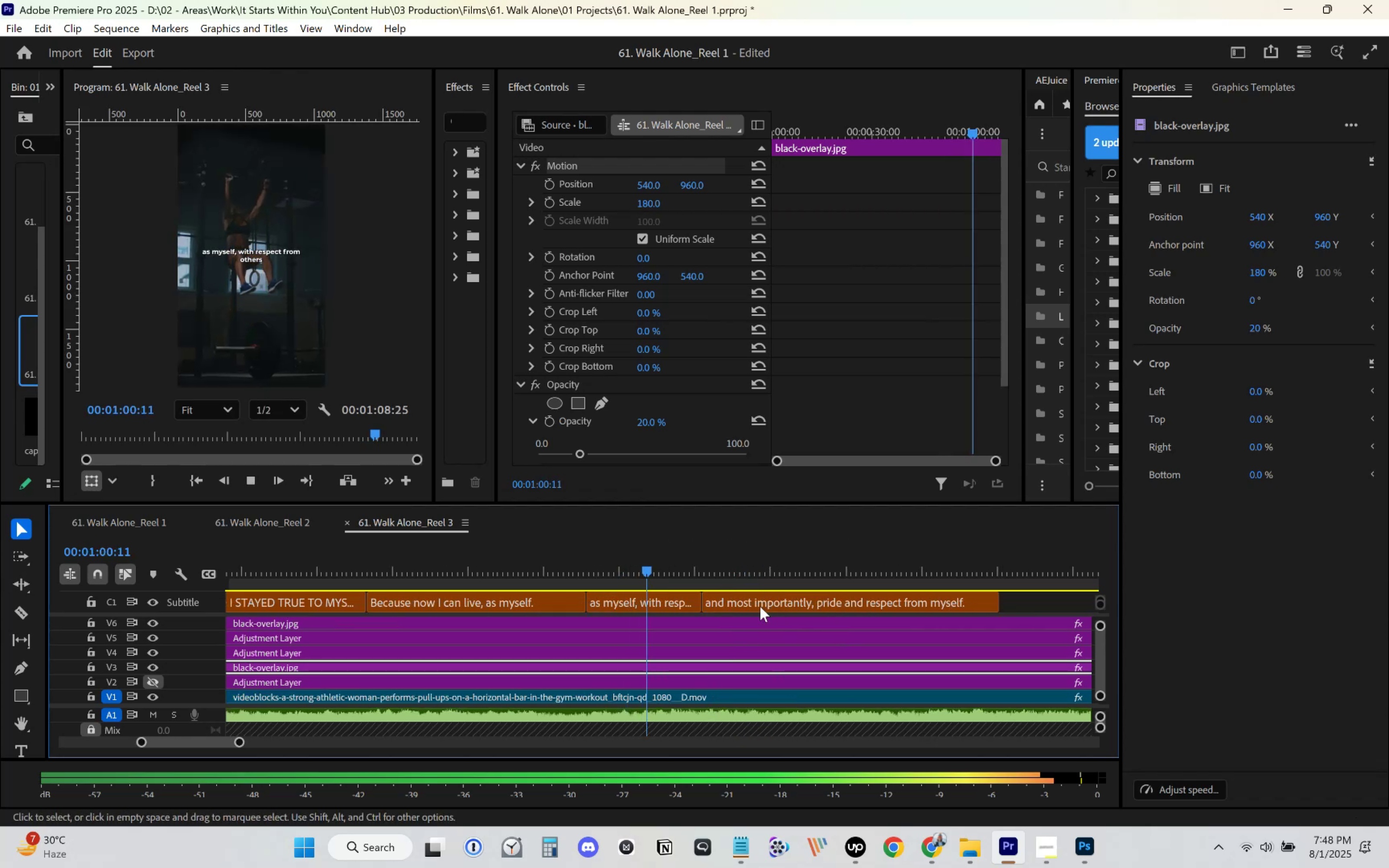 
key(Space)
 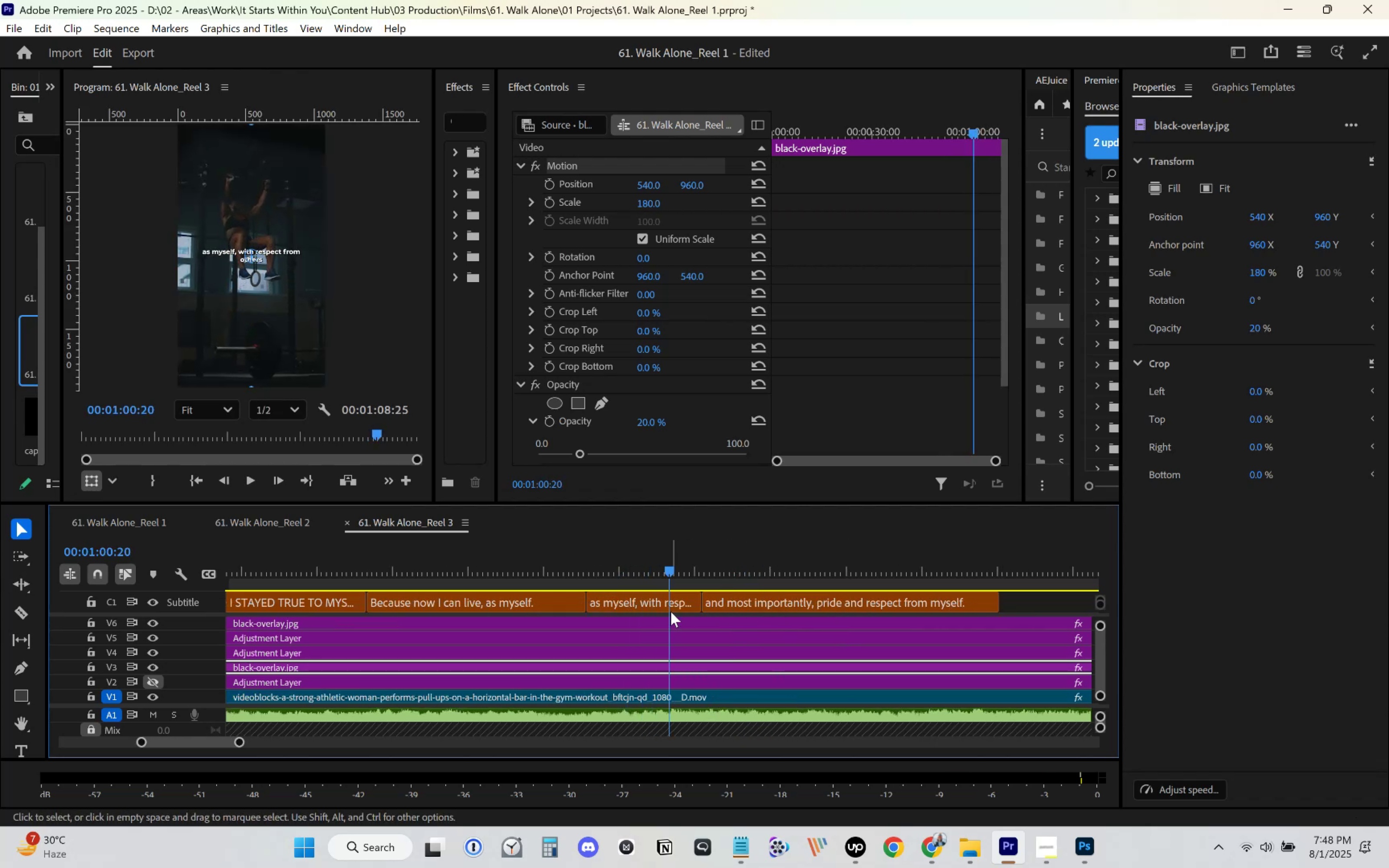 
left_click([671, 612])
 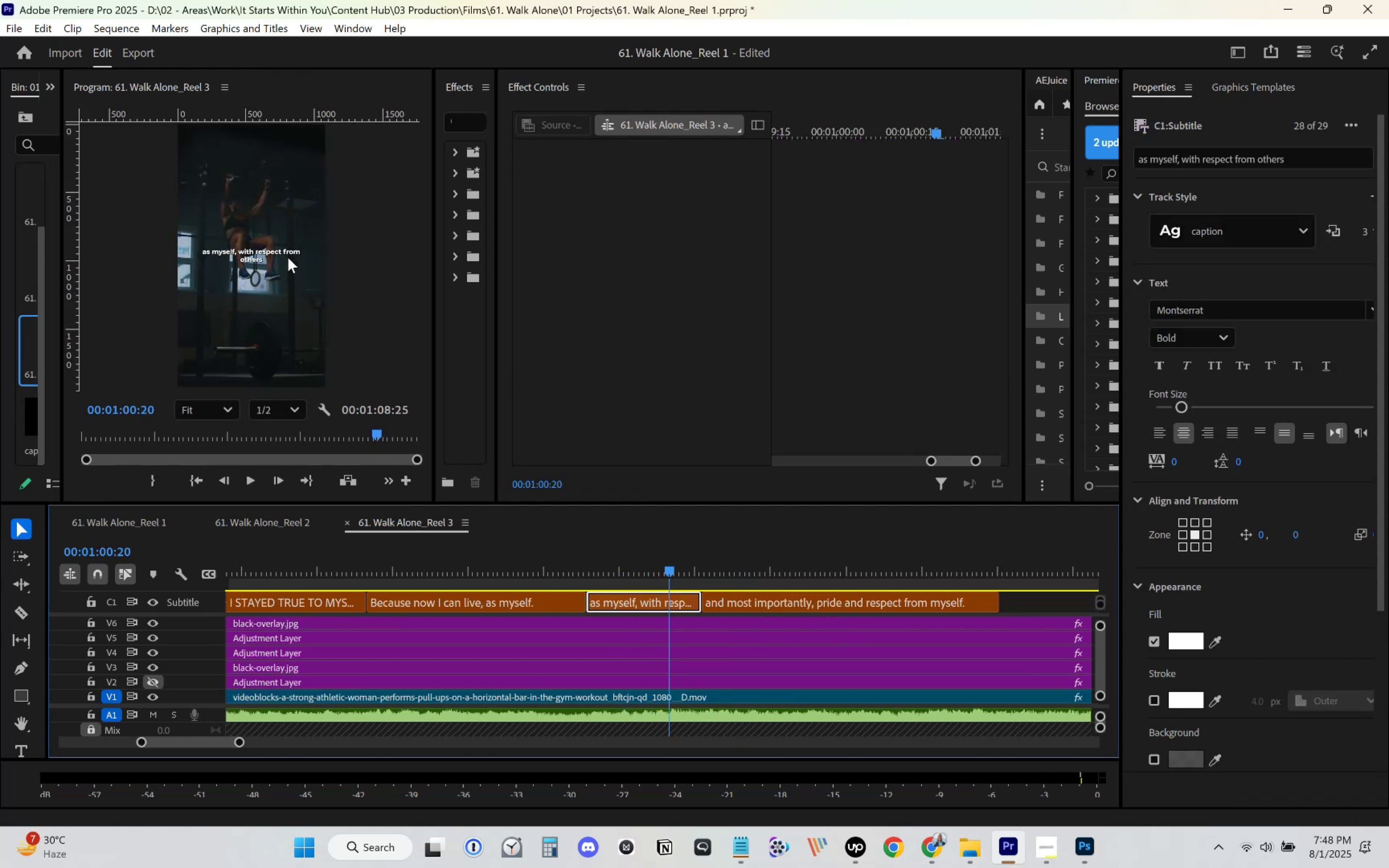 
double_click([288, 257])
 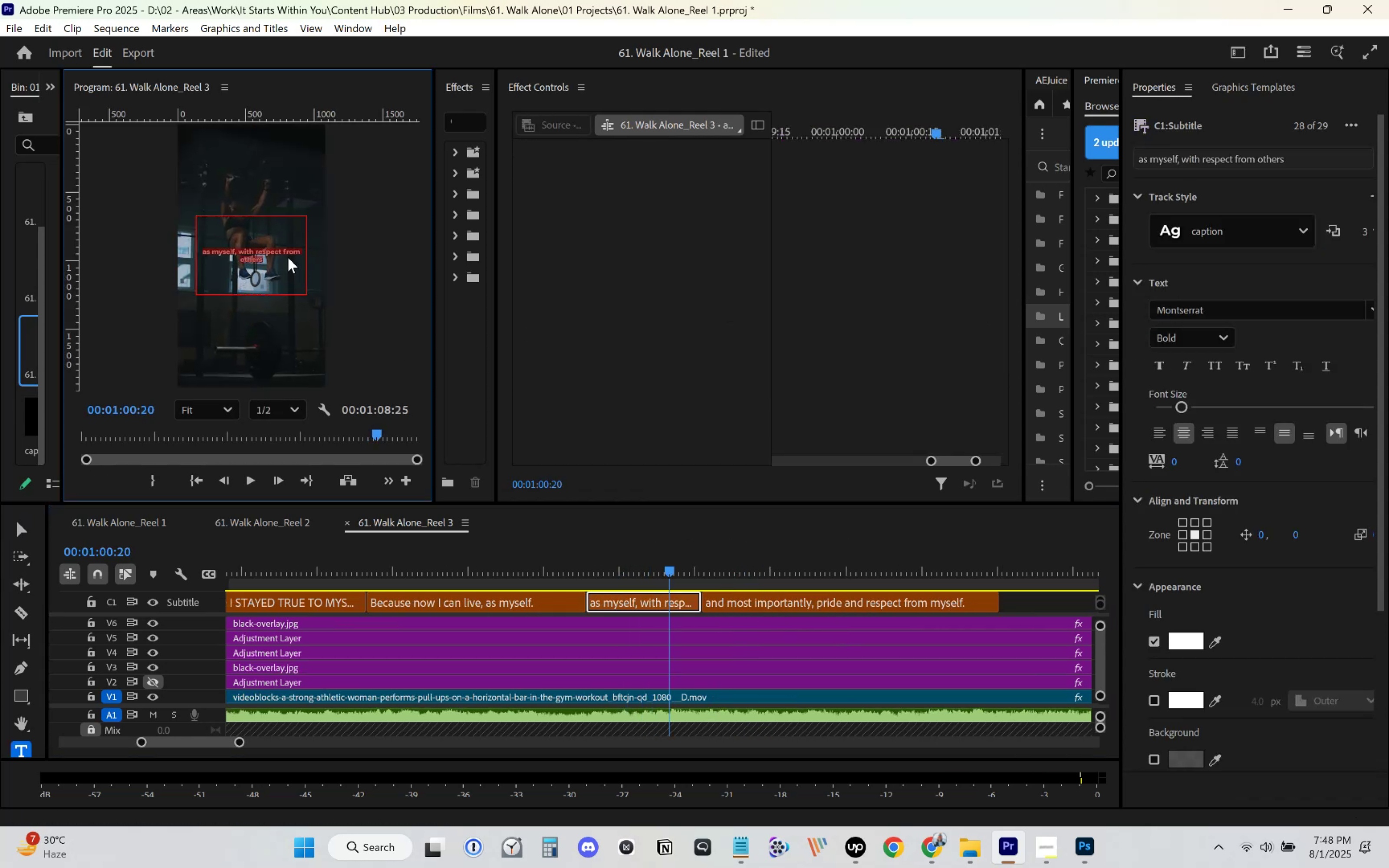 
key(Control+ControlLeft)
 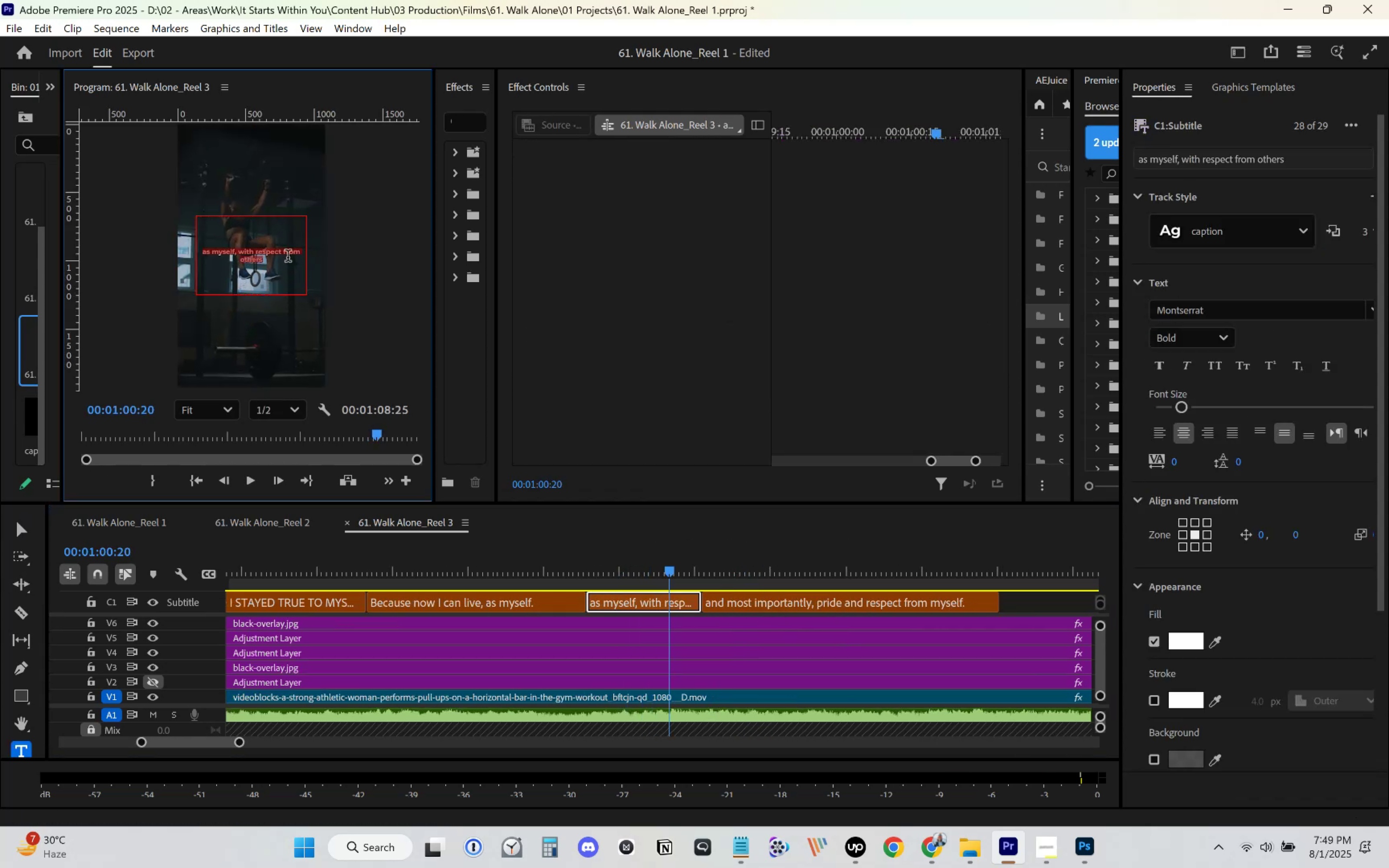 
key(Control+V)
 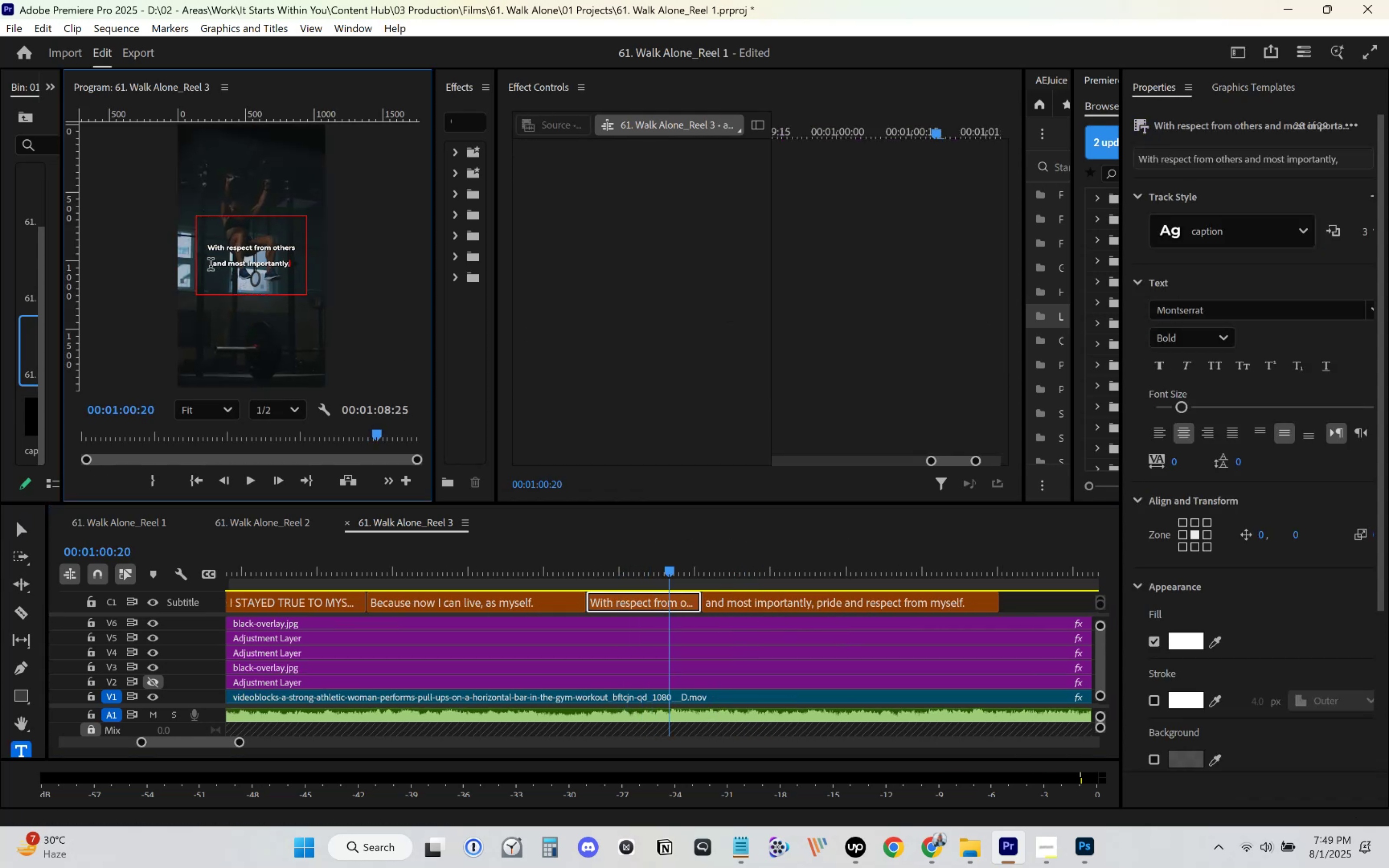 
key(Control+ControlLeft)
 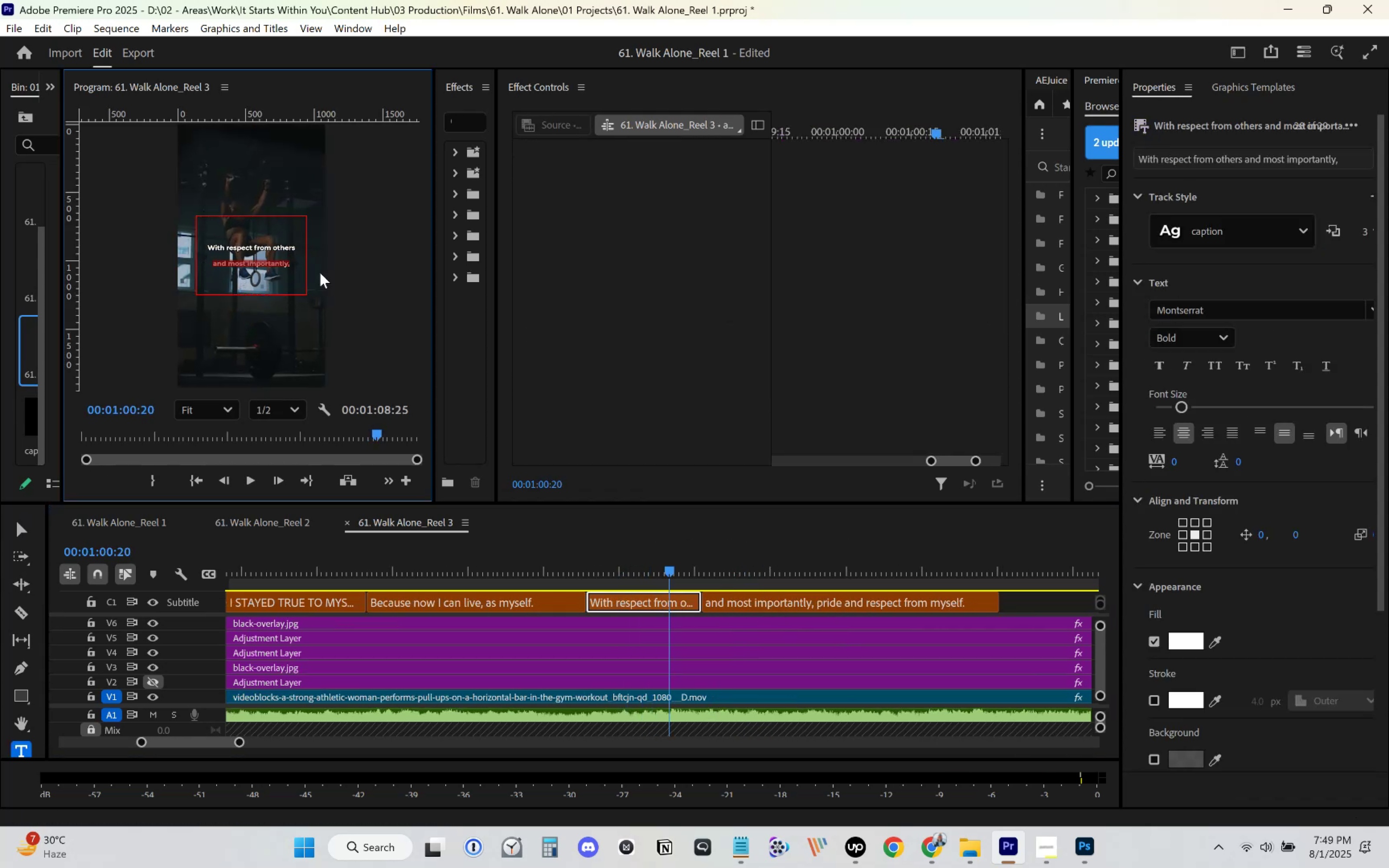 
key(Control+X)
 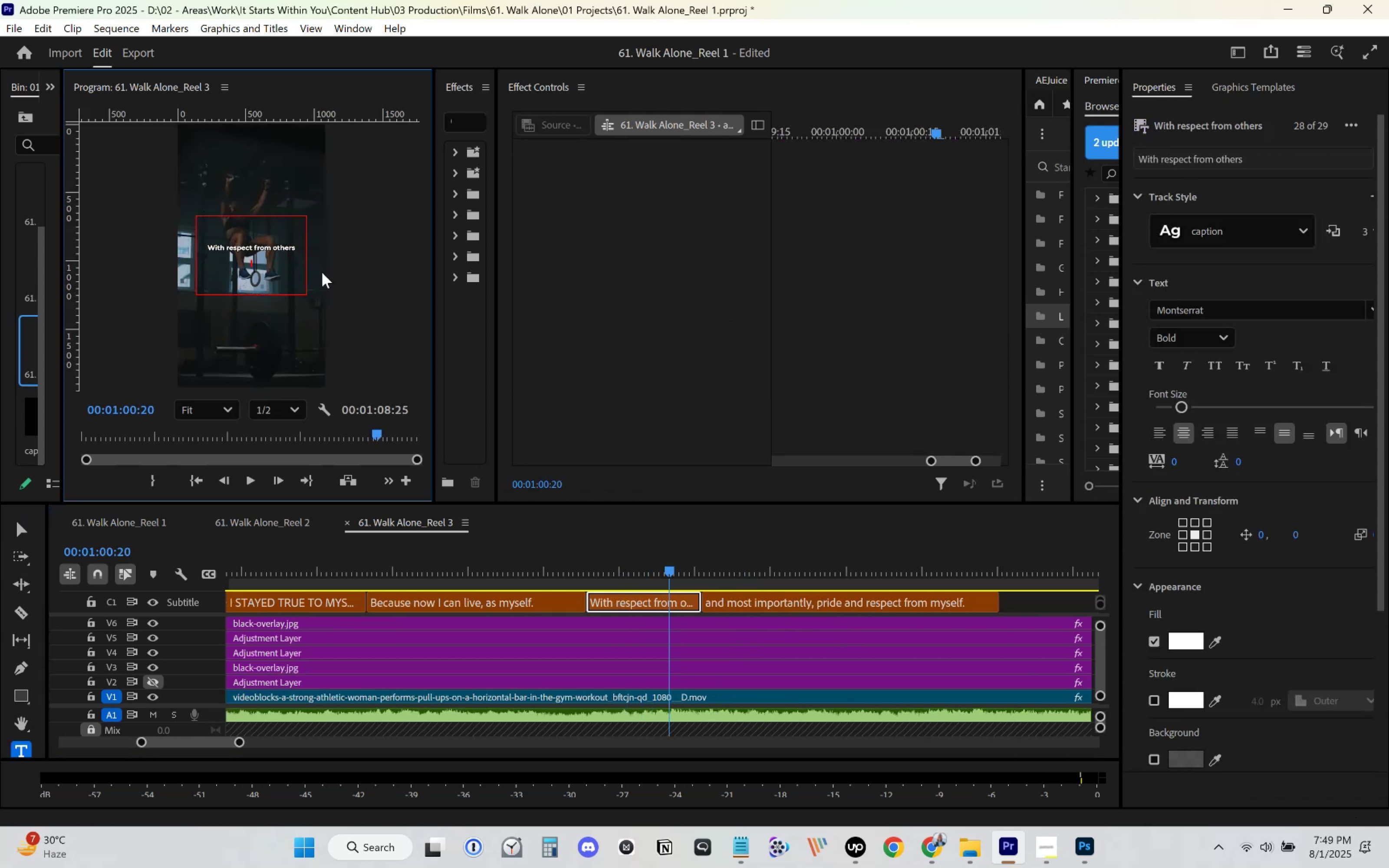 
key(Backspace)
 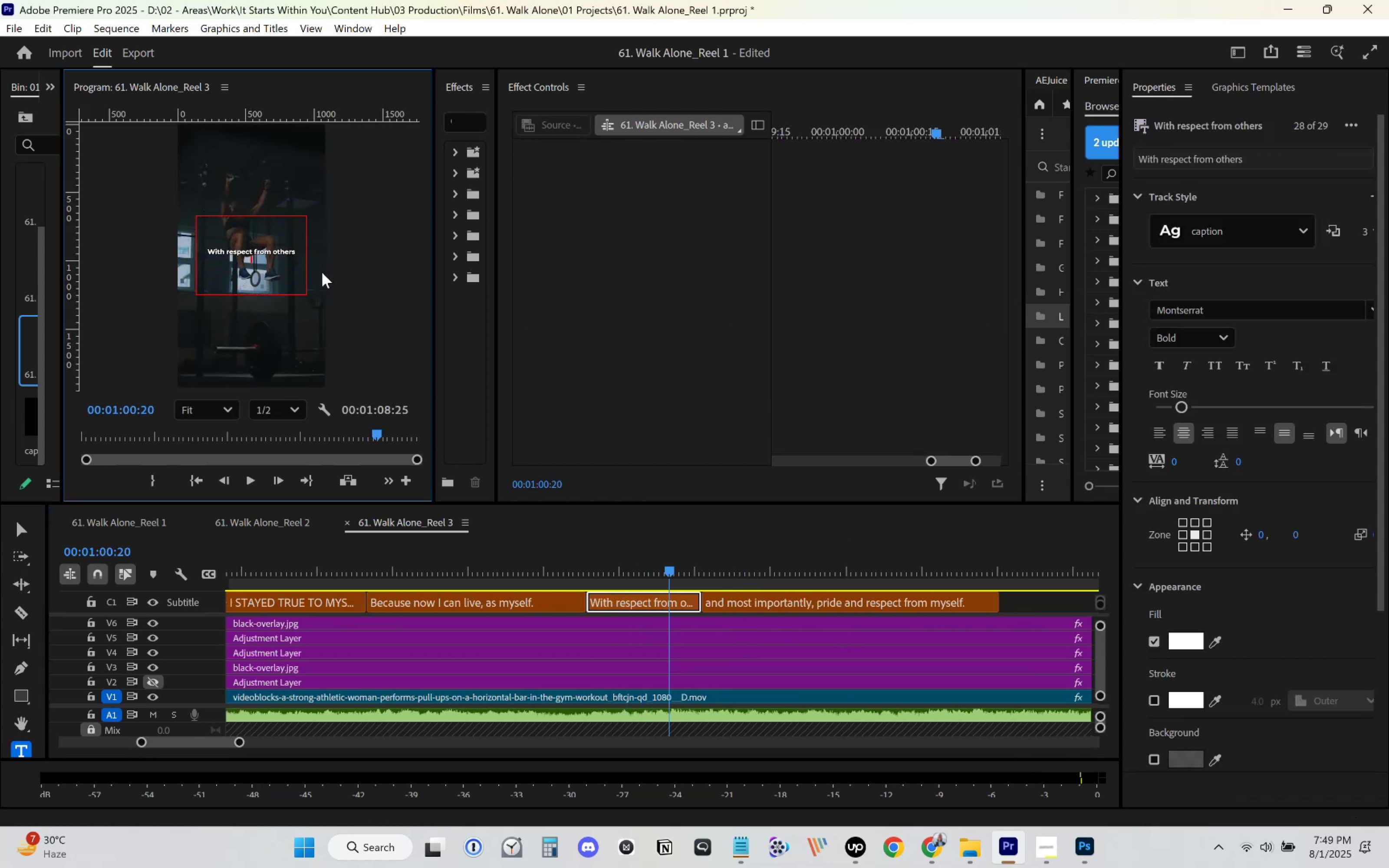 
key(Backspace)
 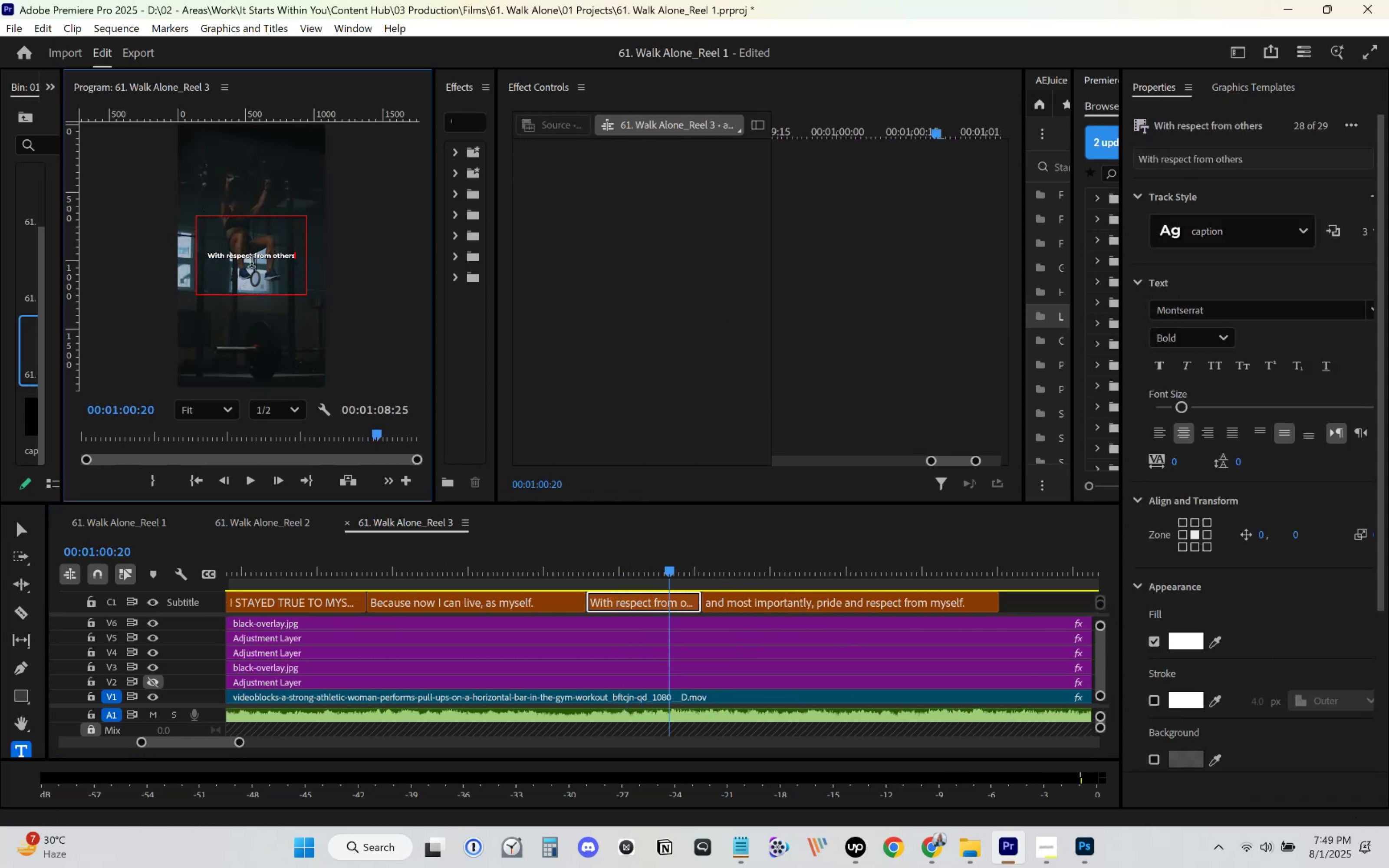 
left_click([253, 258])
 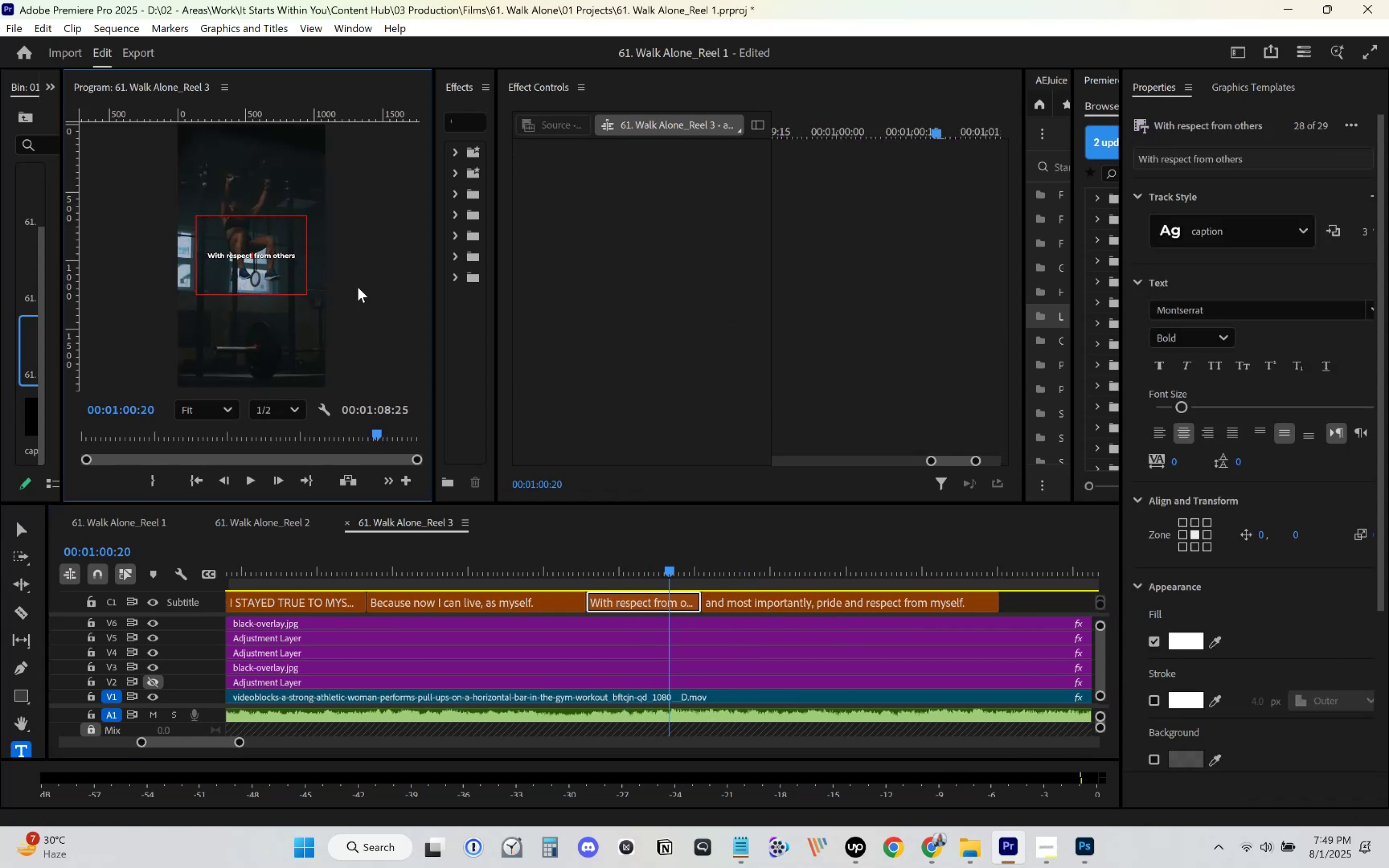 
key(ArrowRight)
 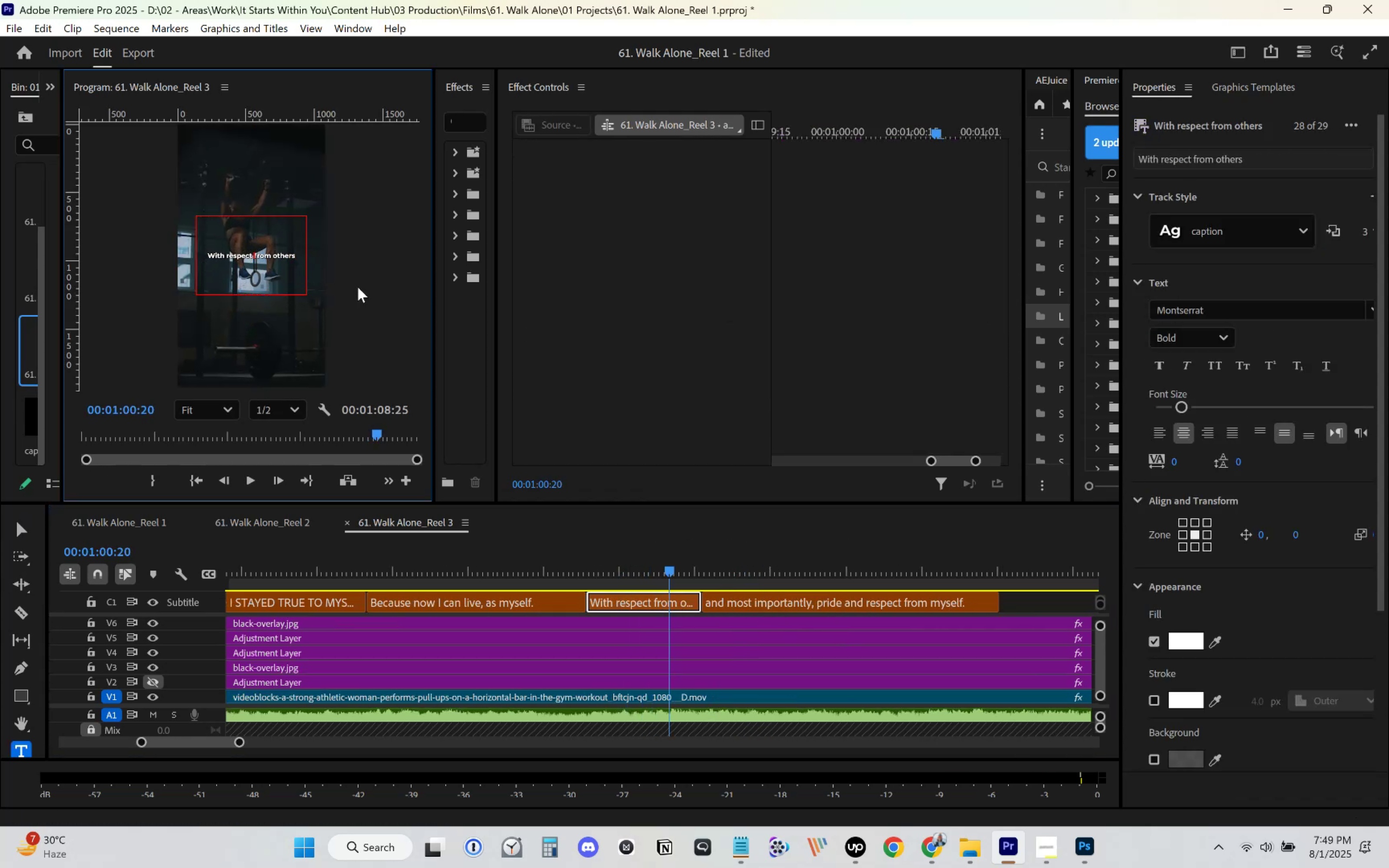 
key(Backspace)
 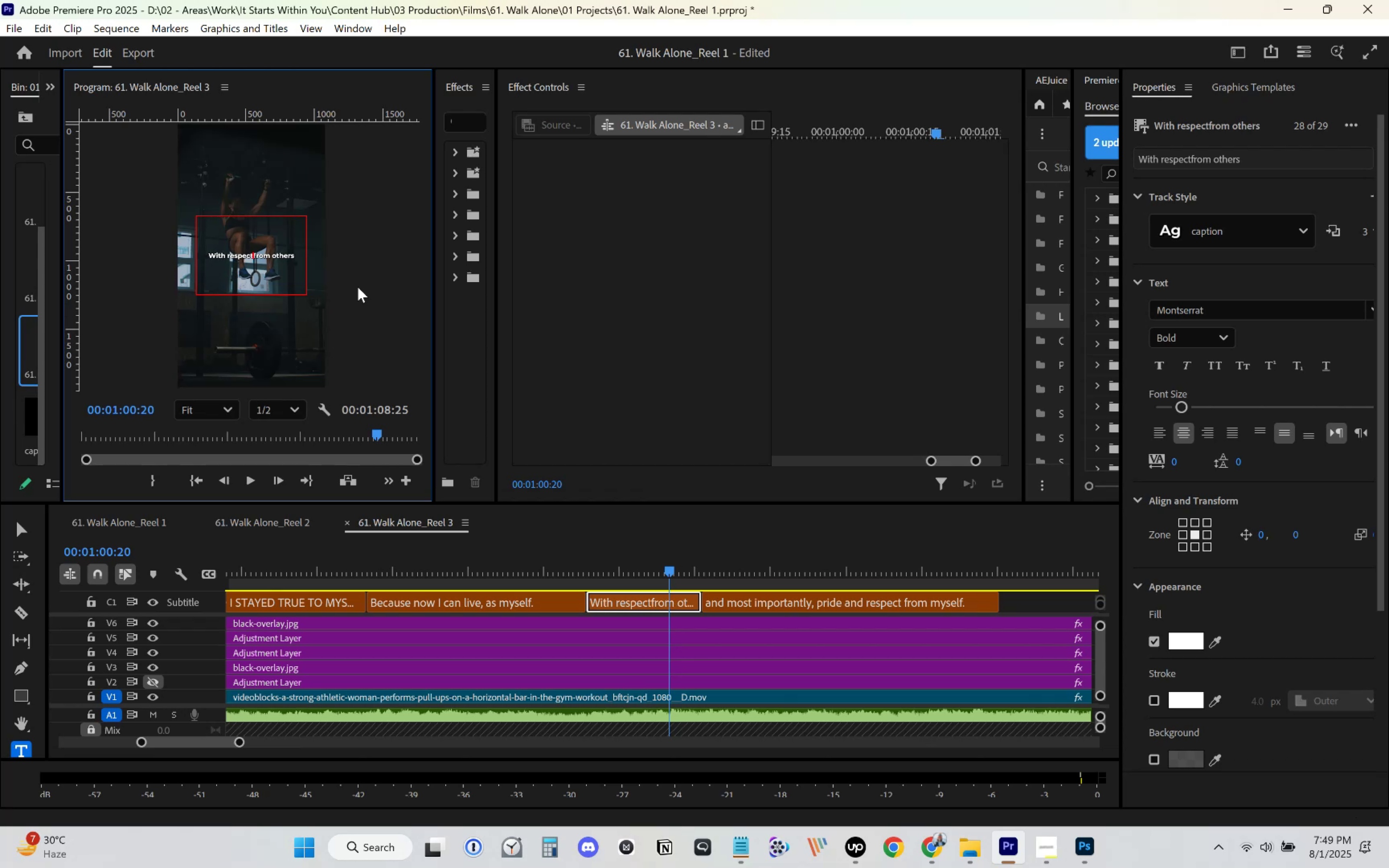 
key(Enter)
 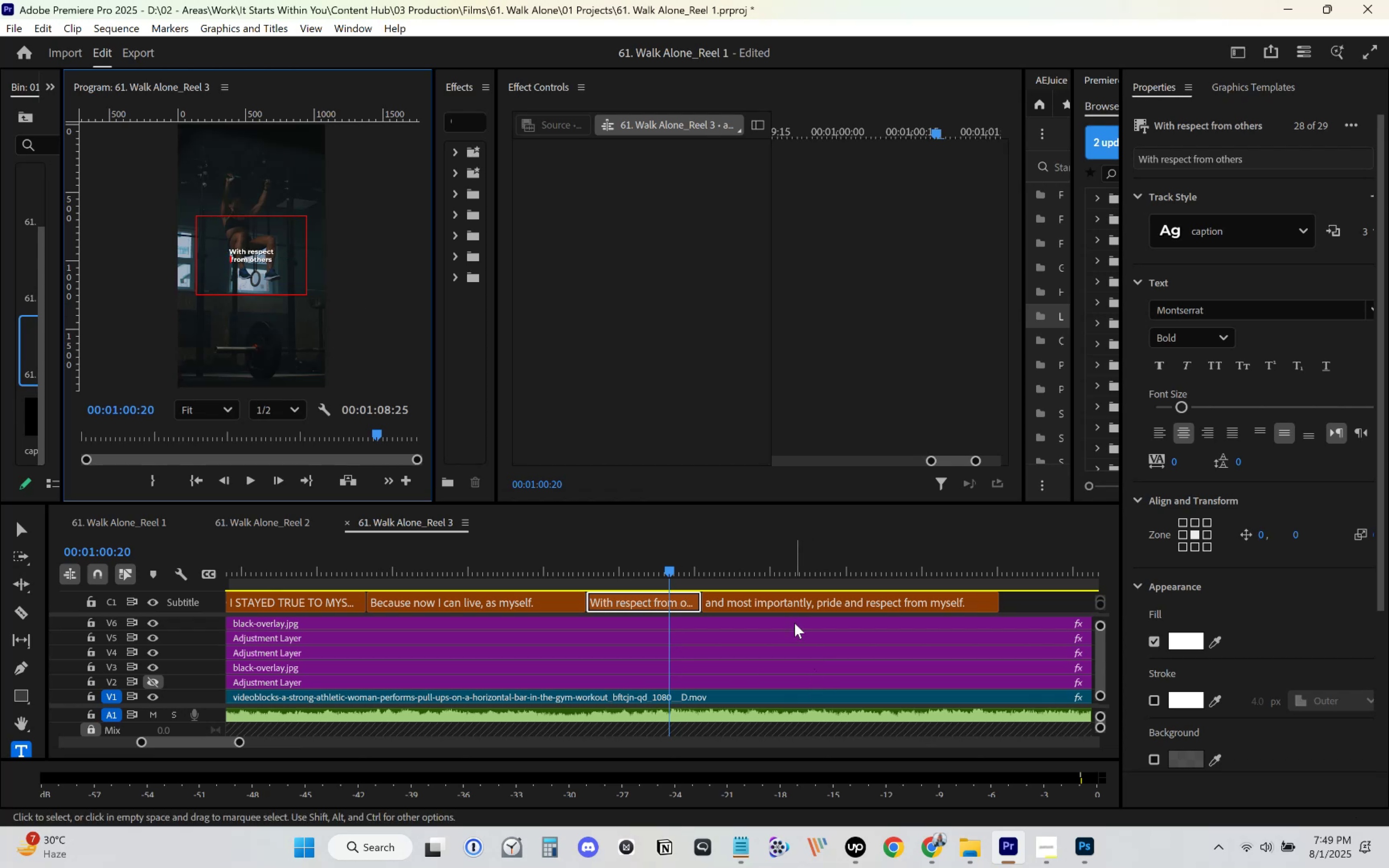 
left_click([793, 628])
 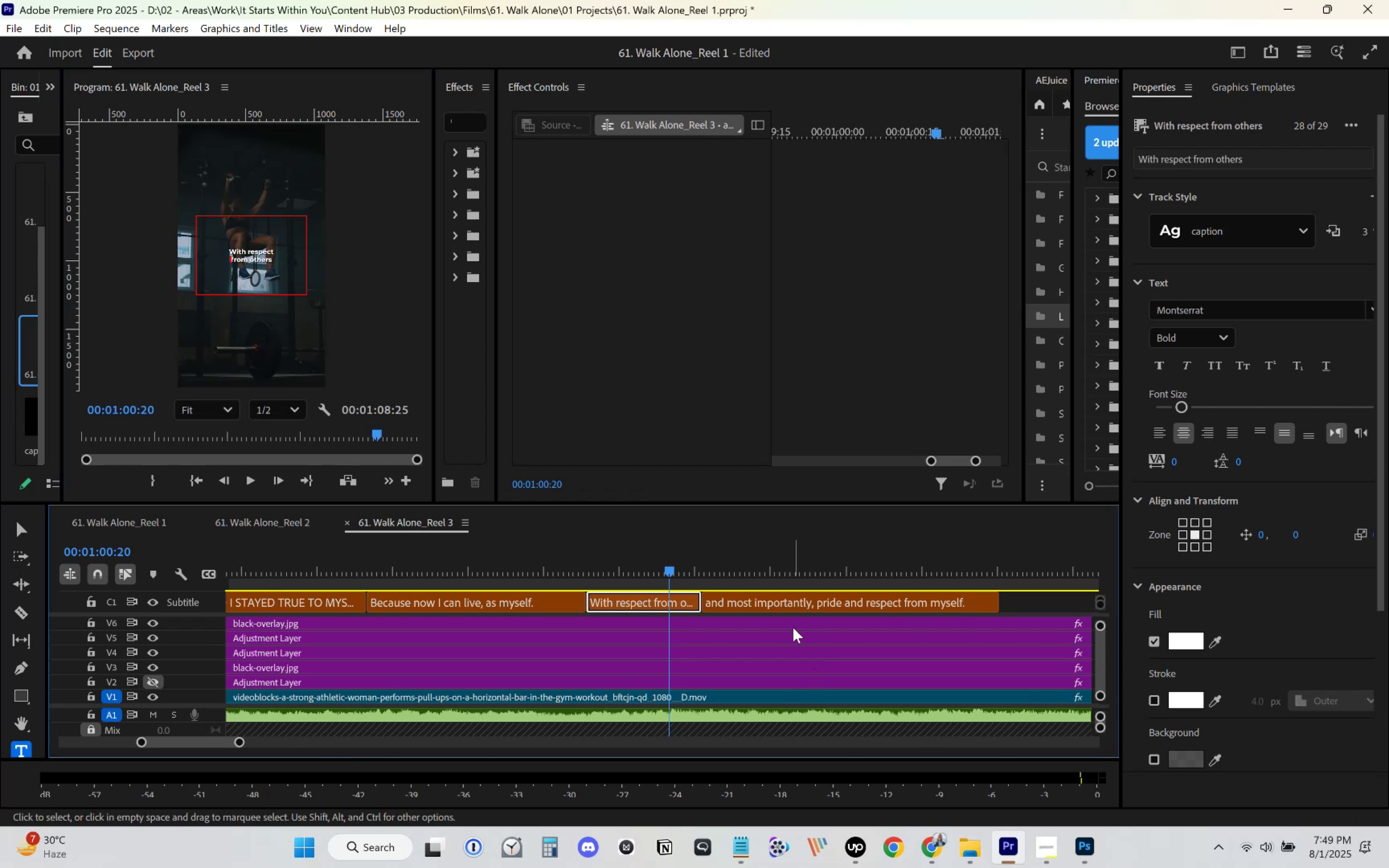 
key(Space)
 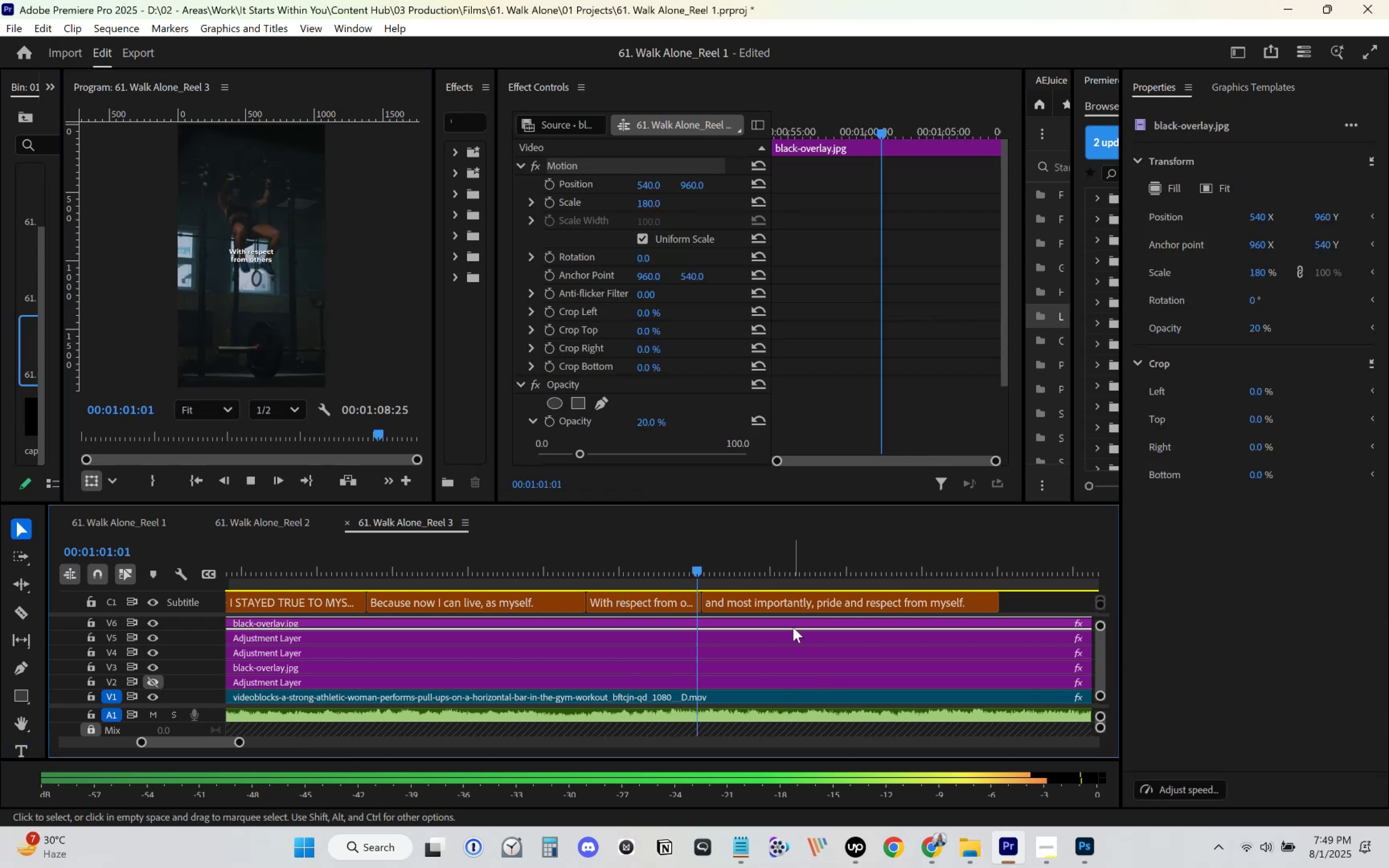 
scroll: coordinate [797, 625], scroll_direction: down, amount: 6.0
 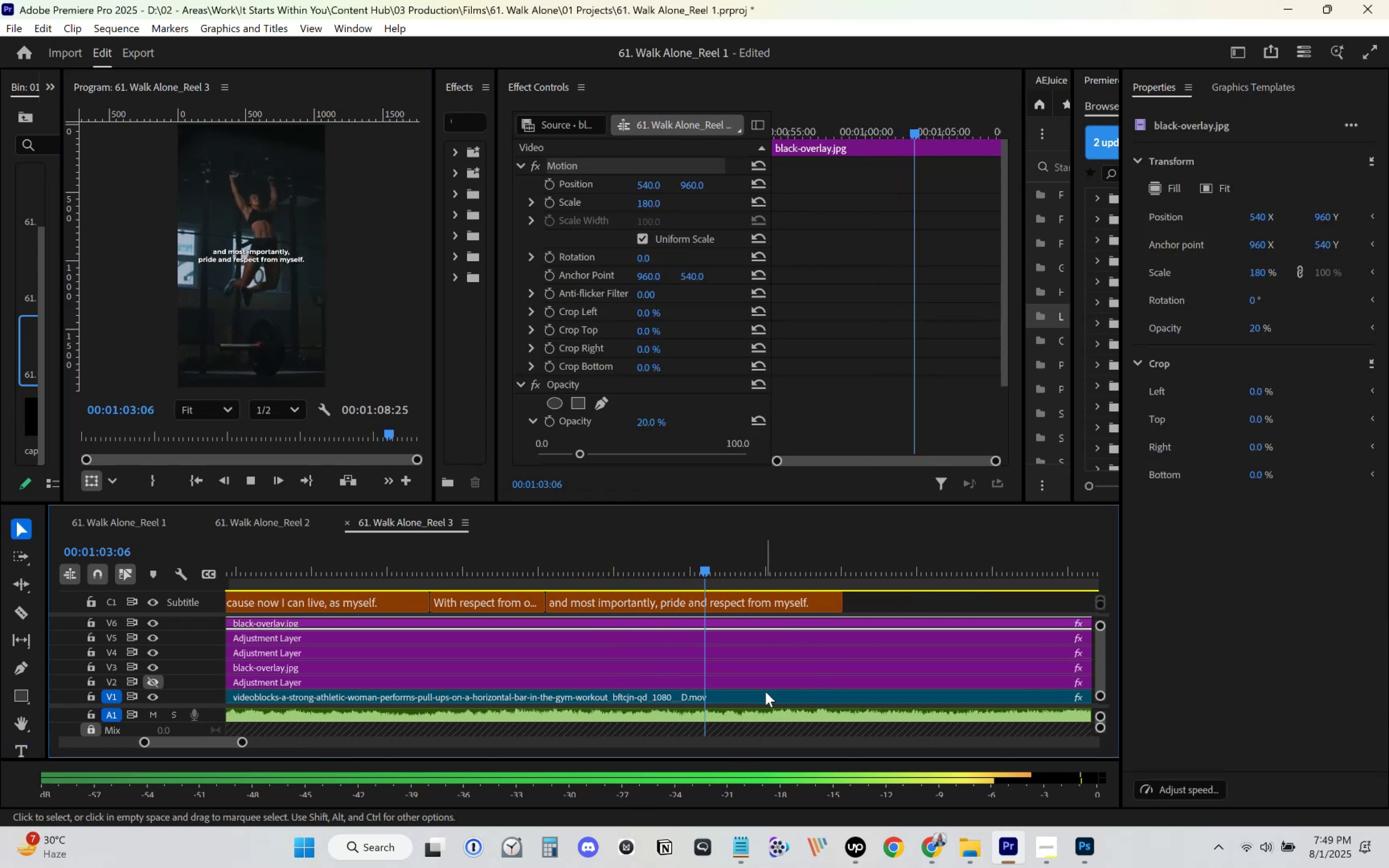 
left_click([580, 576])
 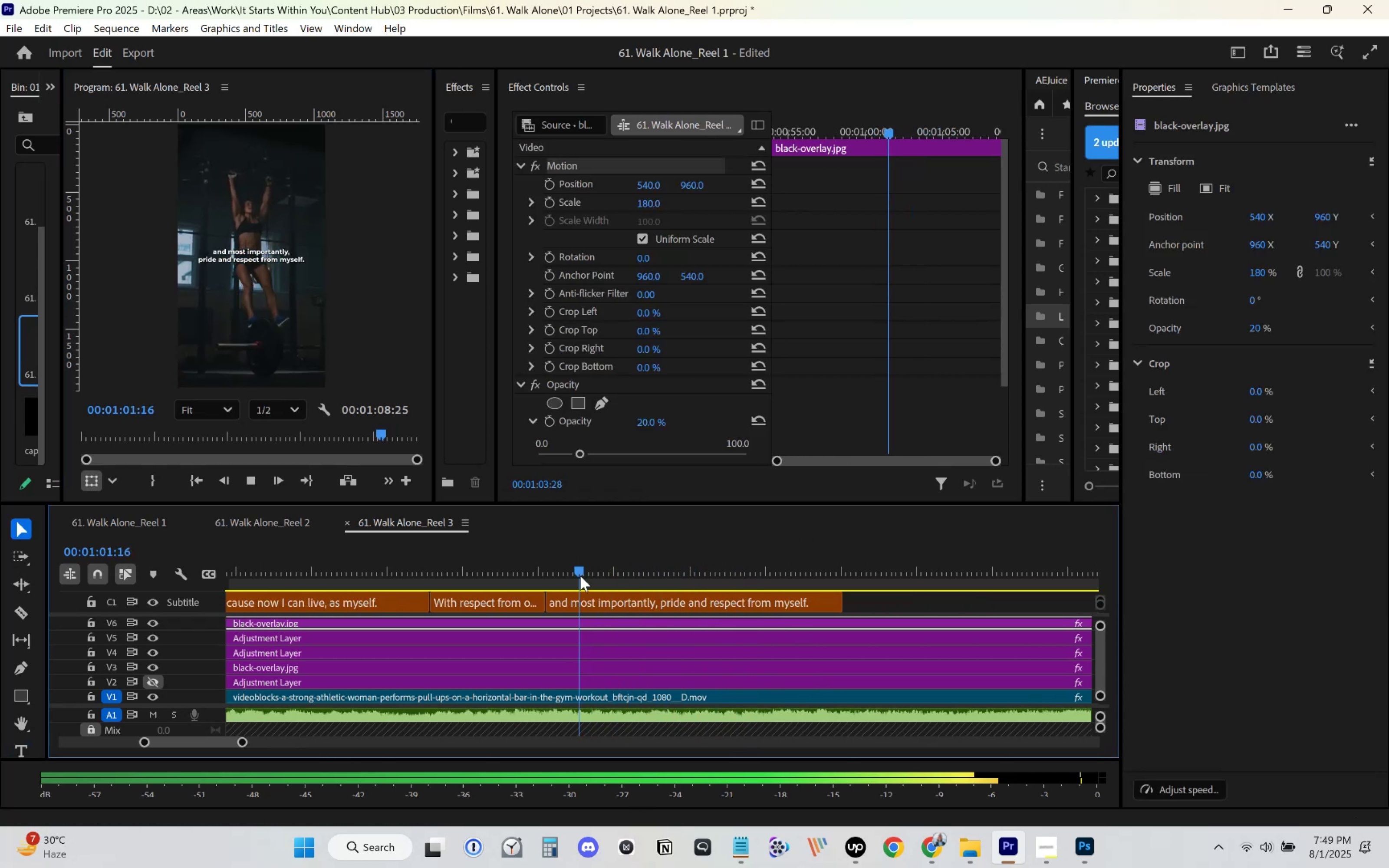 
key(Space)
 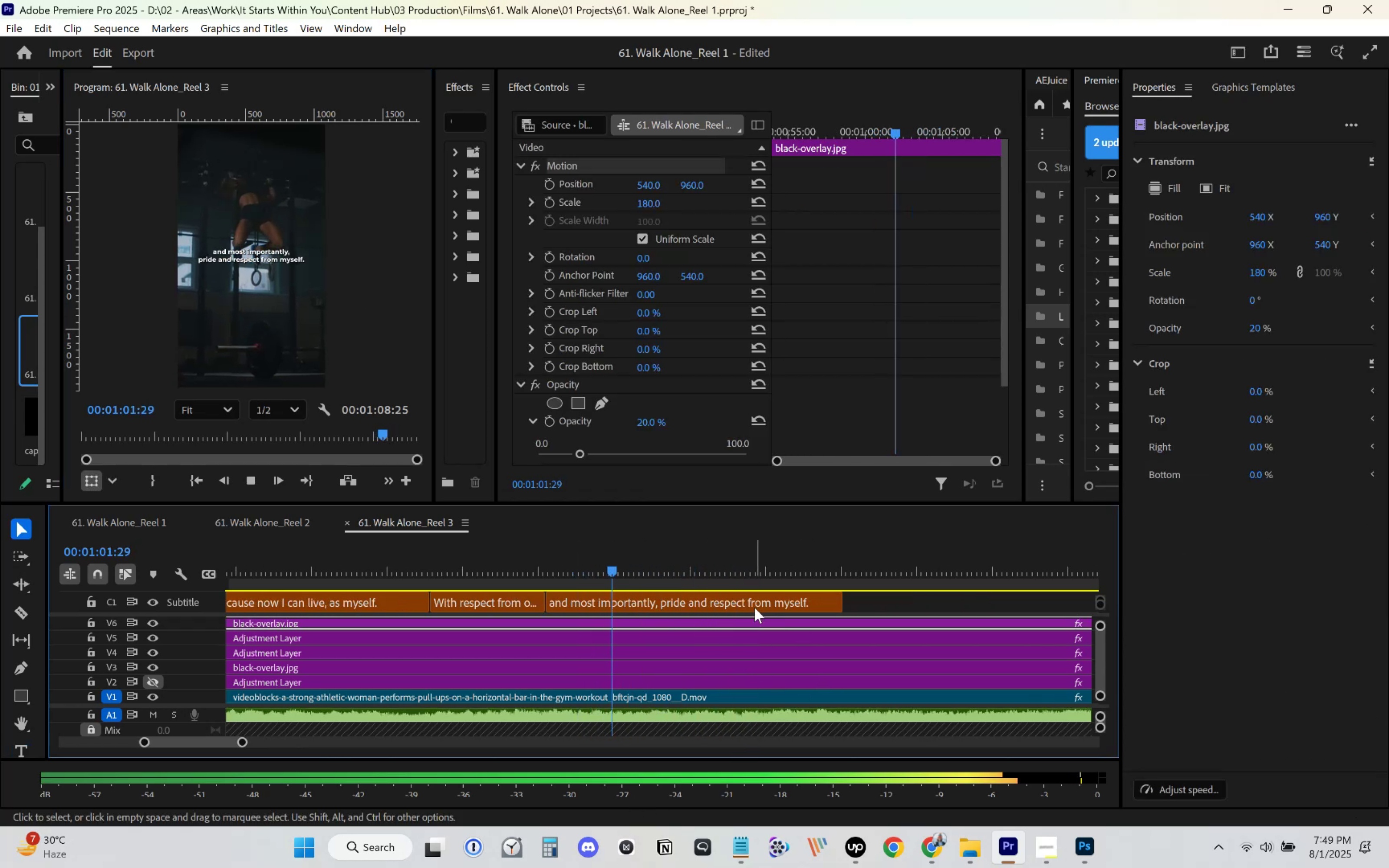 
key(Space)
 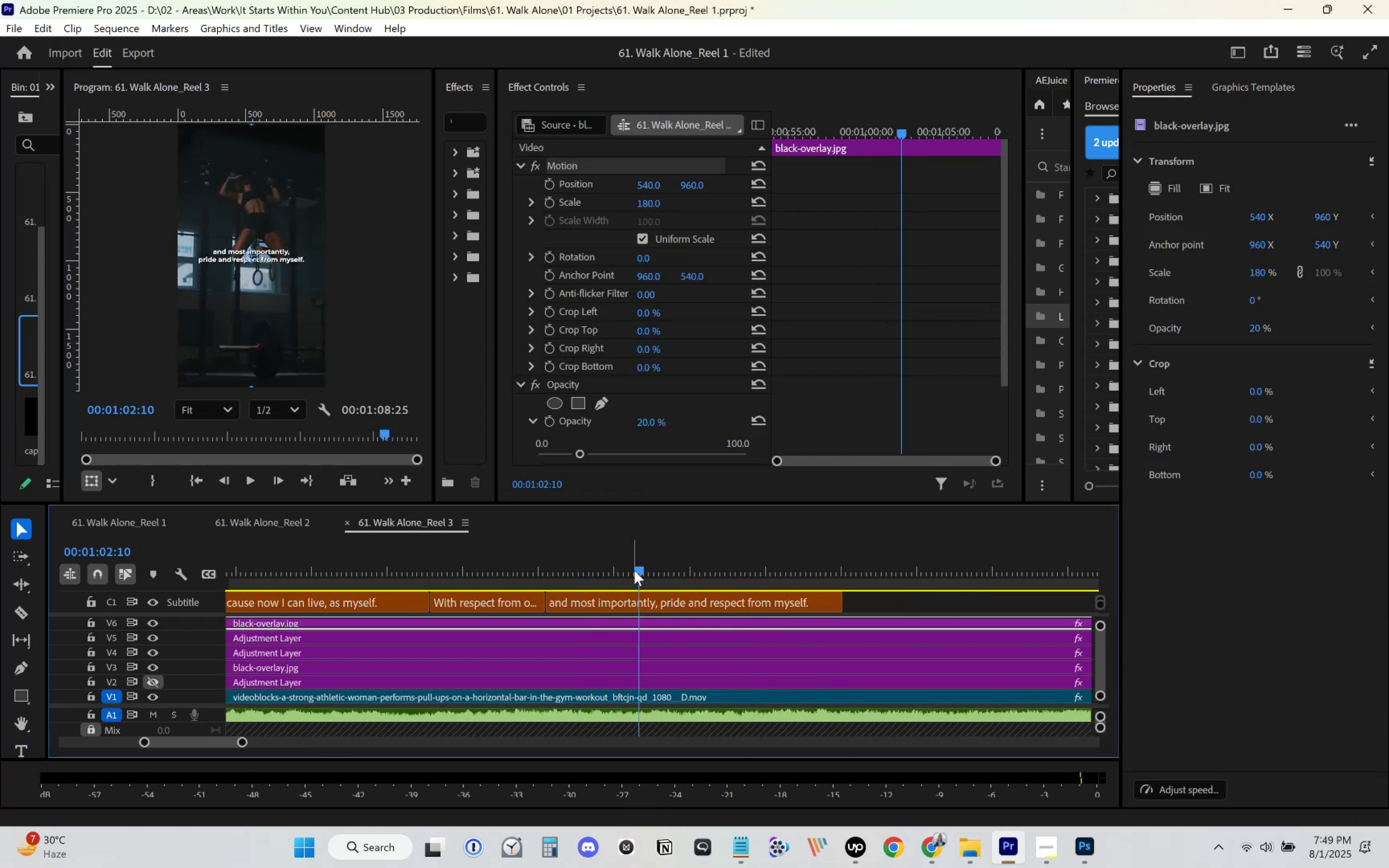 
key(C)
 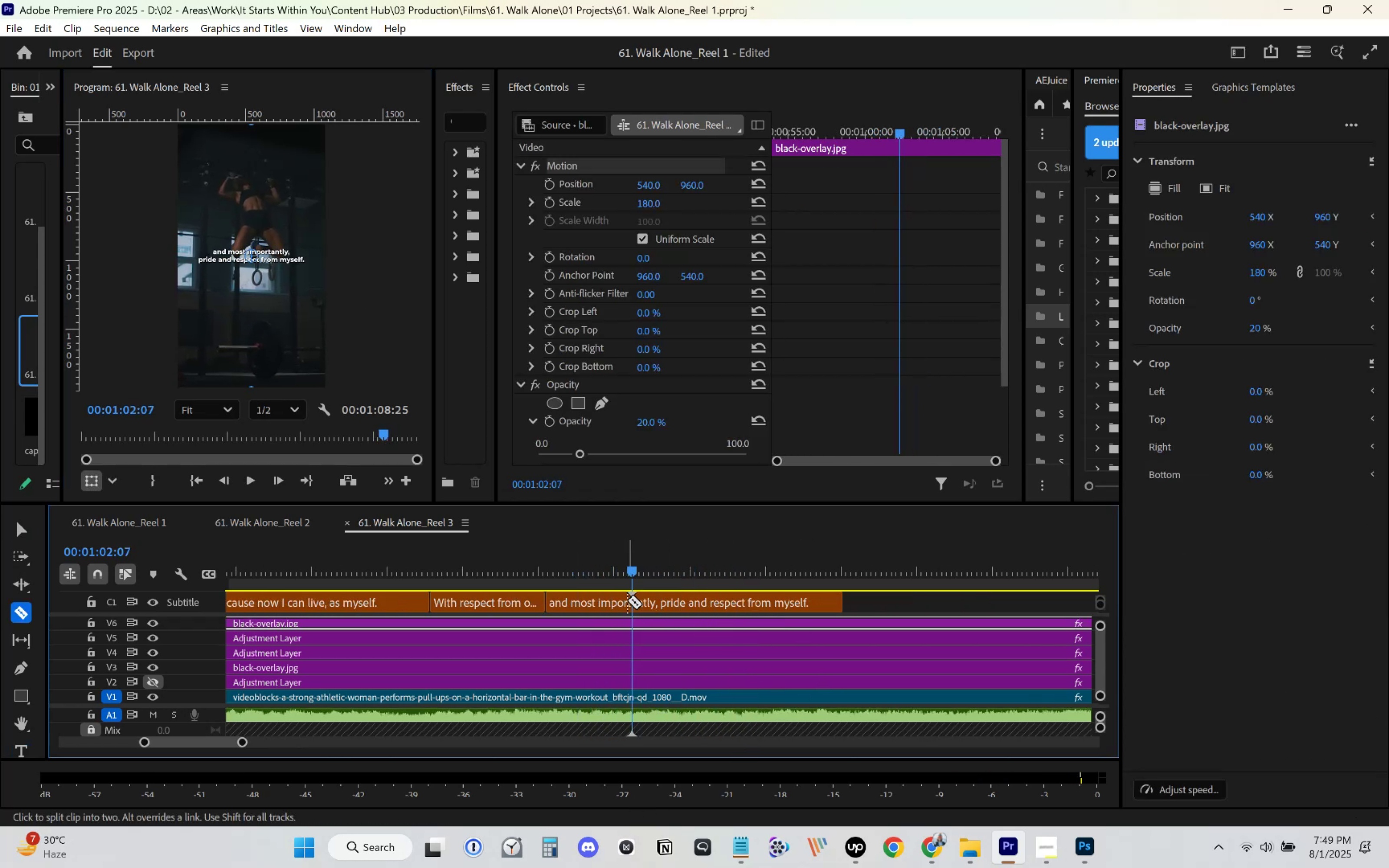 
left_click([627, 604])
 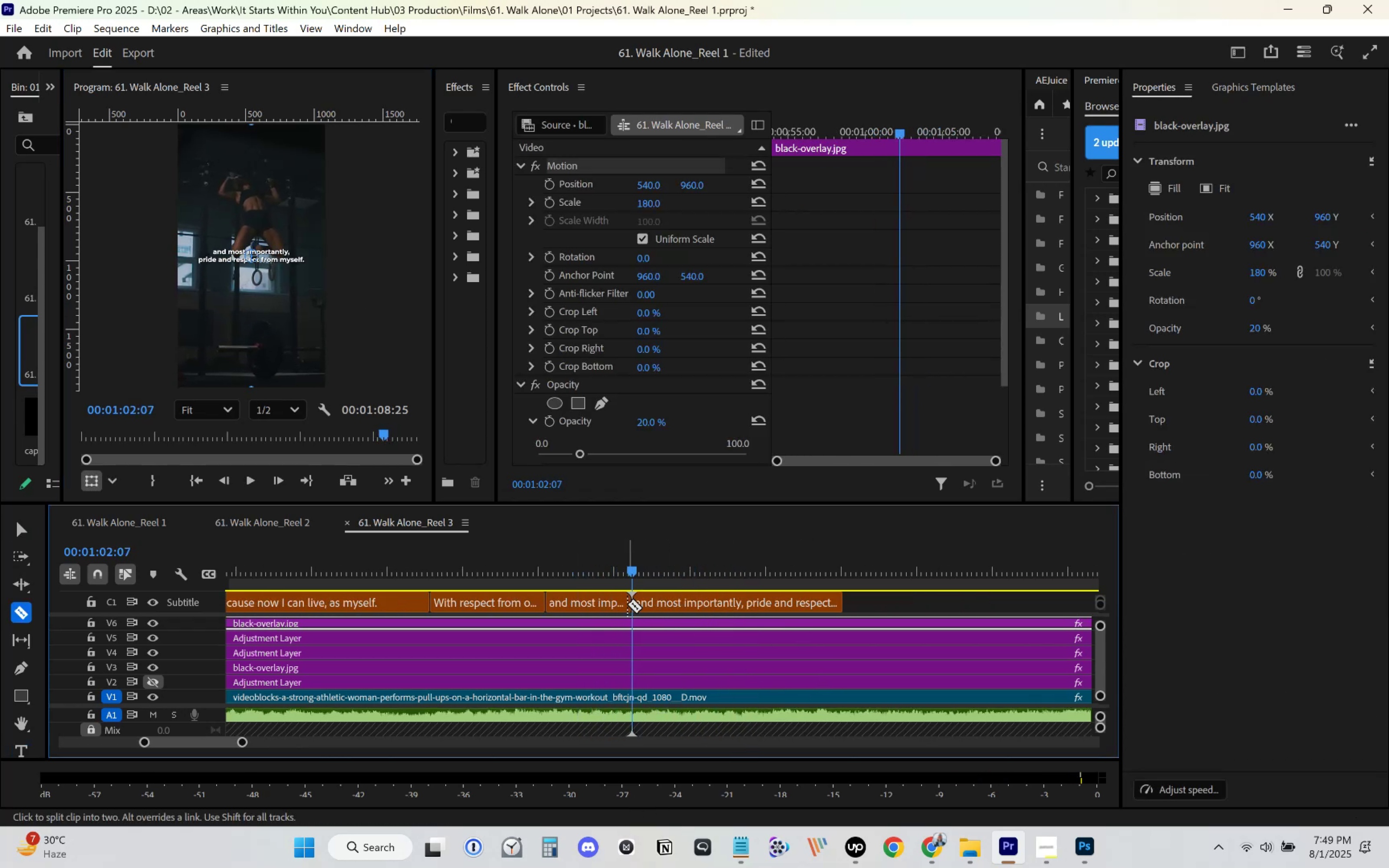 
key(V)
 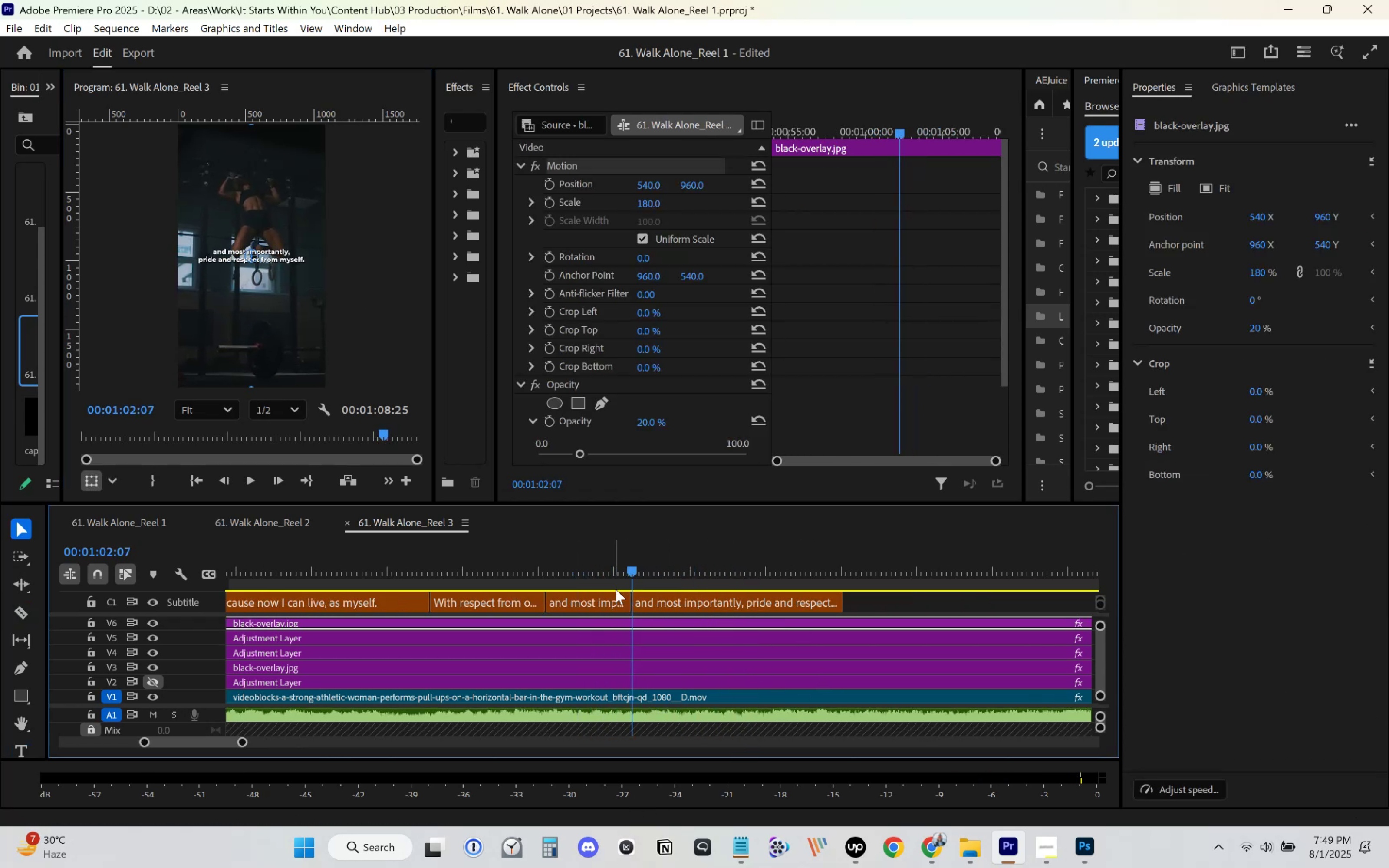 
double_click([586, 554])
 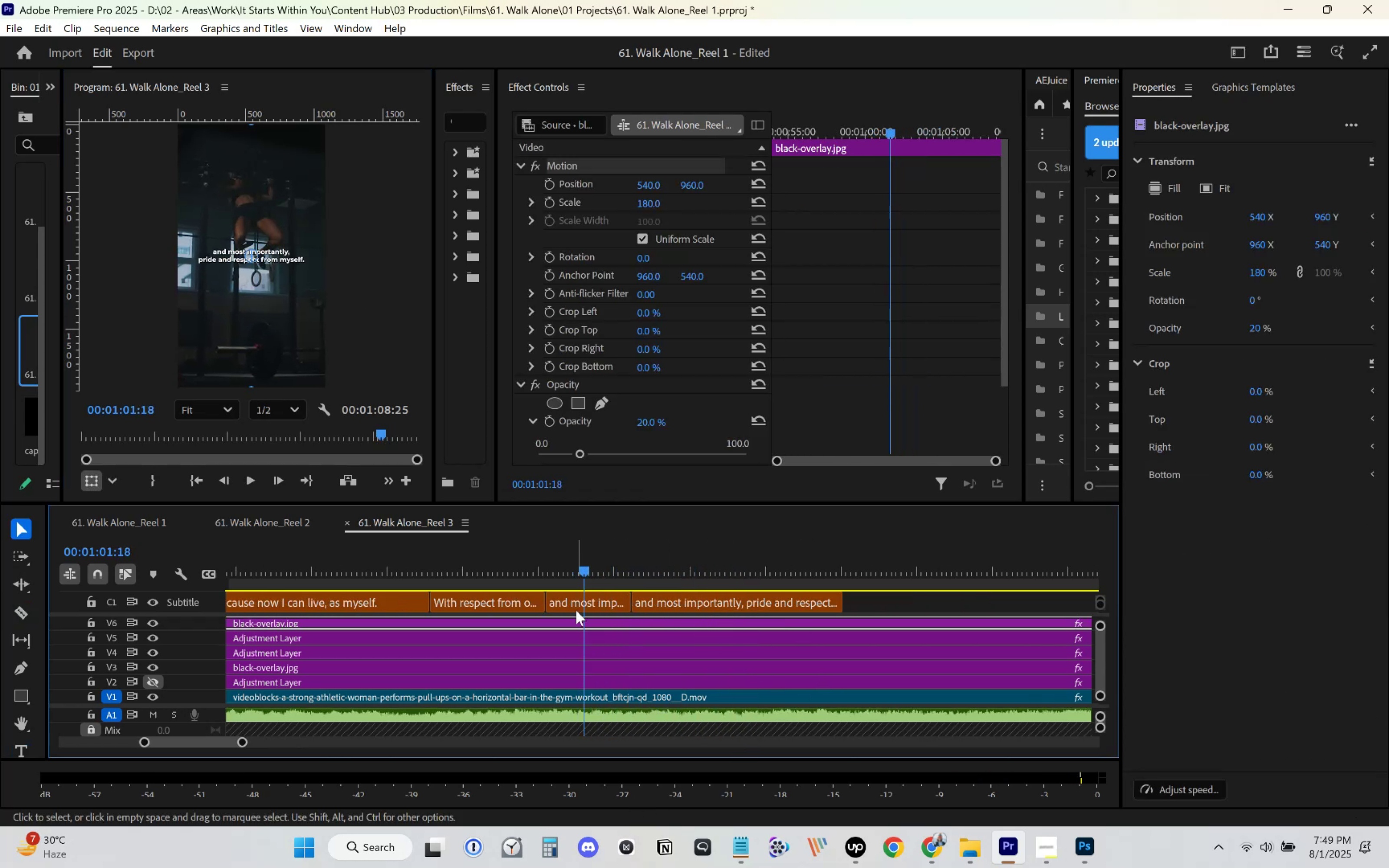 
triple_click([576, 610])
 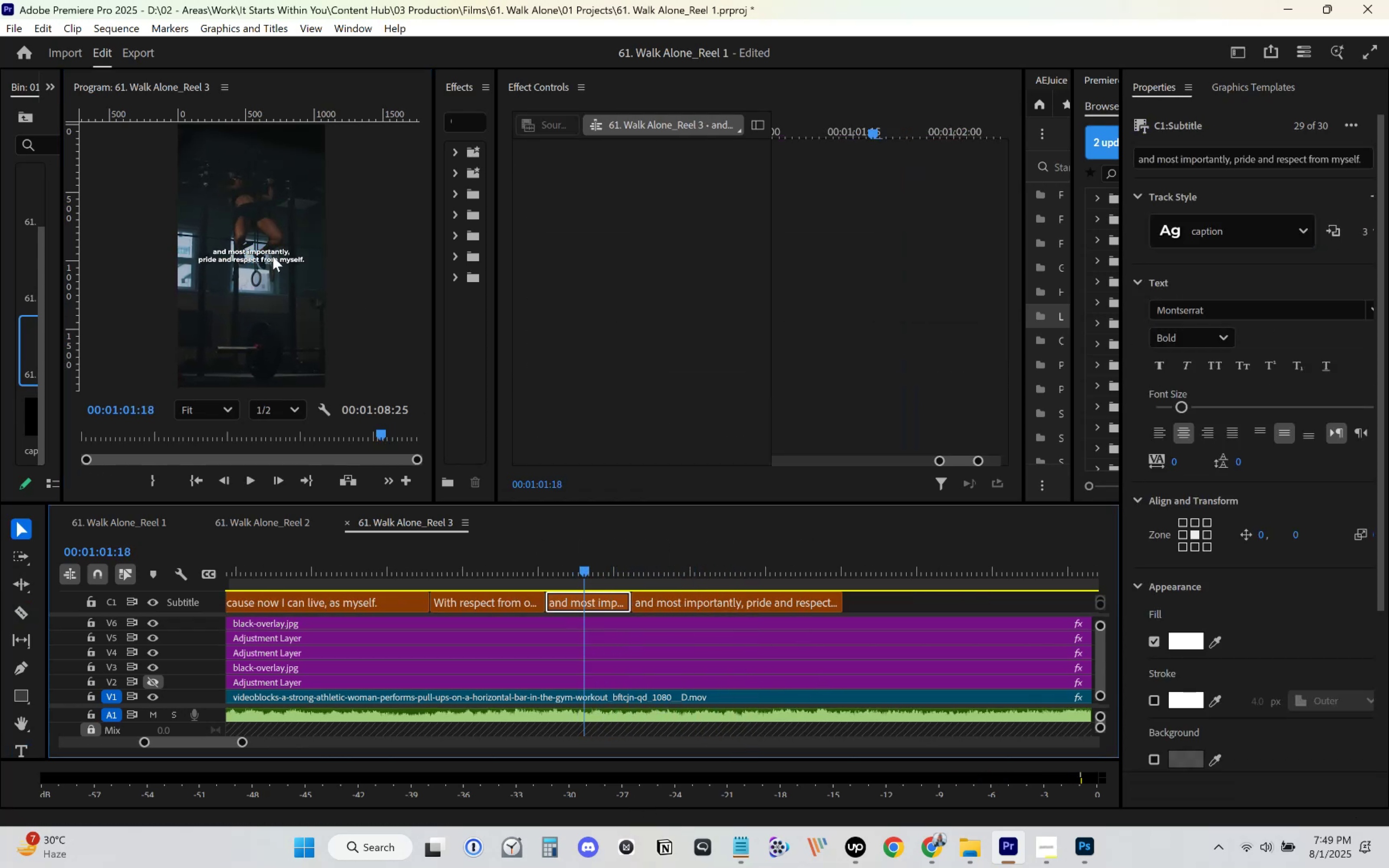 
double_click([273, 256])
 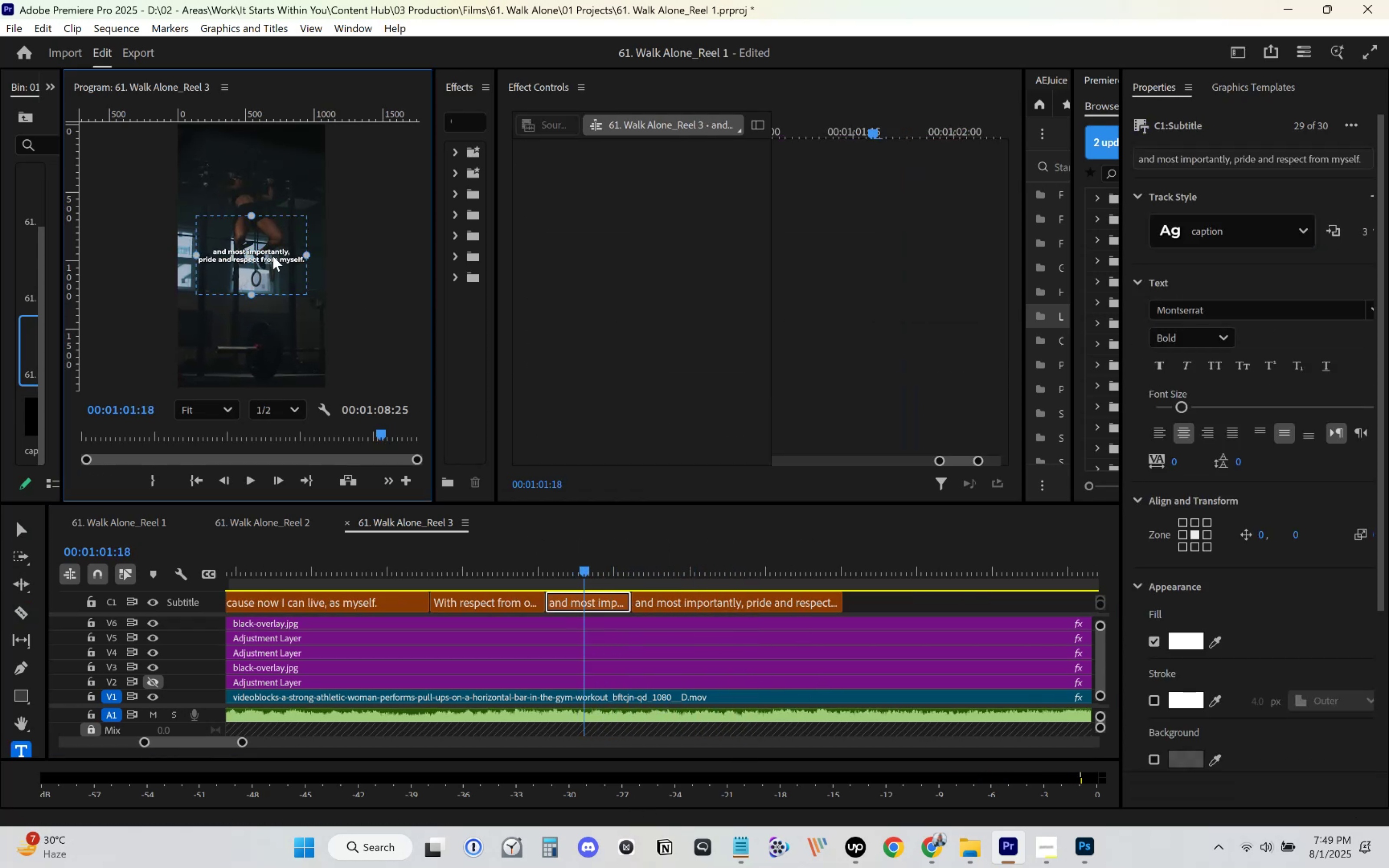 
key(Control+ControlLeft)
 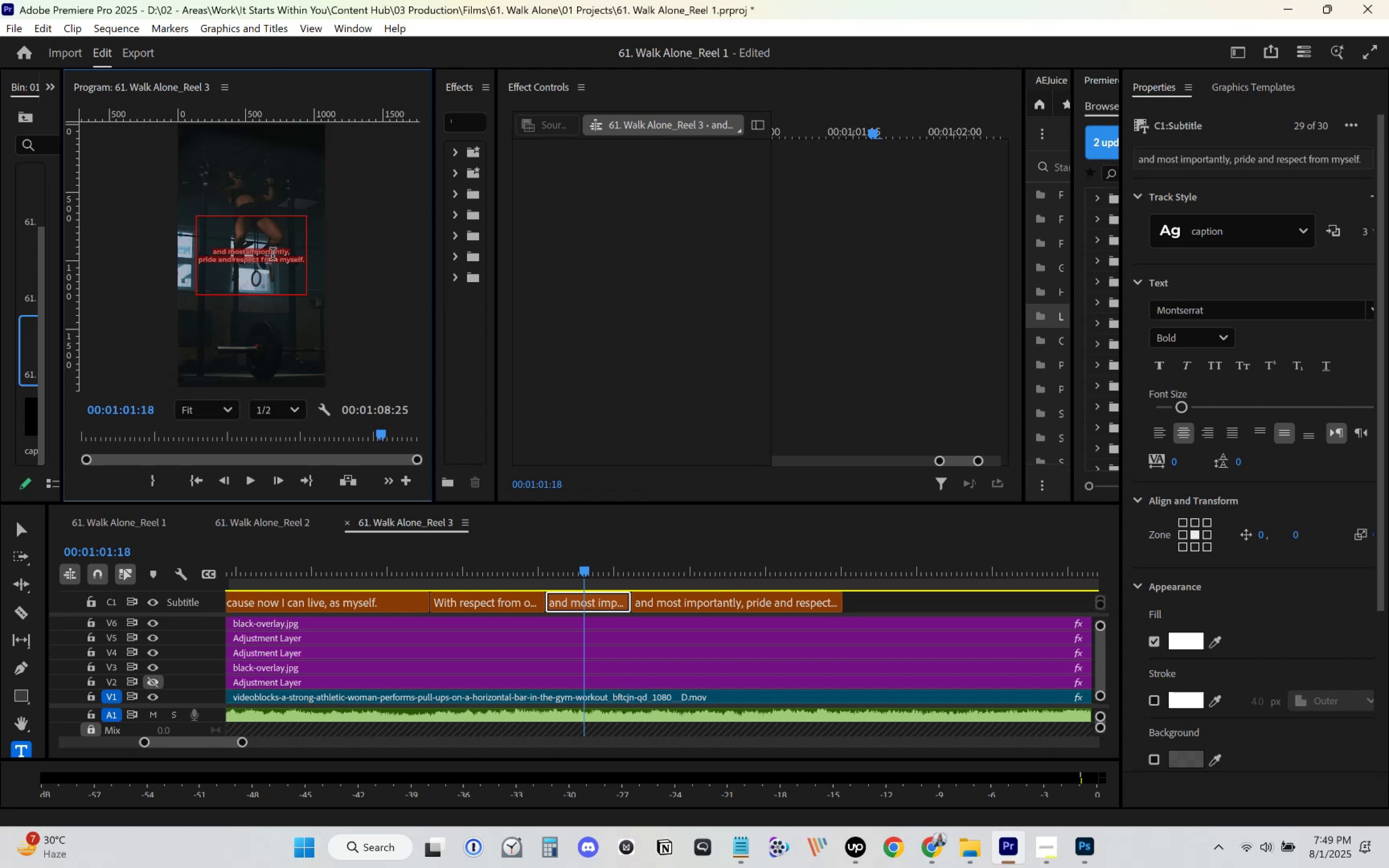 
key(Control+V)
 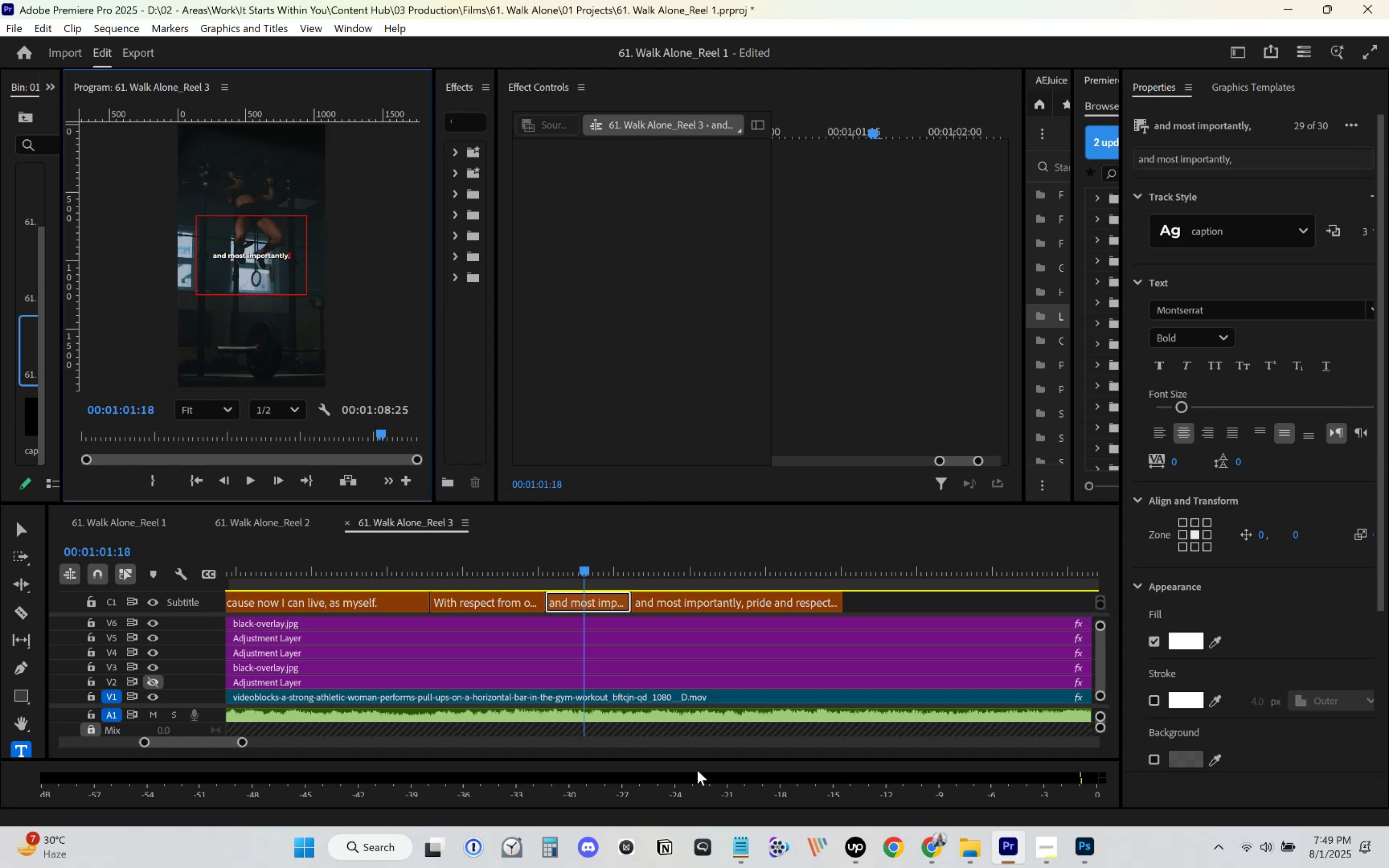 
left_click([738, 843])
 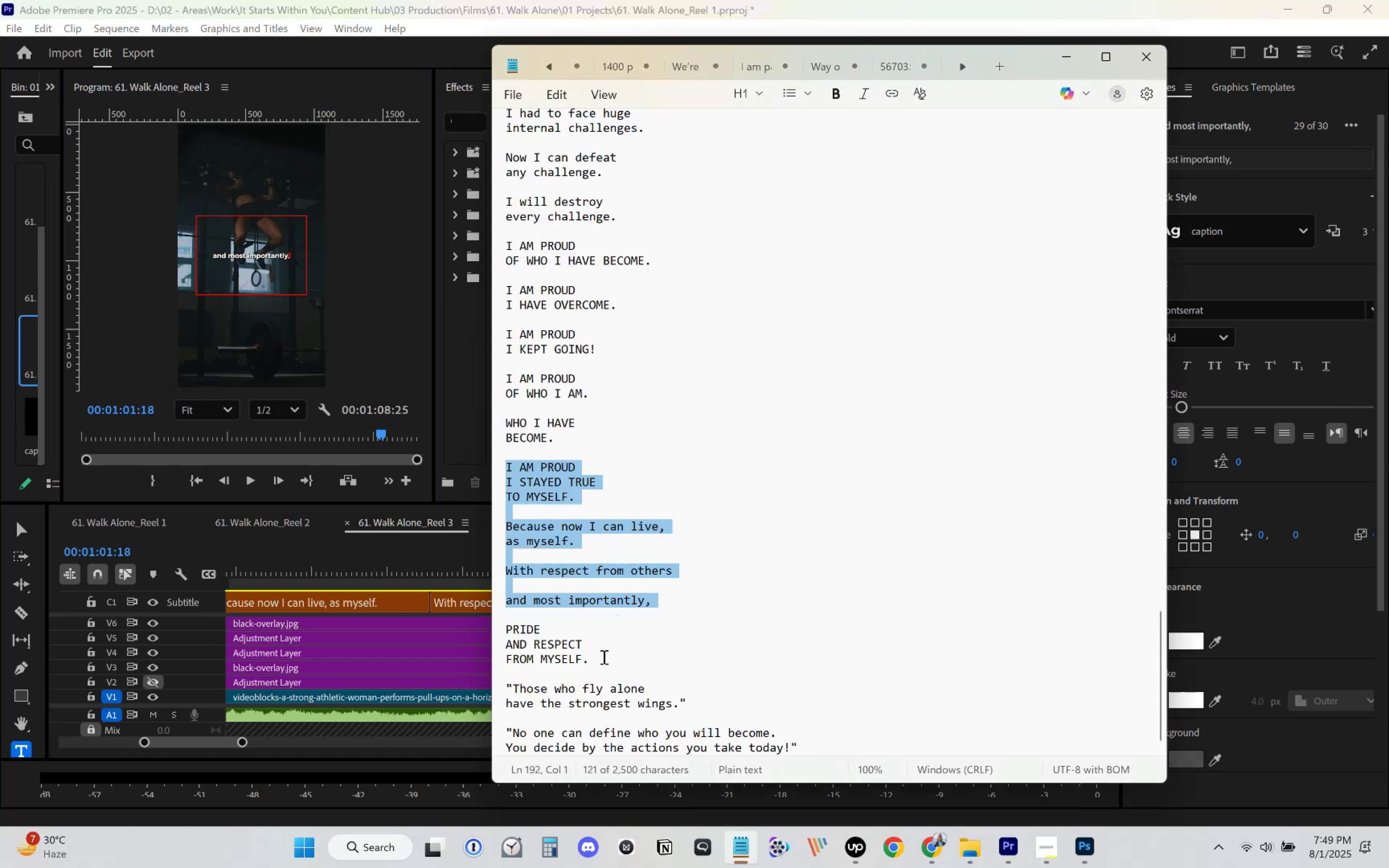 
scroll: coordinate [606, 628], scroll_direction: down, amount: 2.0
 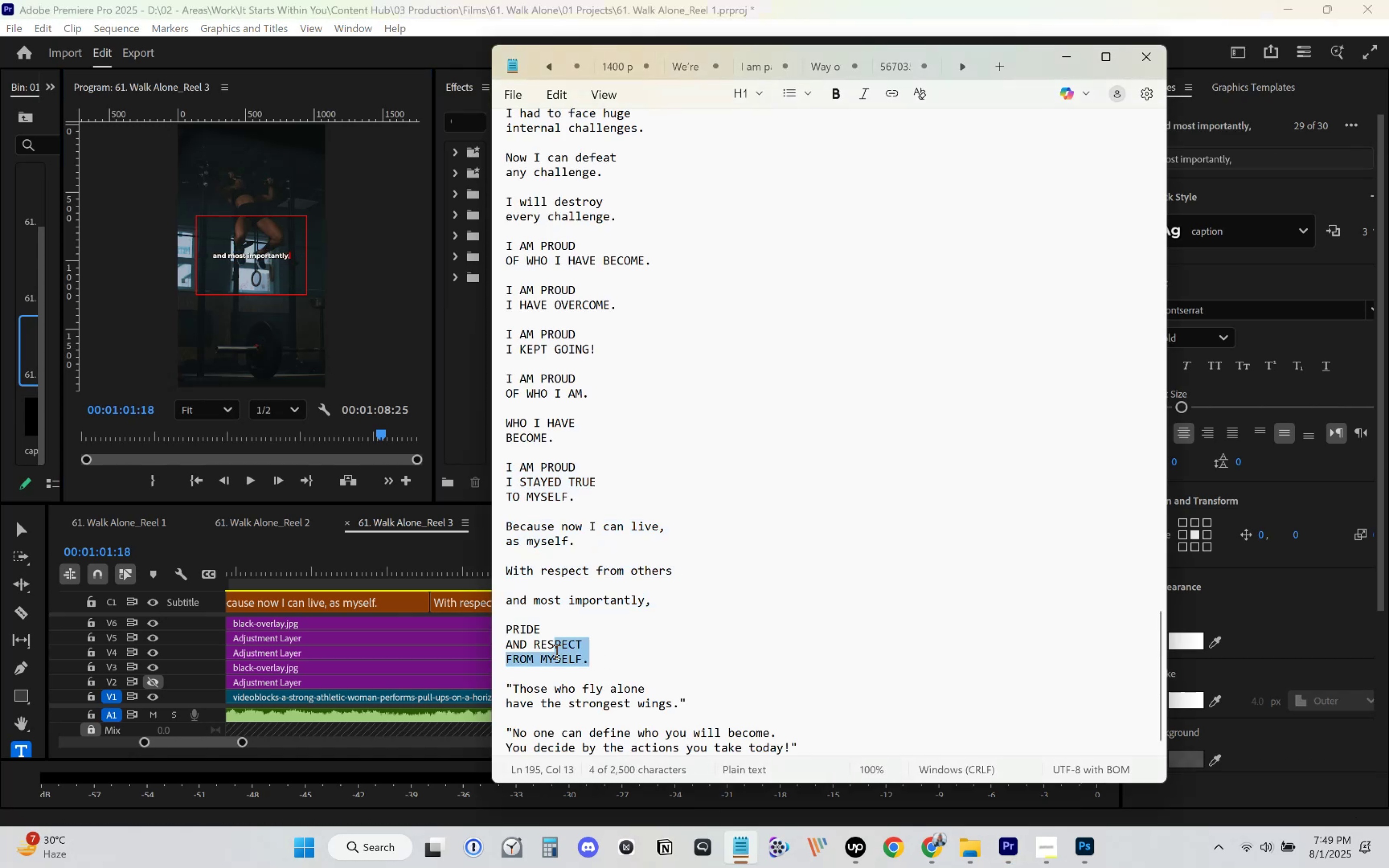 
key(Control+C)
 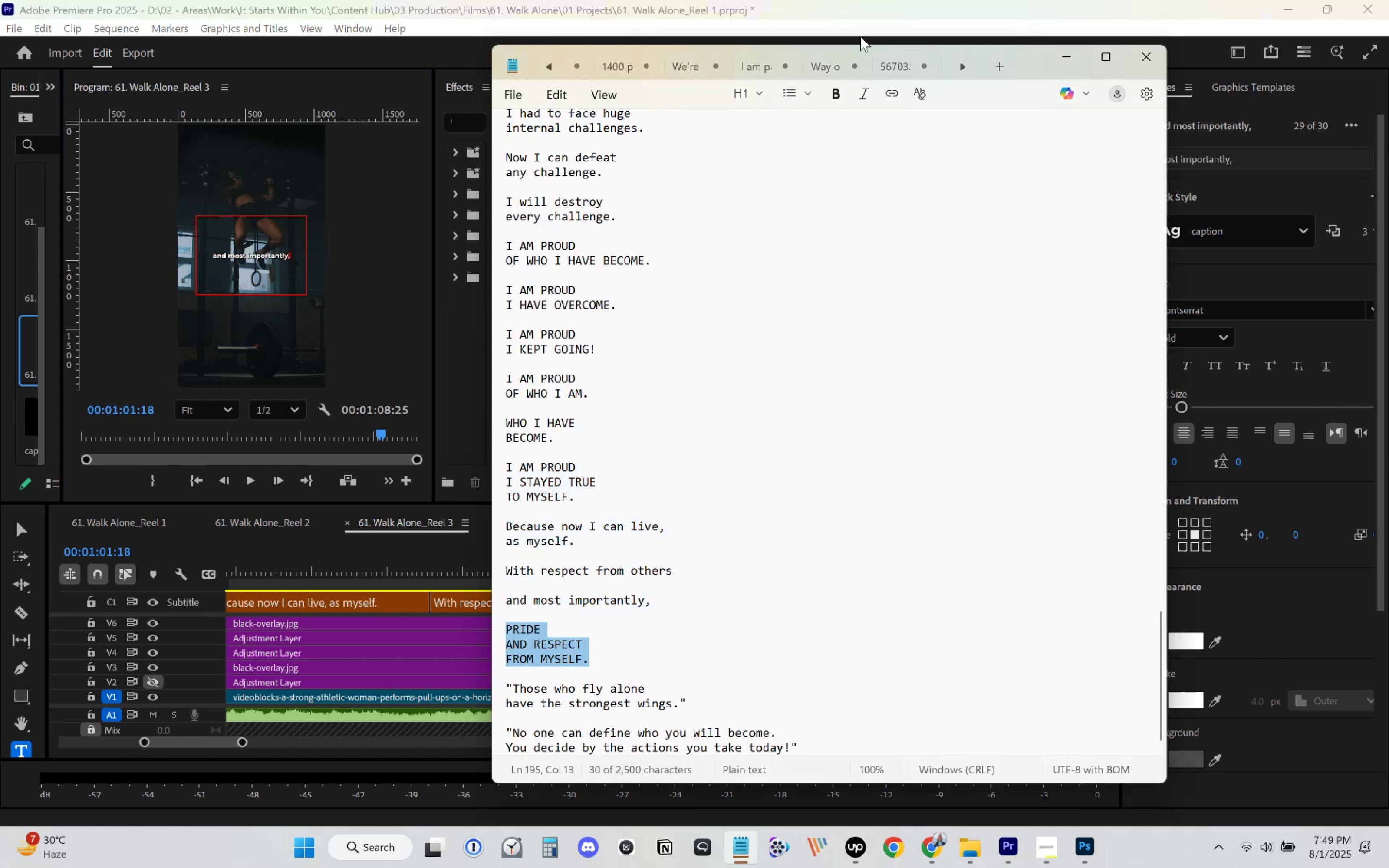 
left_click([870, 27])
 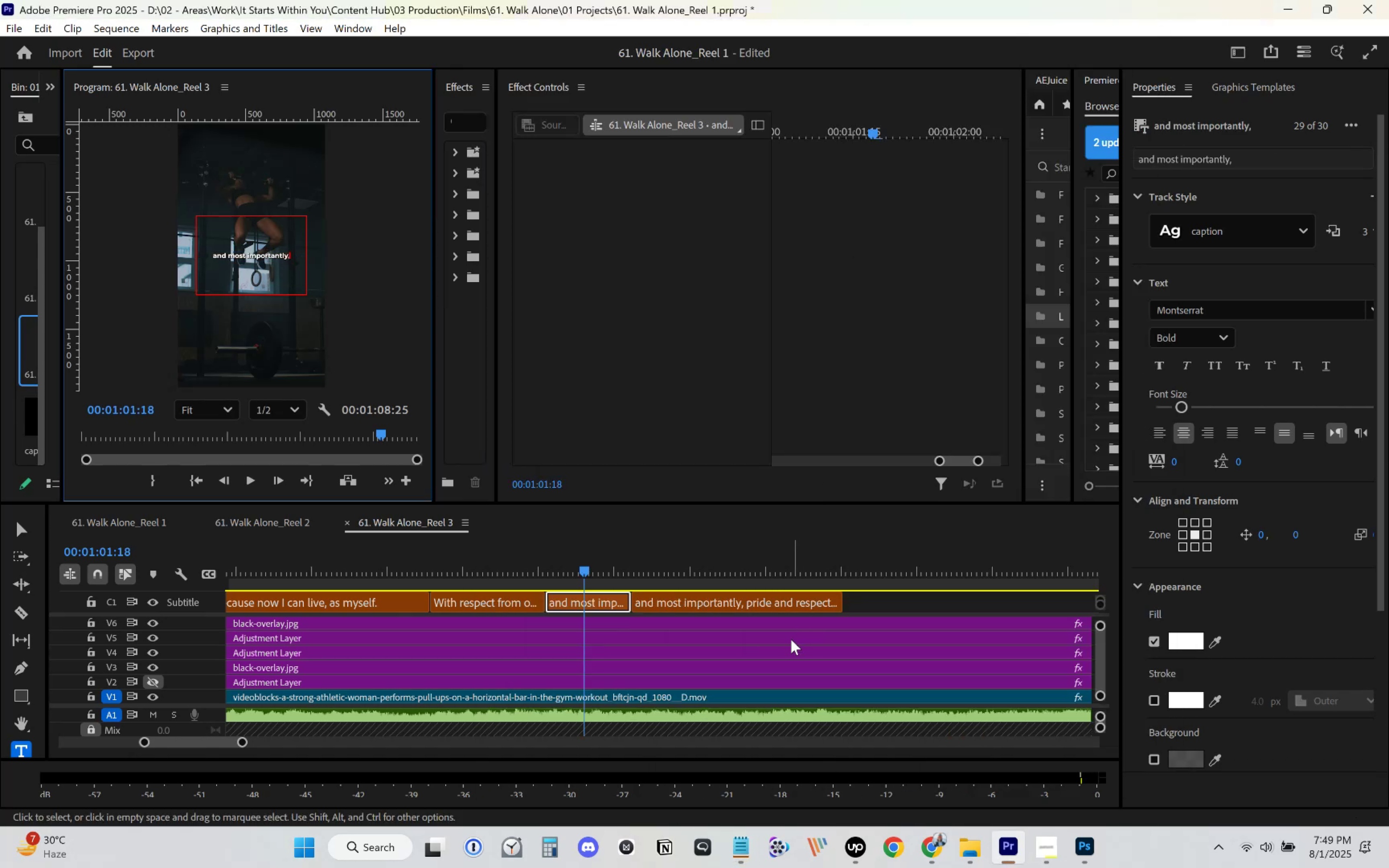 
key(Space)
 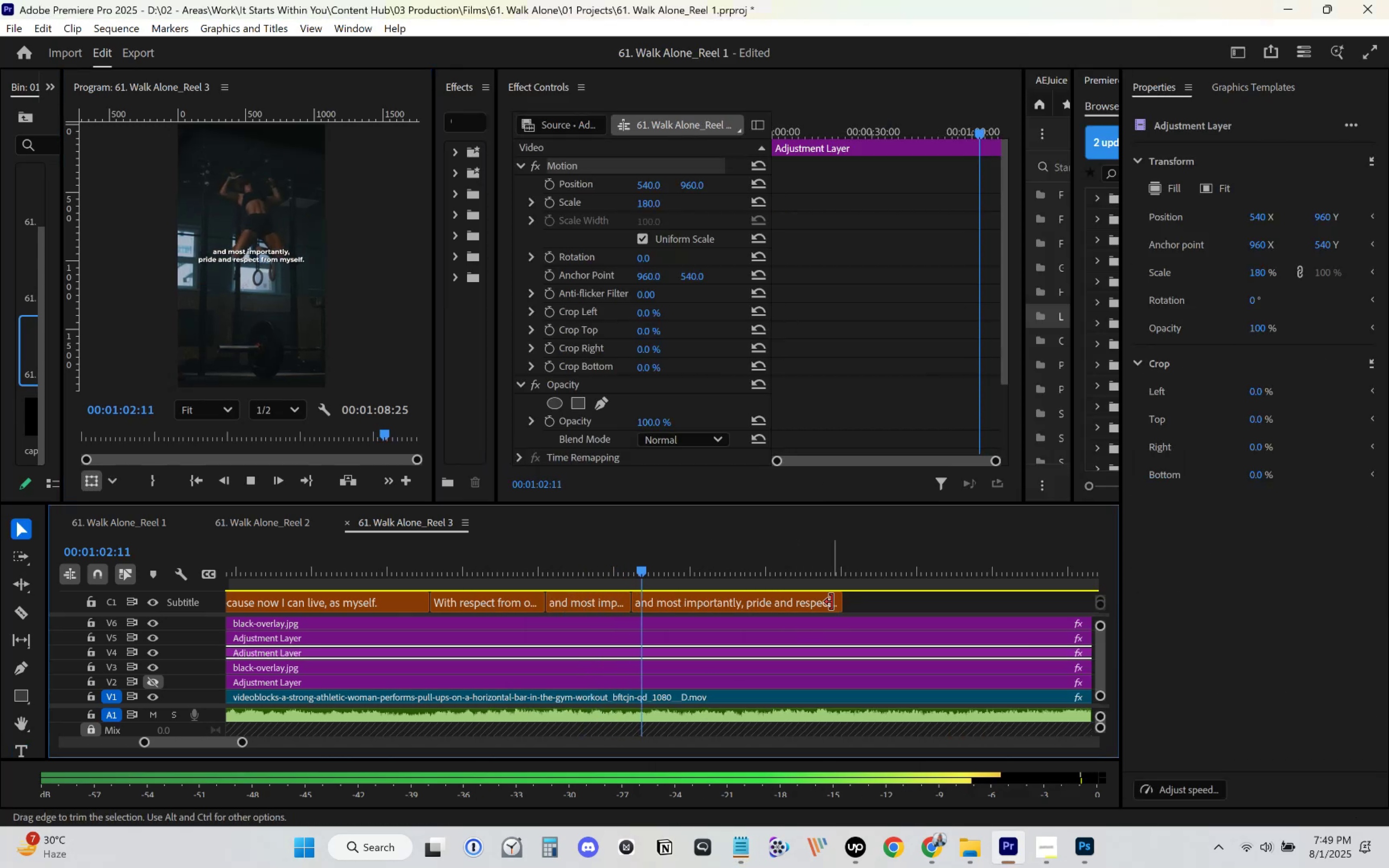 
scroll: coordinate [832, 602], scroll_direction: down, amount: 4.0
 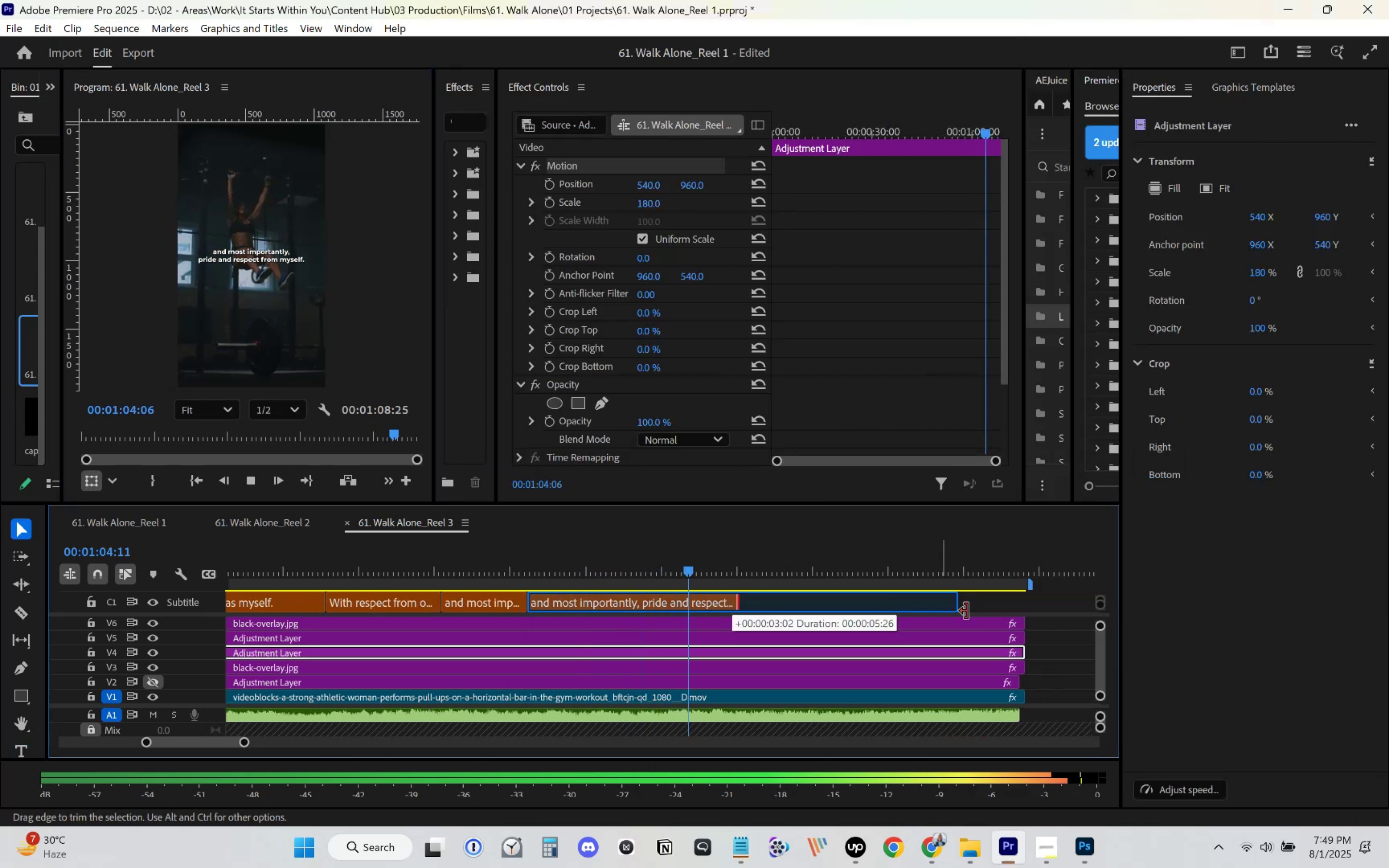 
key(Space)
 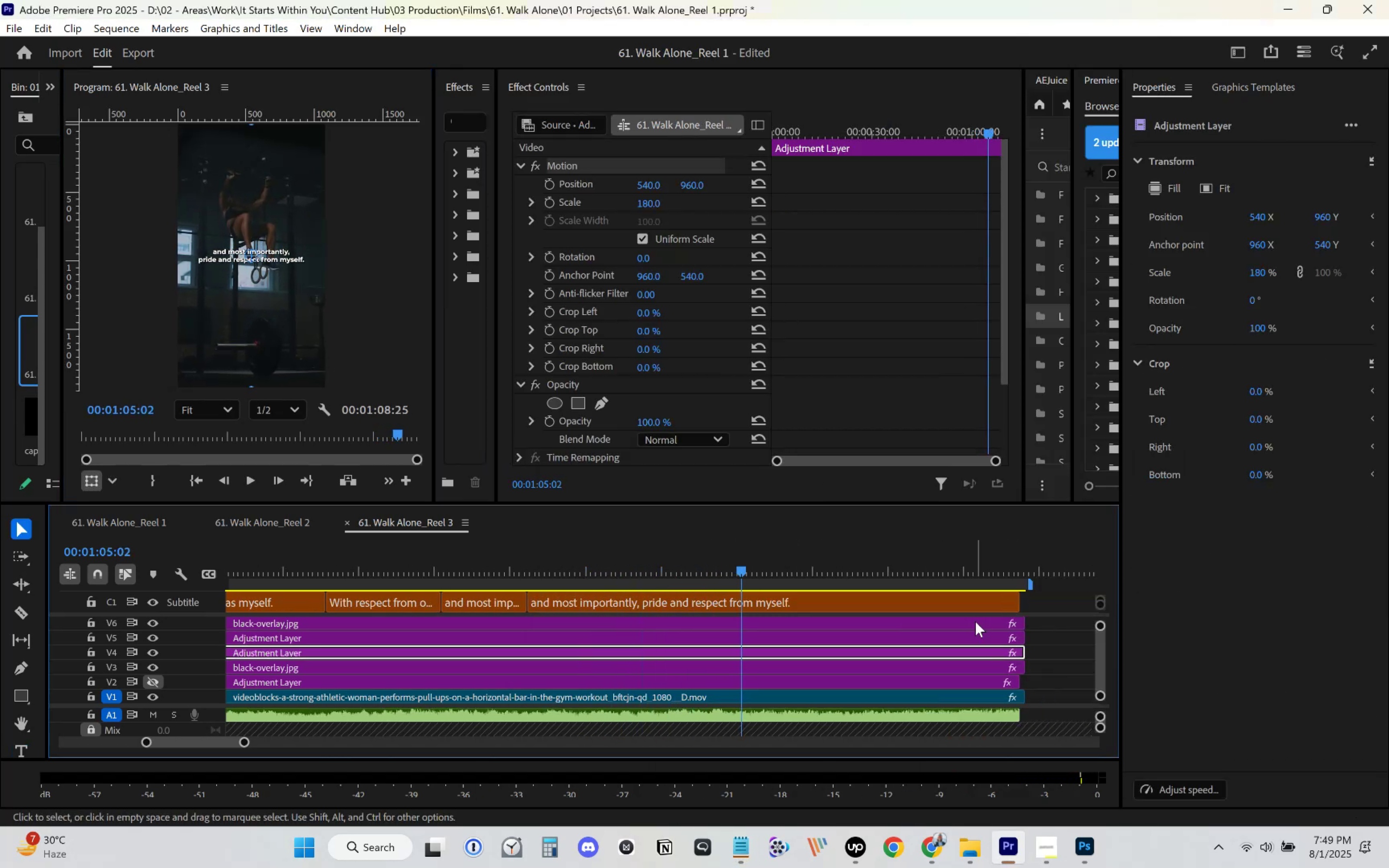 
key(Space)
 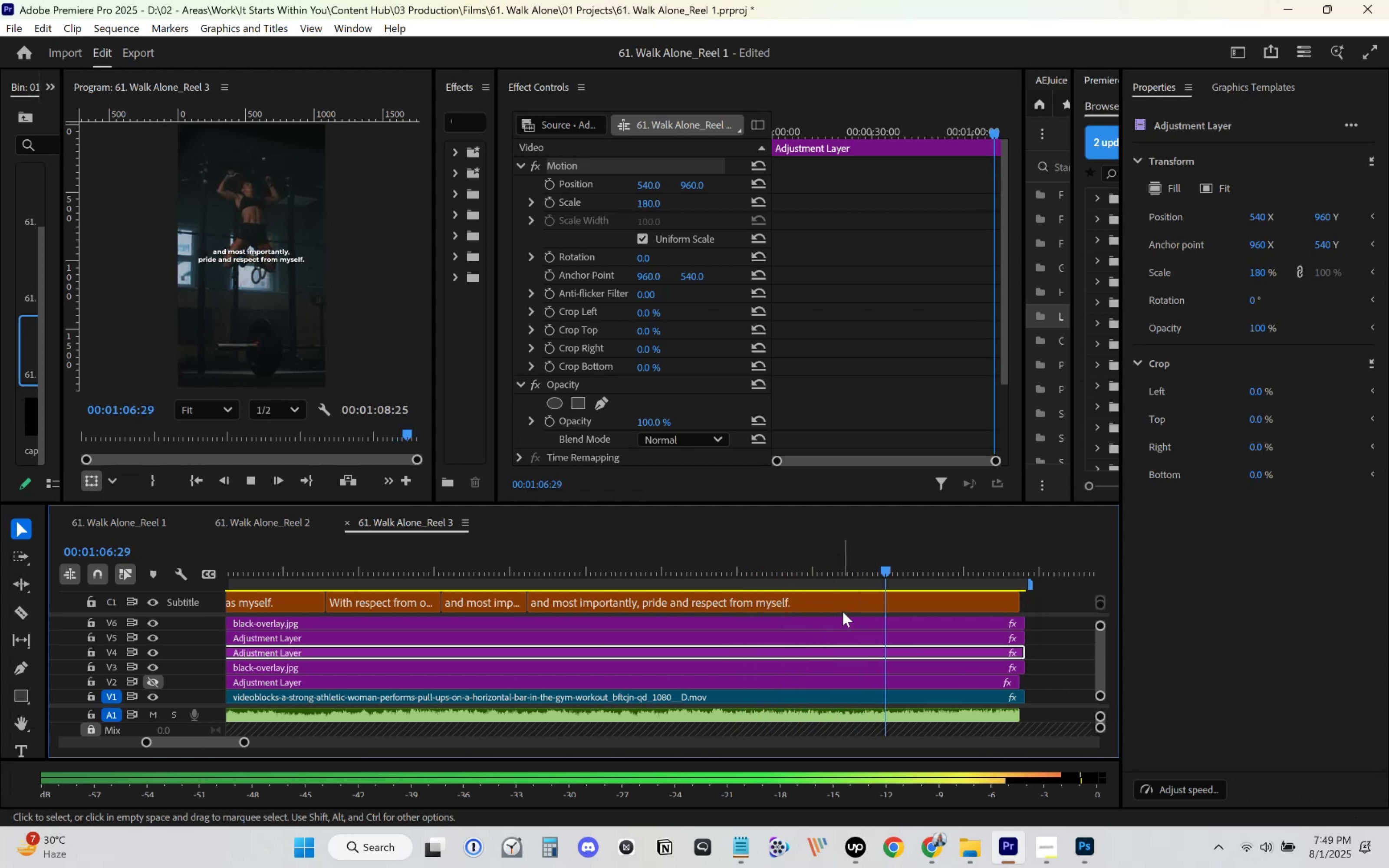 
key(Space)
 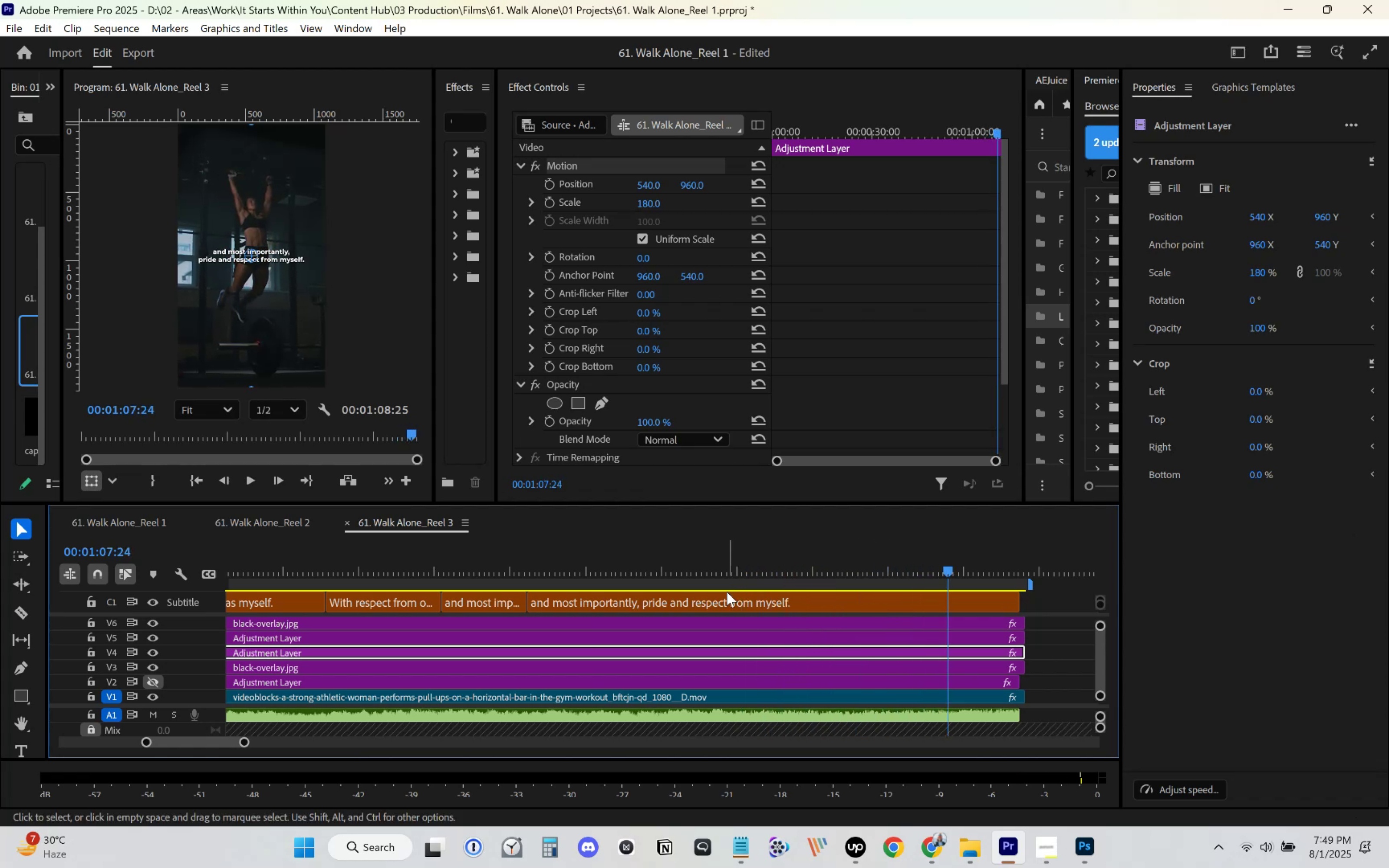 
left_click([724, 595])
 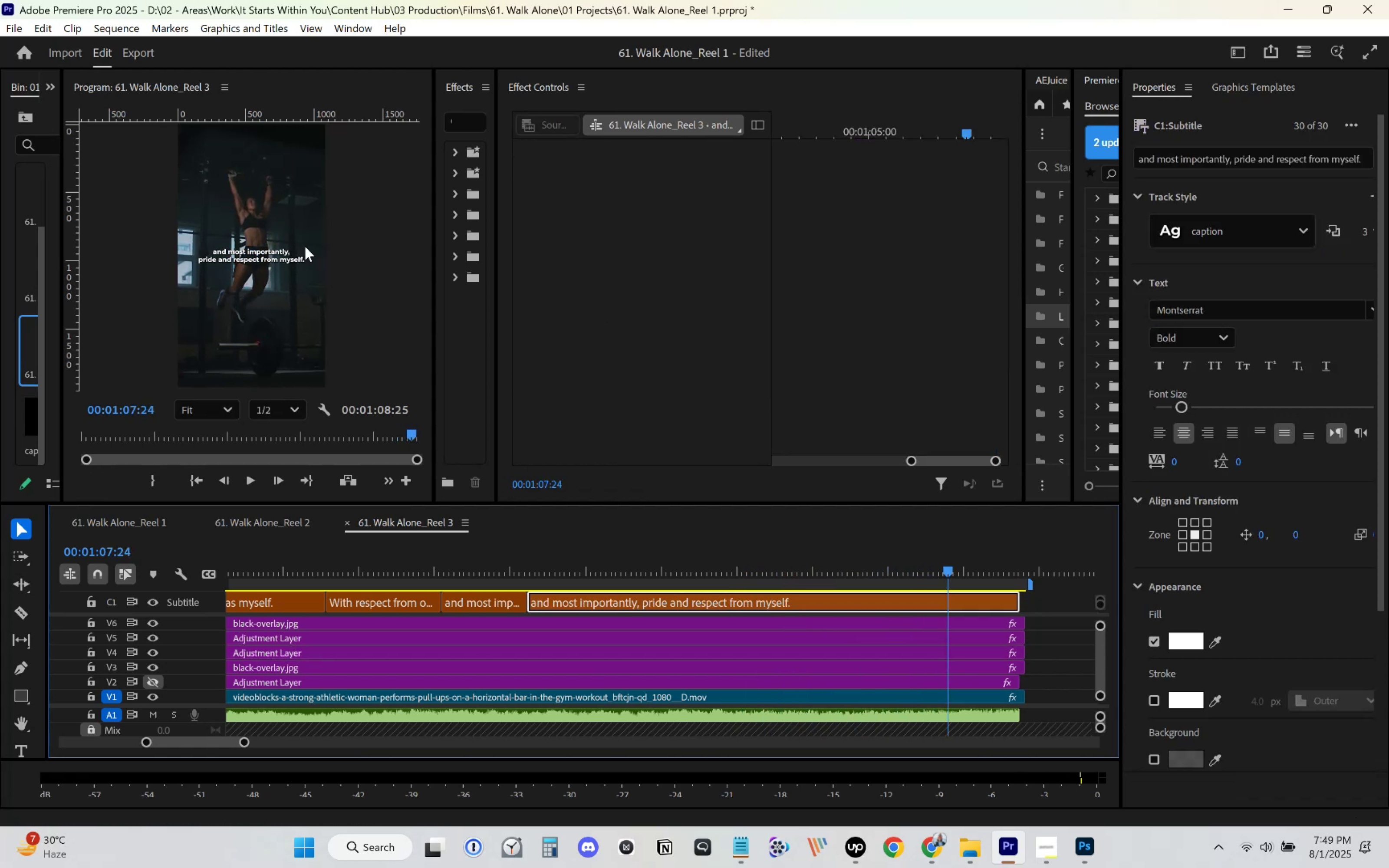 
left_click([258, 254])
 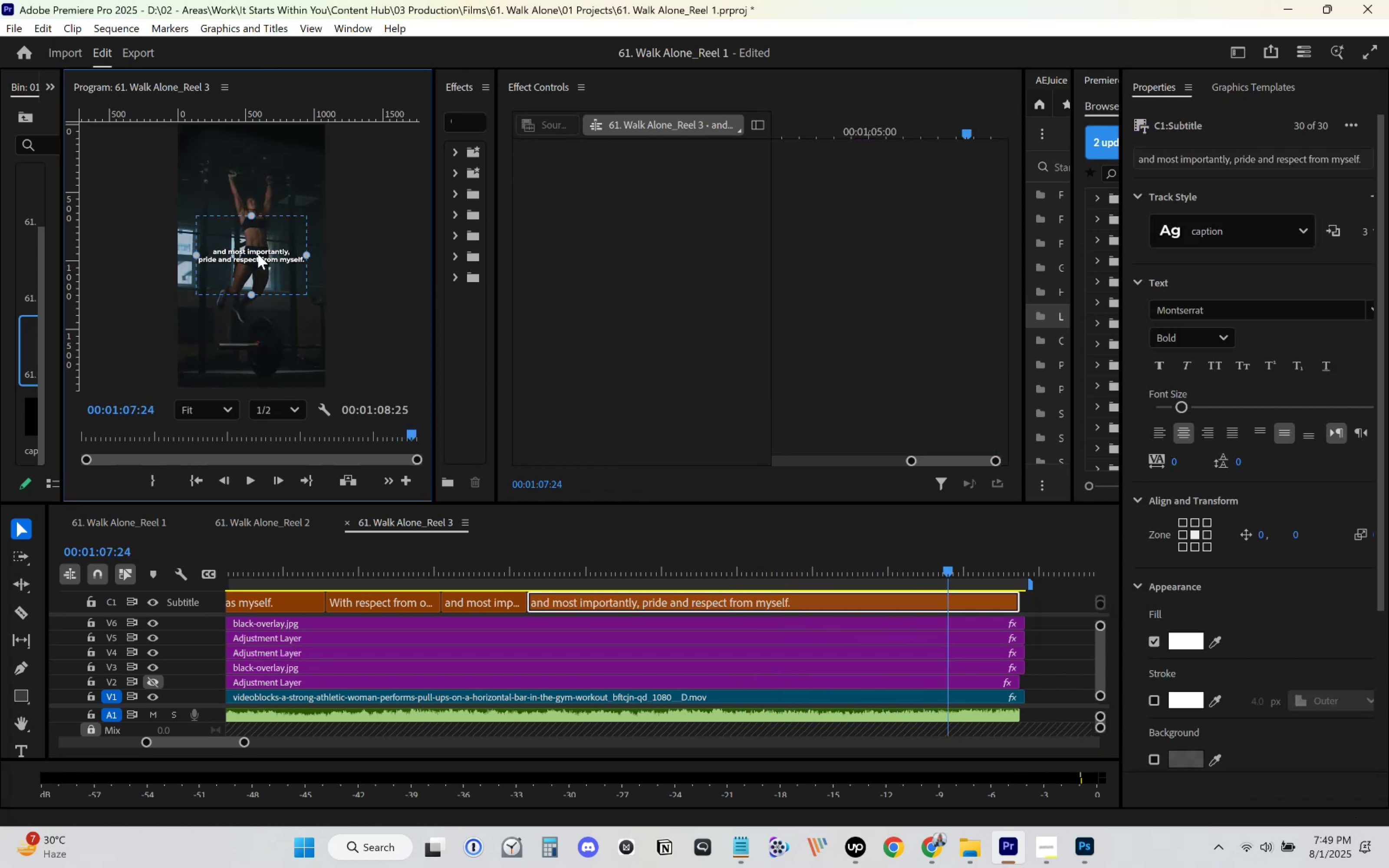 
key(Control+ControlLeft)
 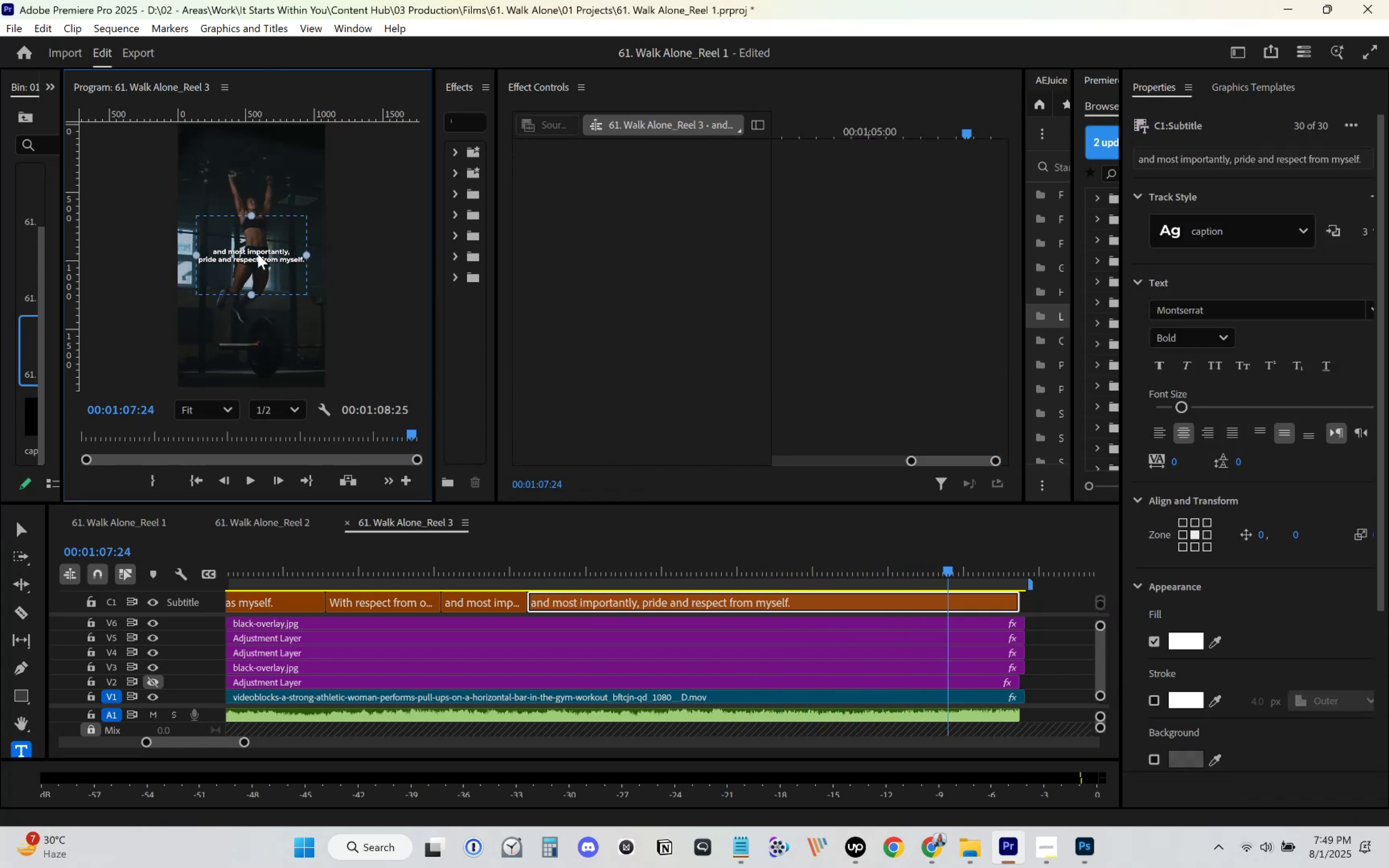 
double_click([258, 254])
 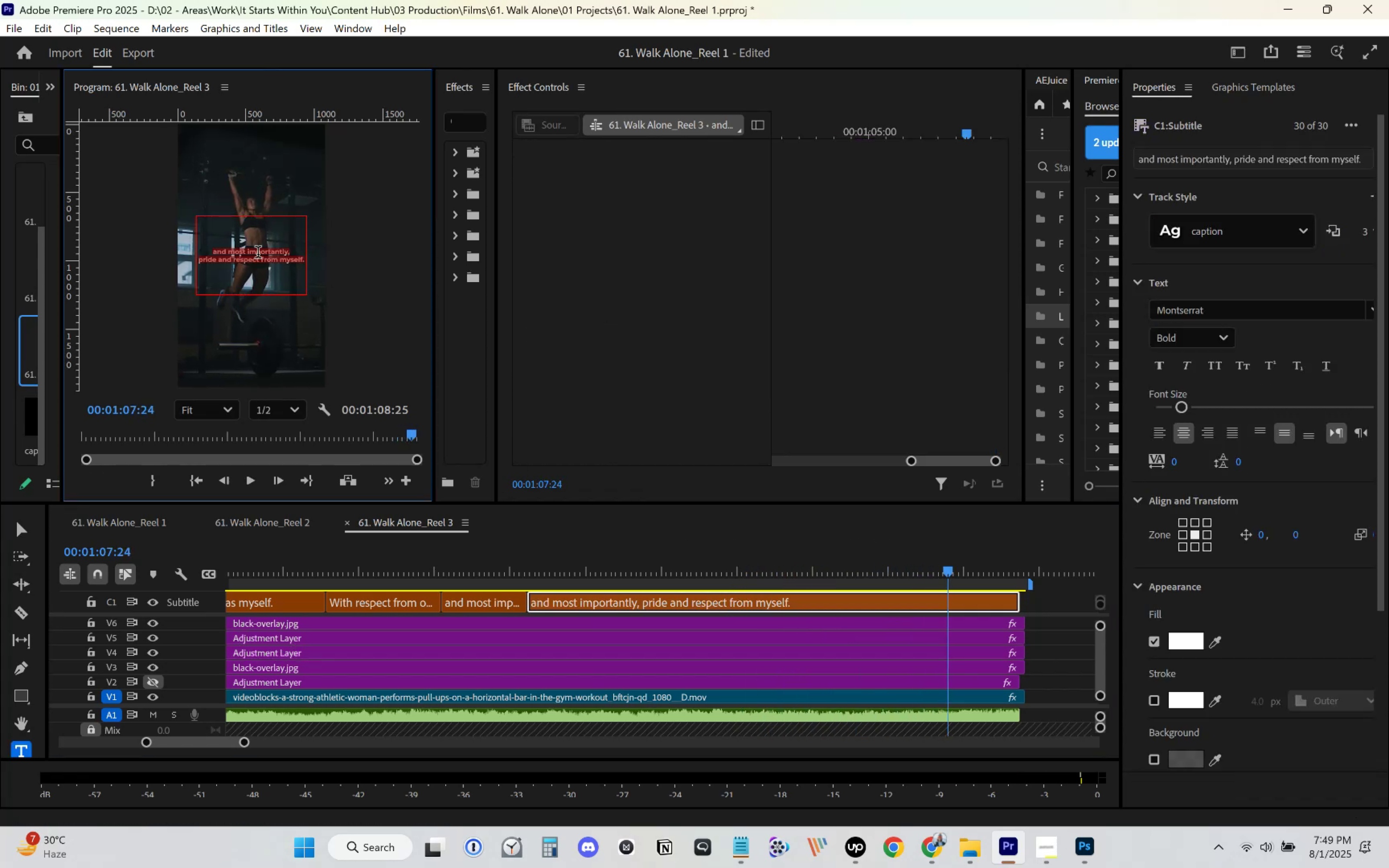 
key(Control+V)
 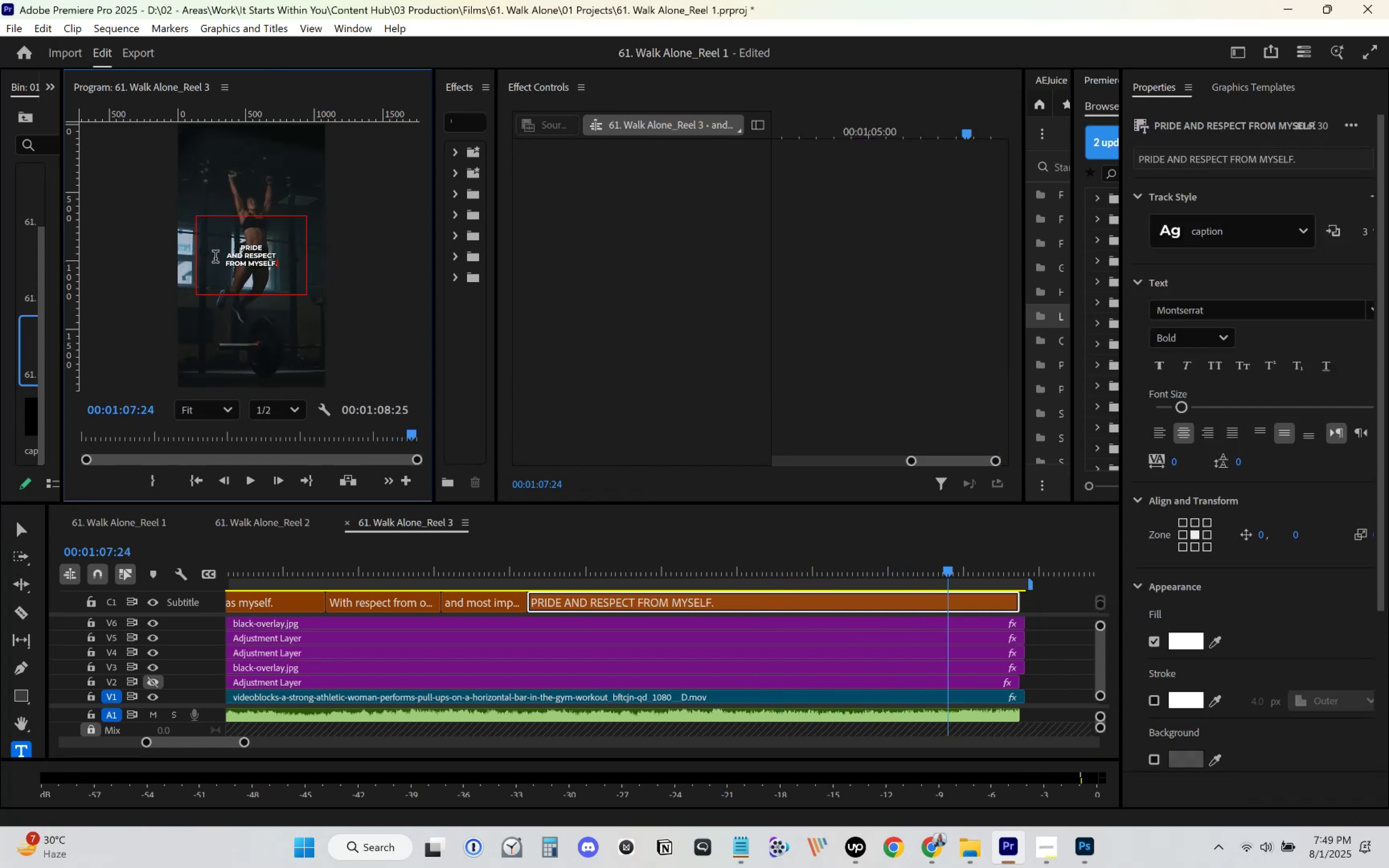 
left_click([219, 255])
 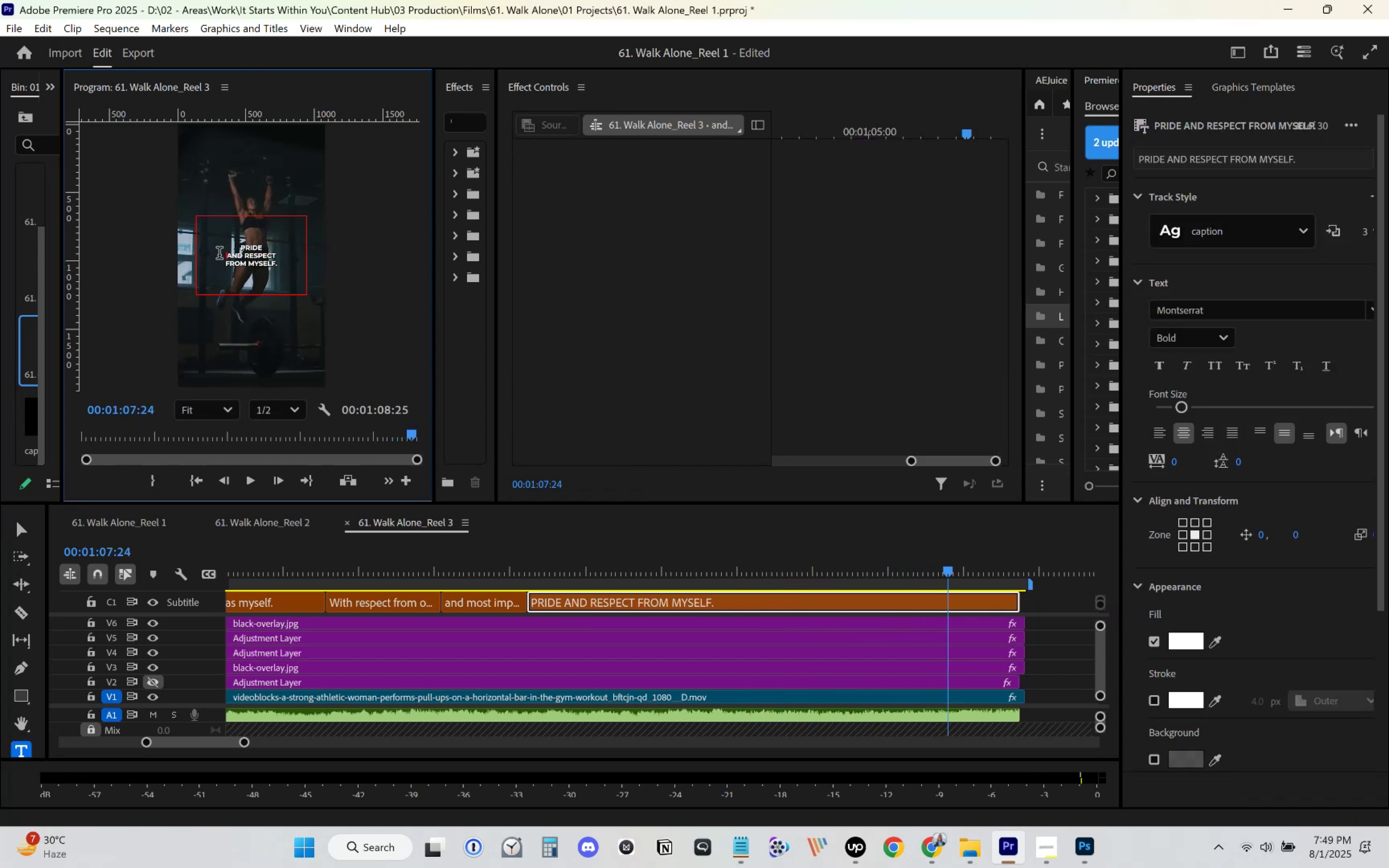 
key(Backspace)
 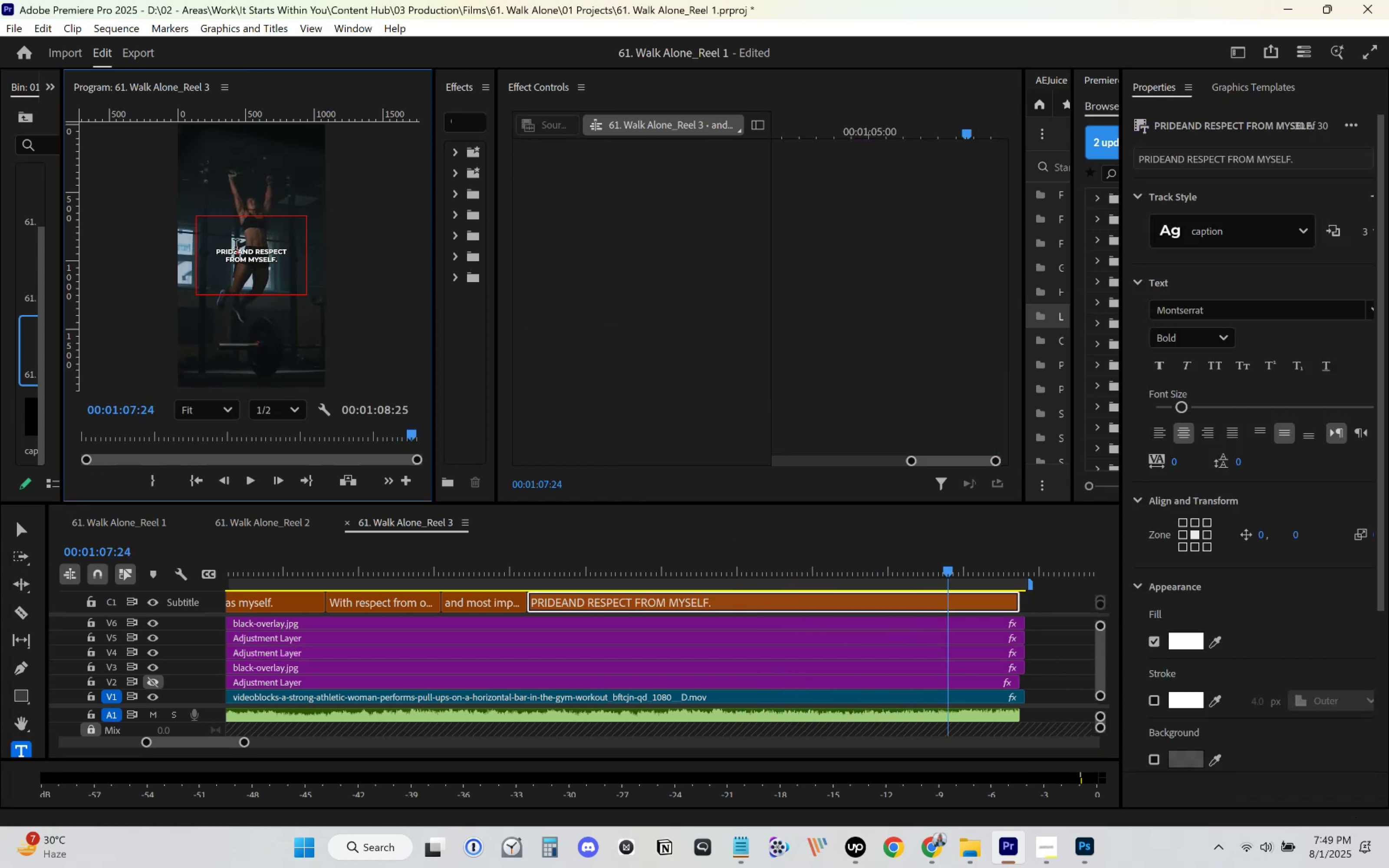 
key(Space)
 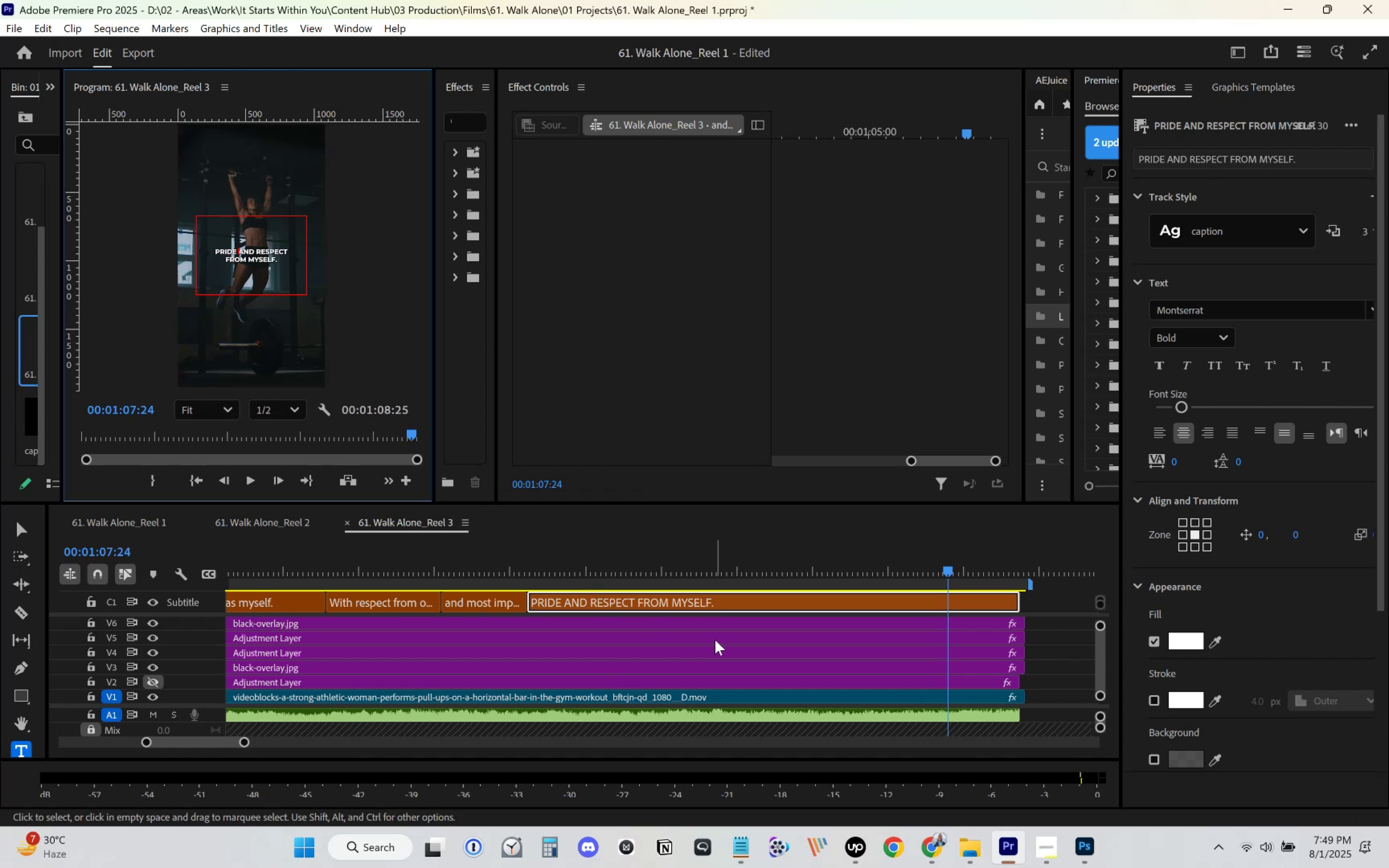 
scroll: coordinate [199, 218], scroll_direction: up, amount: 4.0
 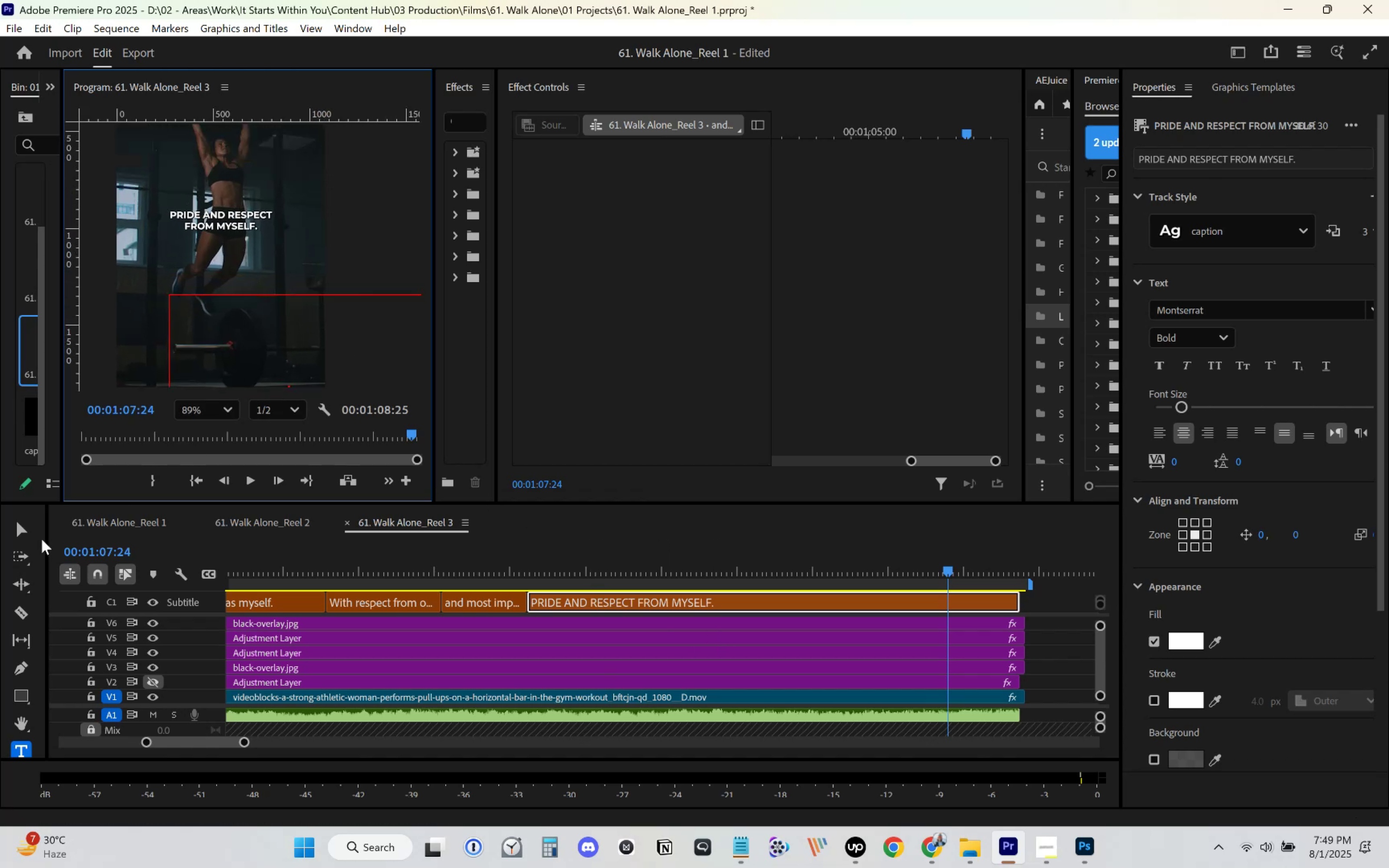 
key(Control+ControlLeft)
 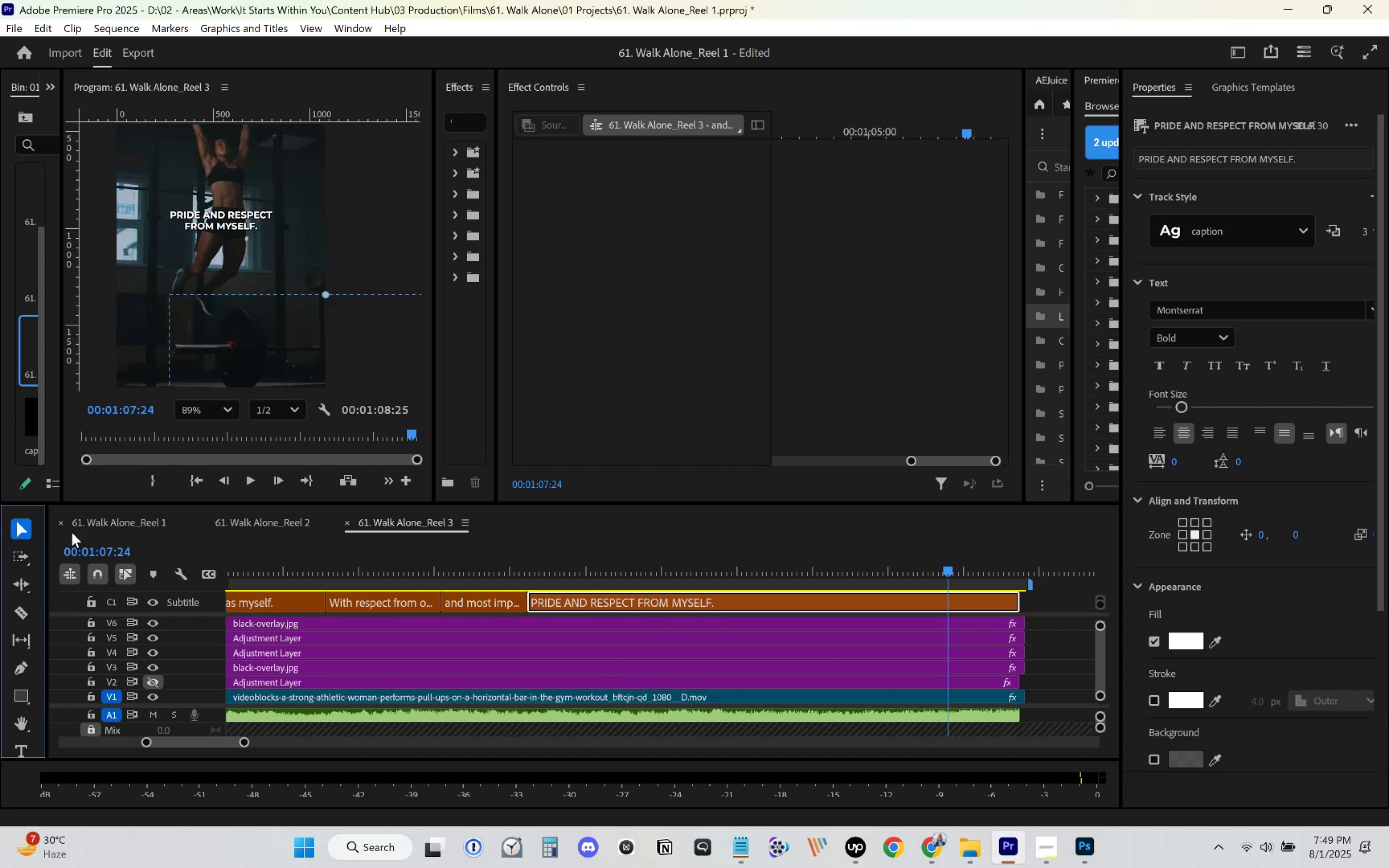 
key(Control+S)
 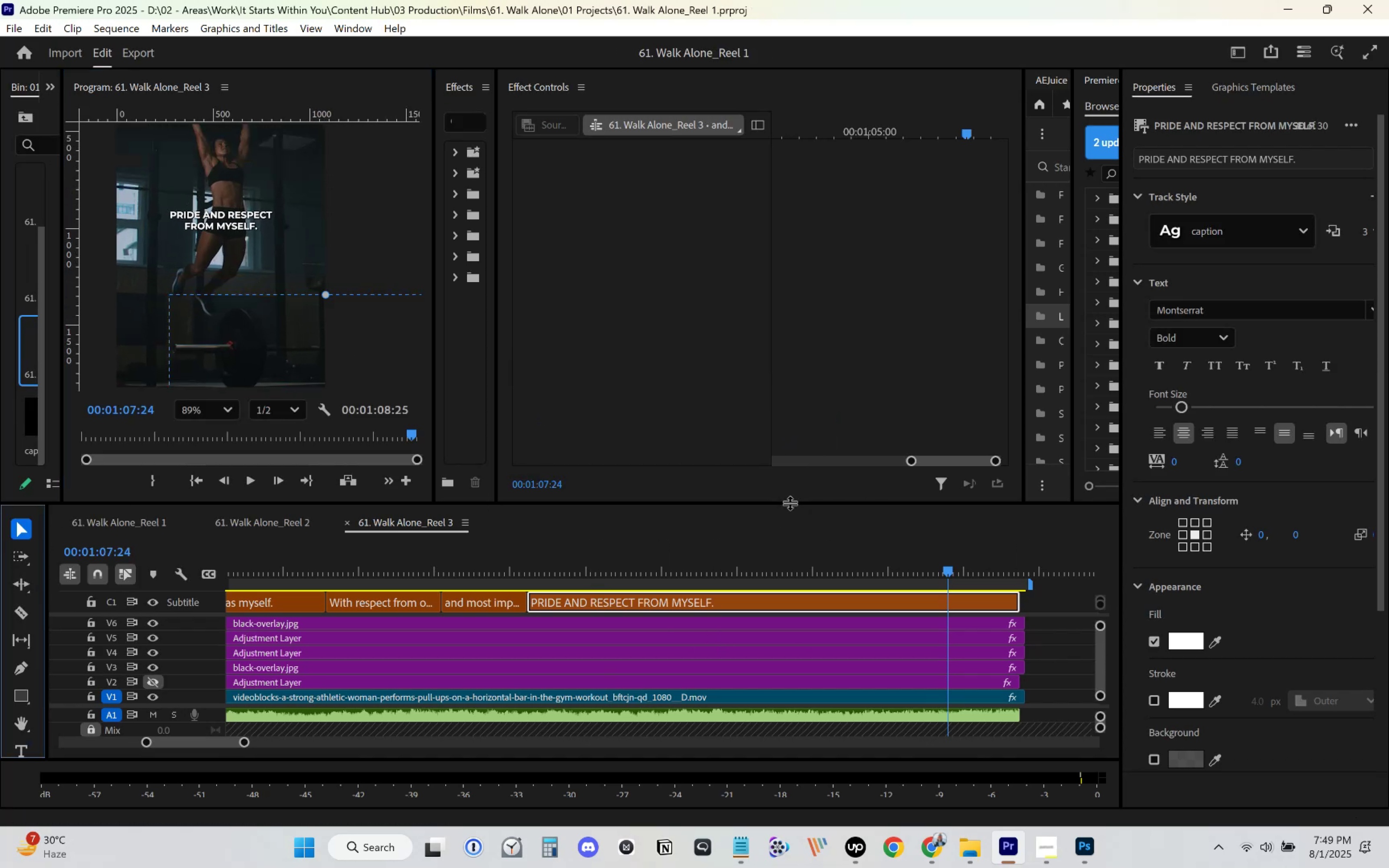 
key(Space)
 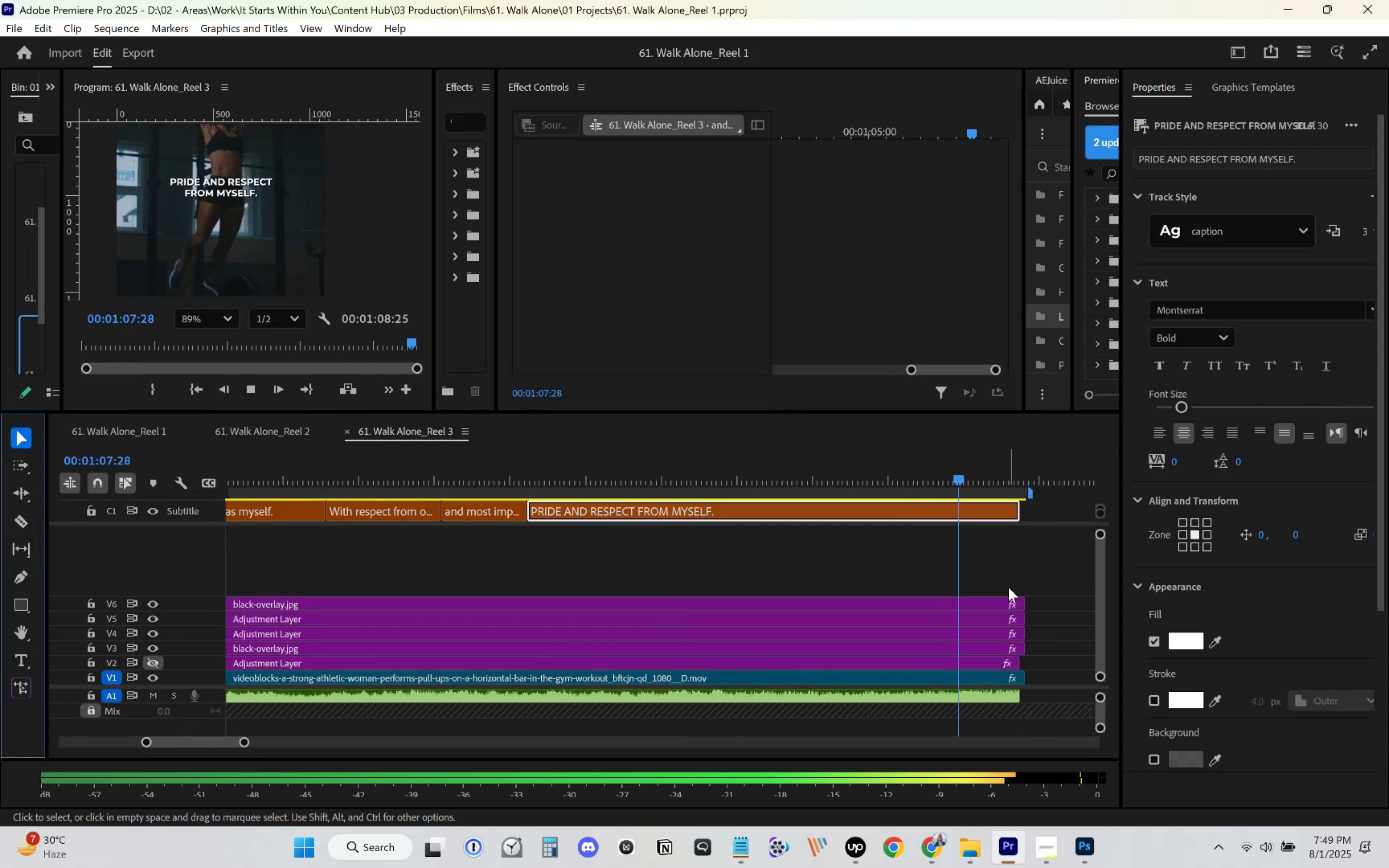 
key(Space)
 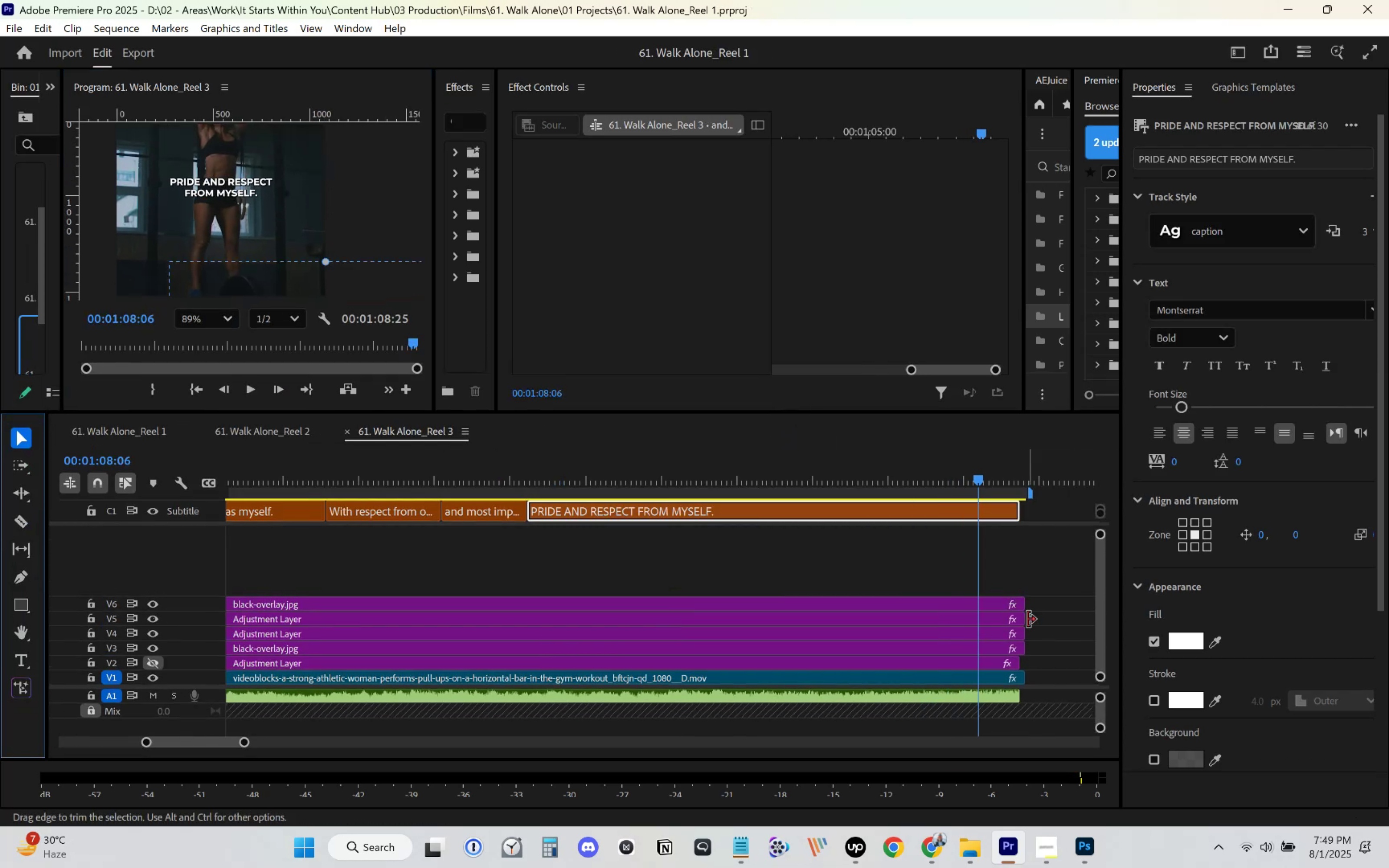 
mouse_move([1030, 661])
 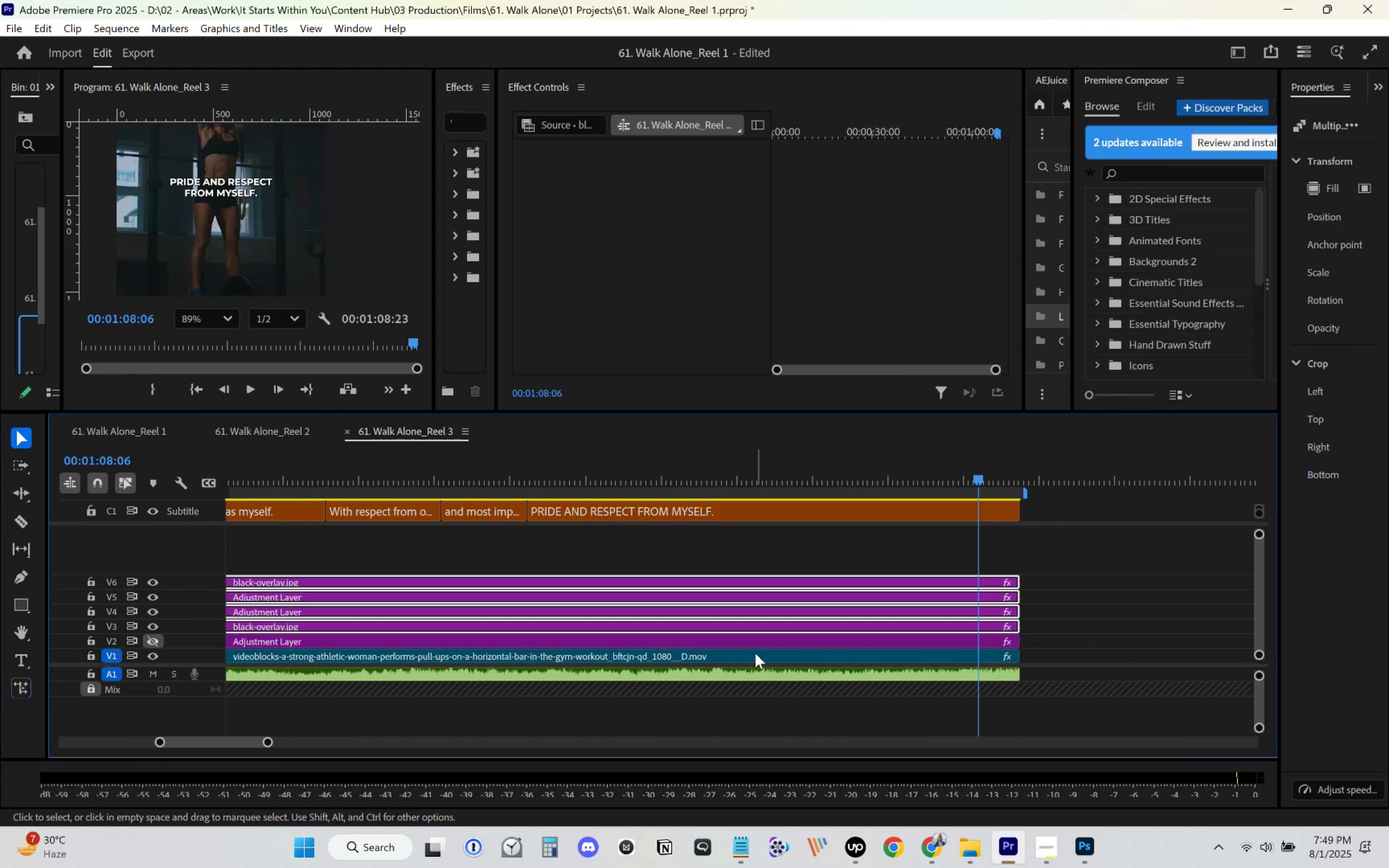 
wait(13.56)
 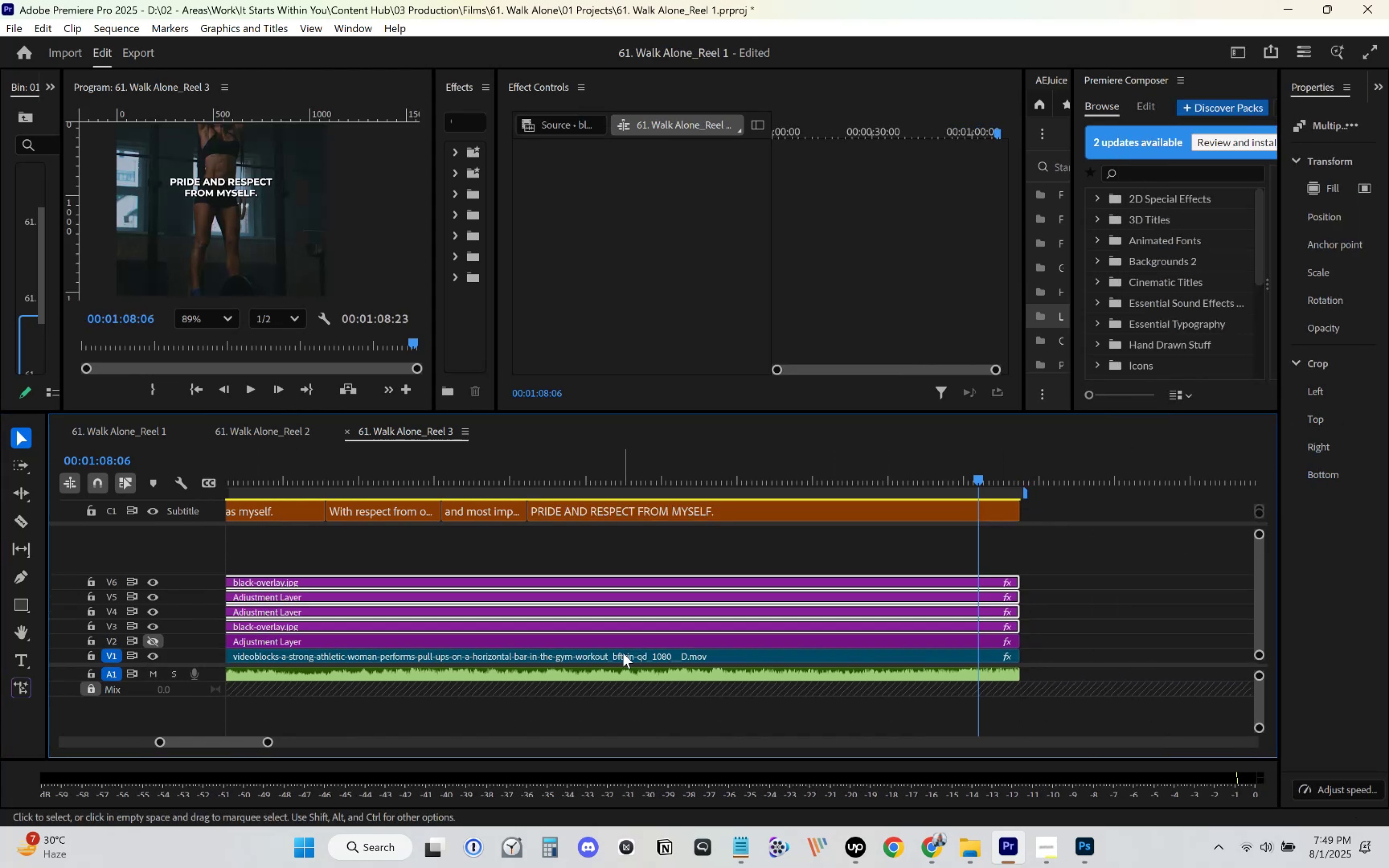 
key(Control+S)
 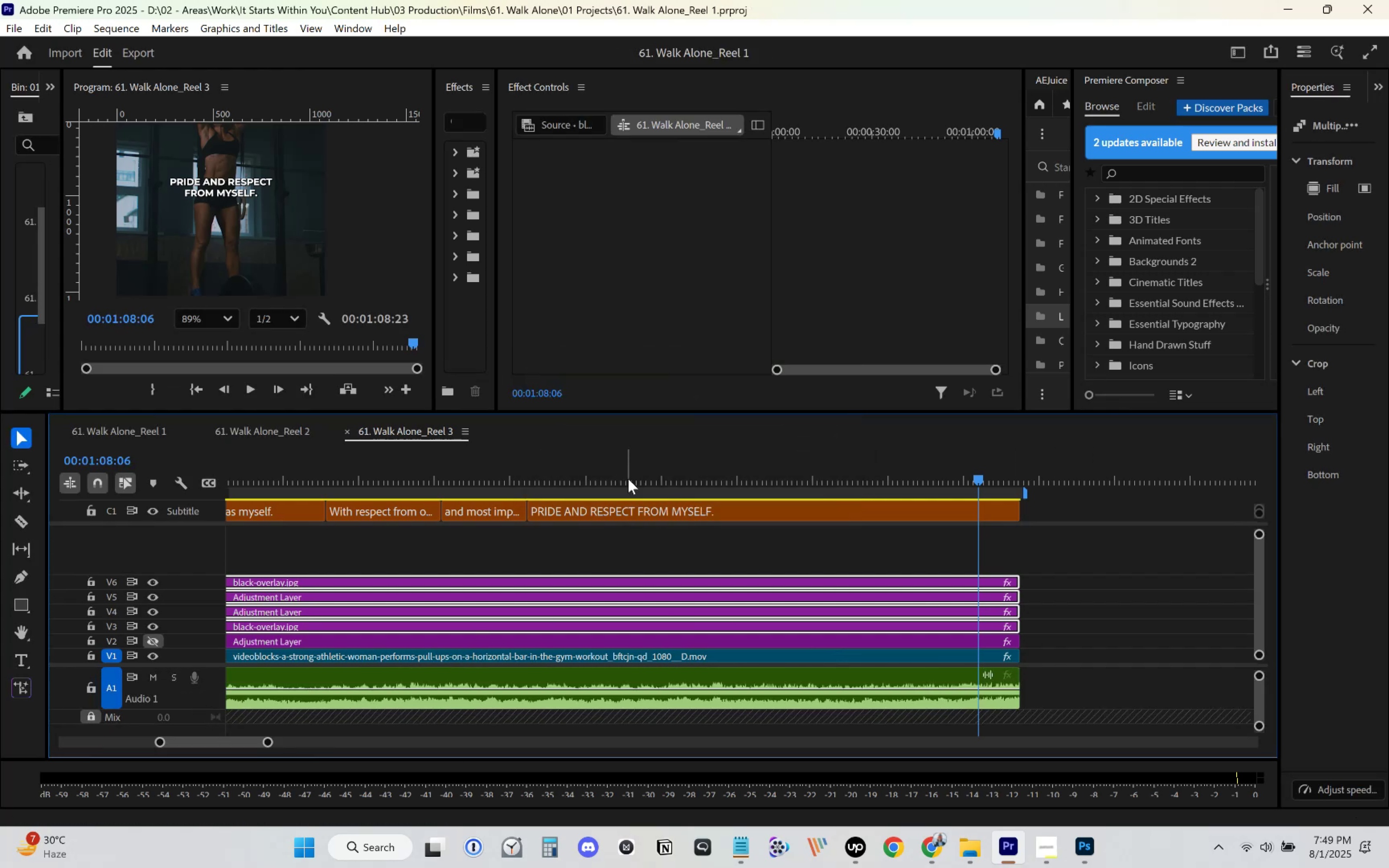 
left_click([518, 467])
 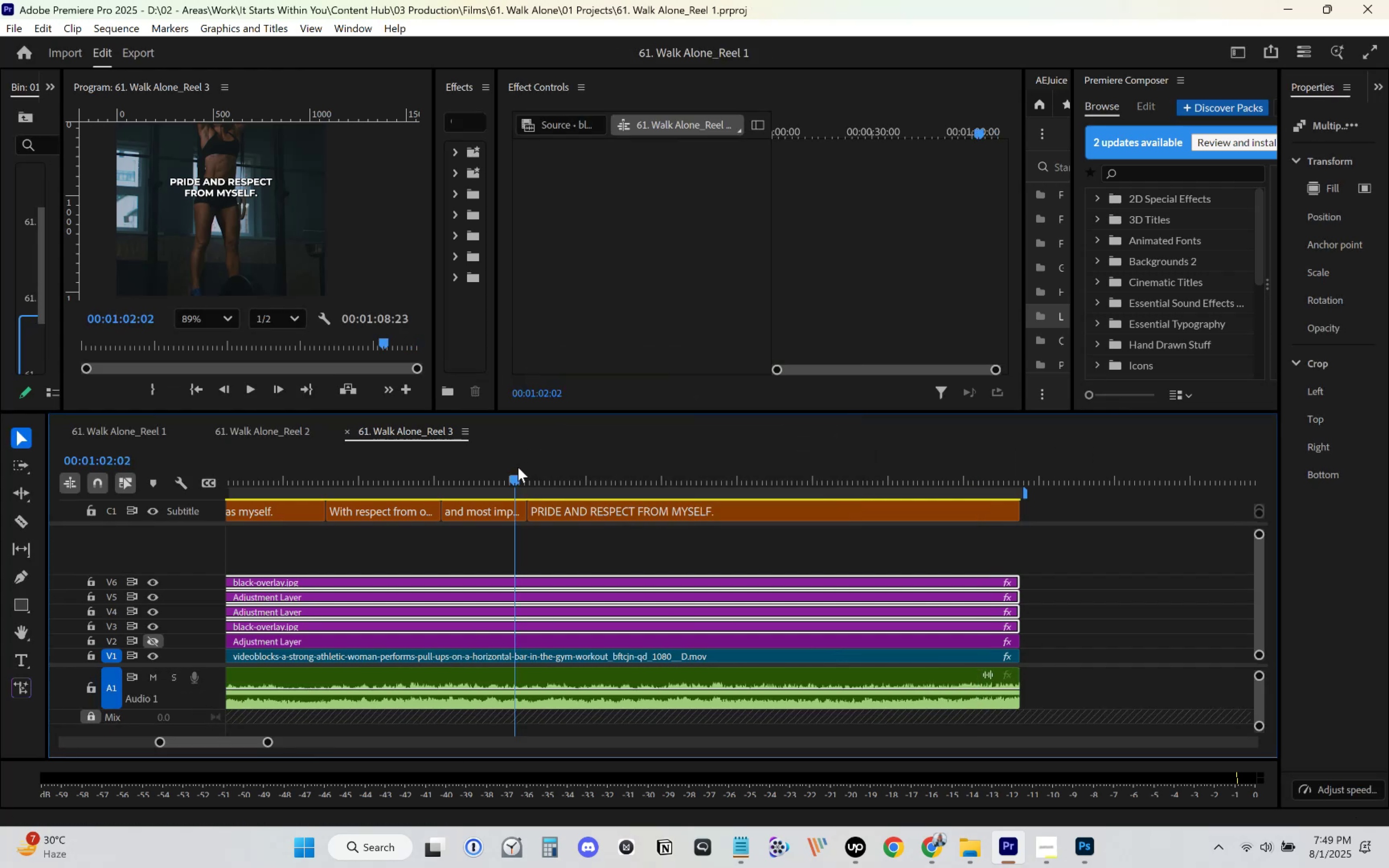 
key(Space)
 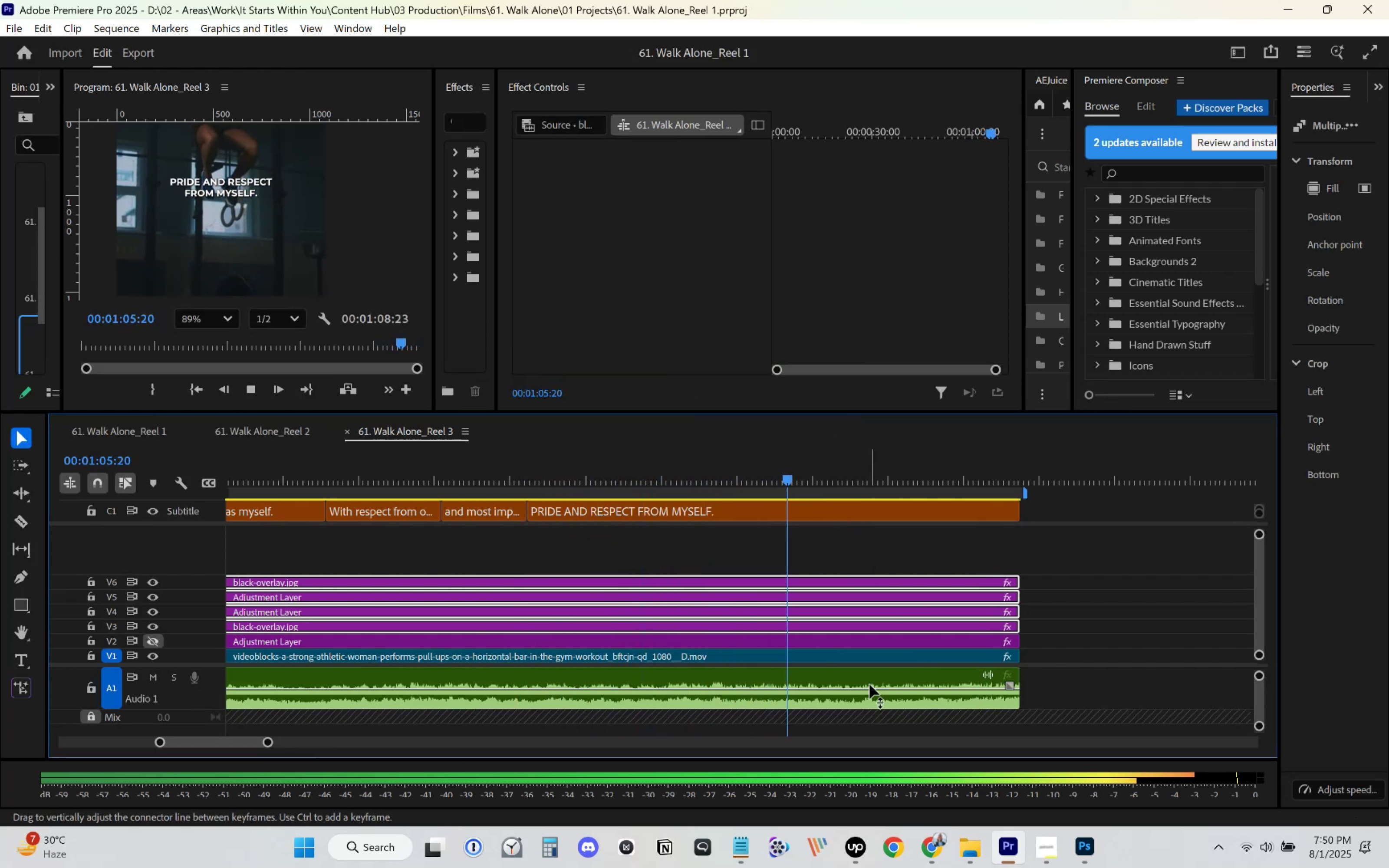 
wait(5.06)
 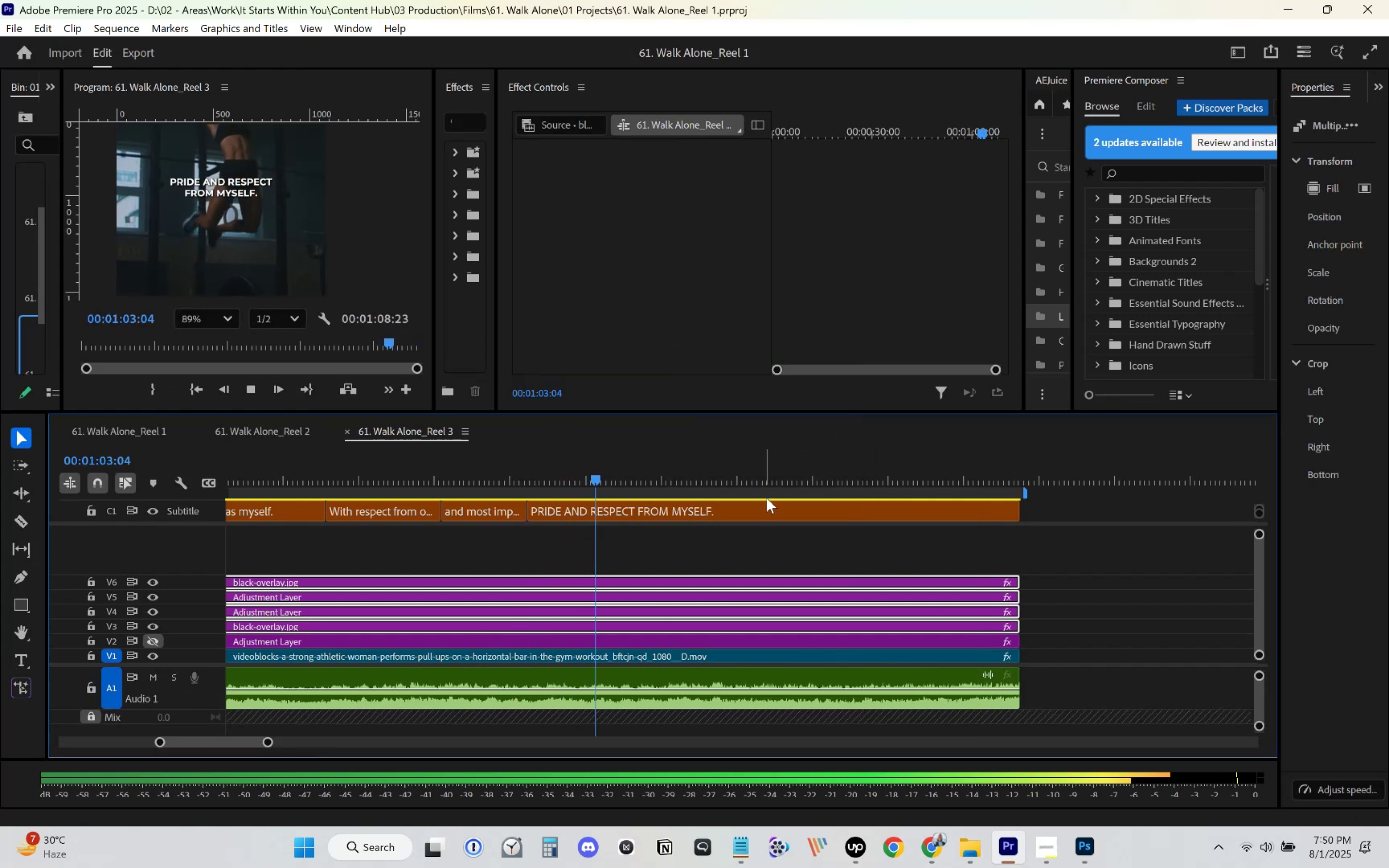 
key(Space)
 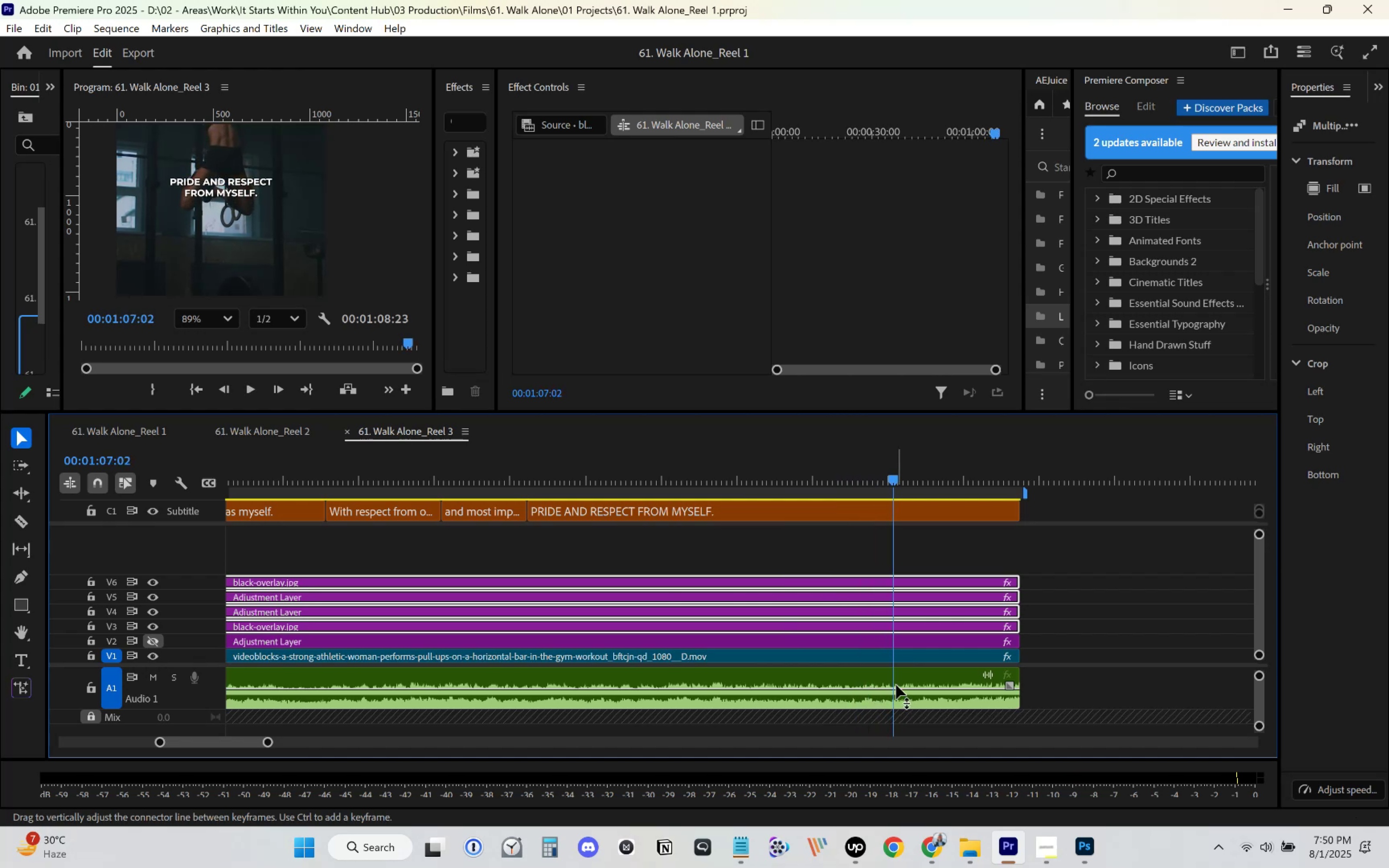 
key(Space)
 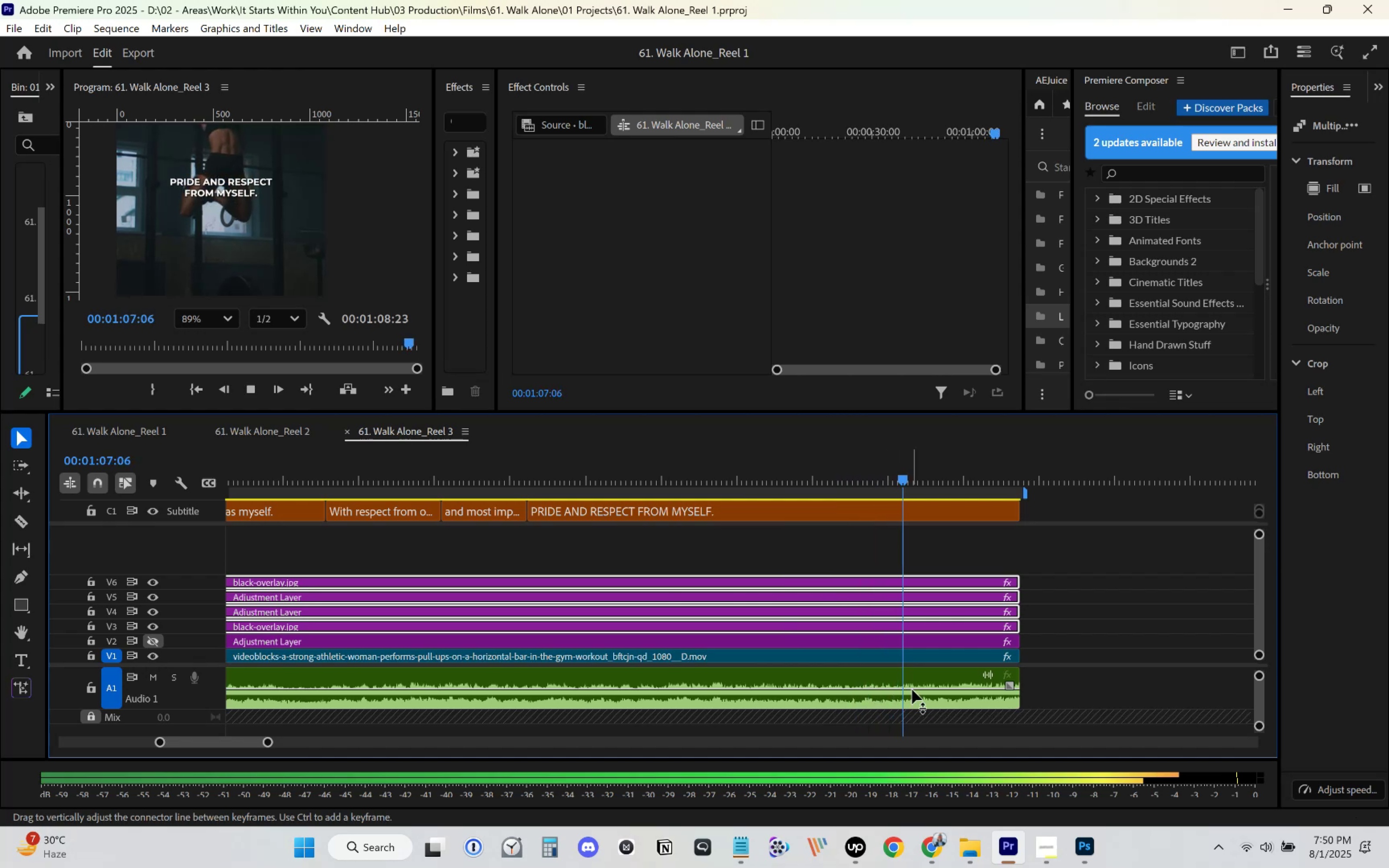 
key(Space)
 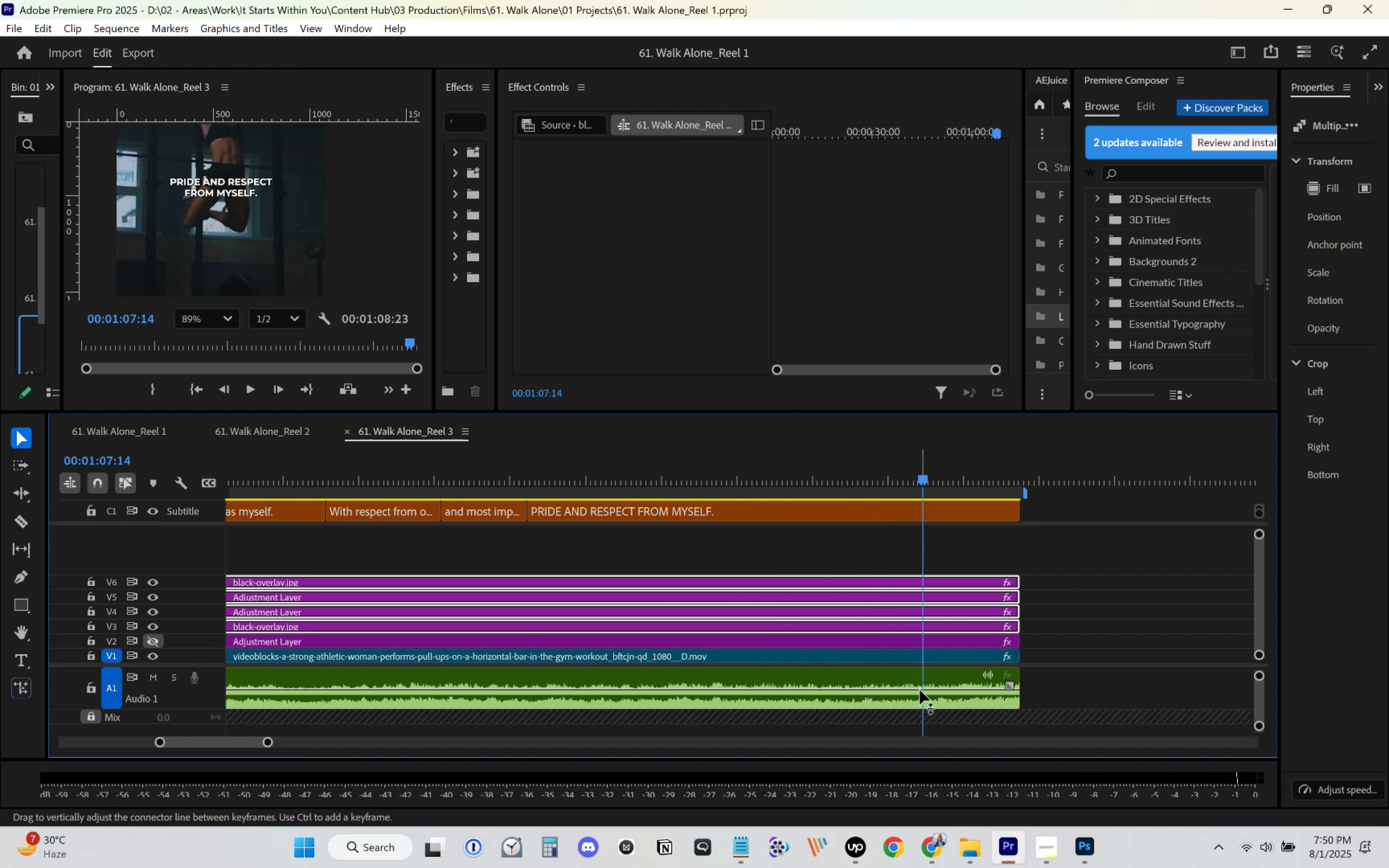 
hold_key(key=ControlLeft, duration=0.69)
double_click([944, 690])
 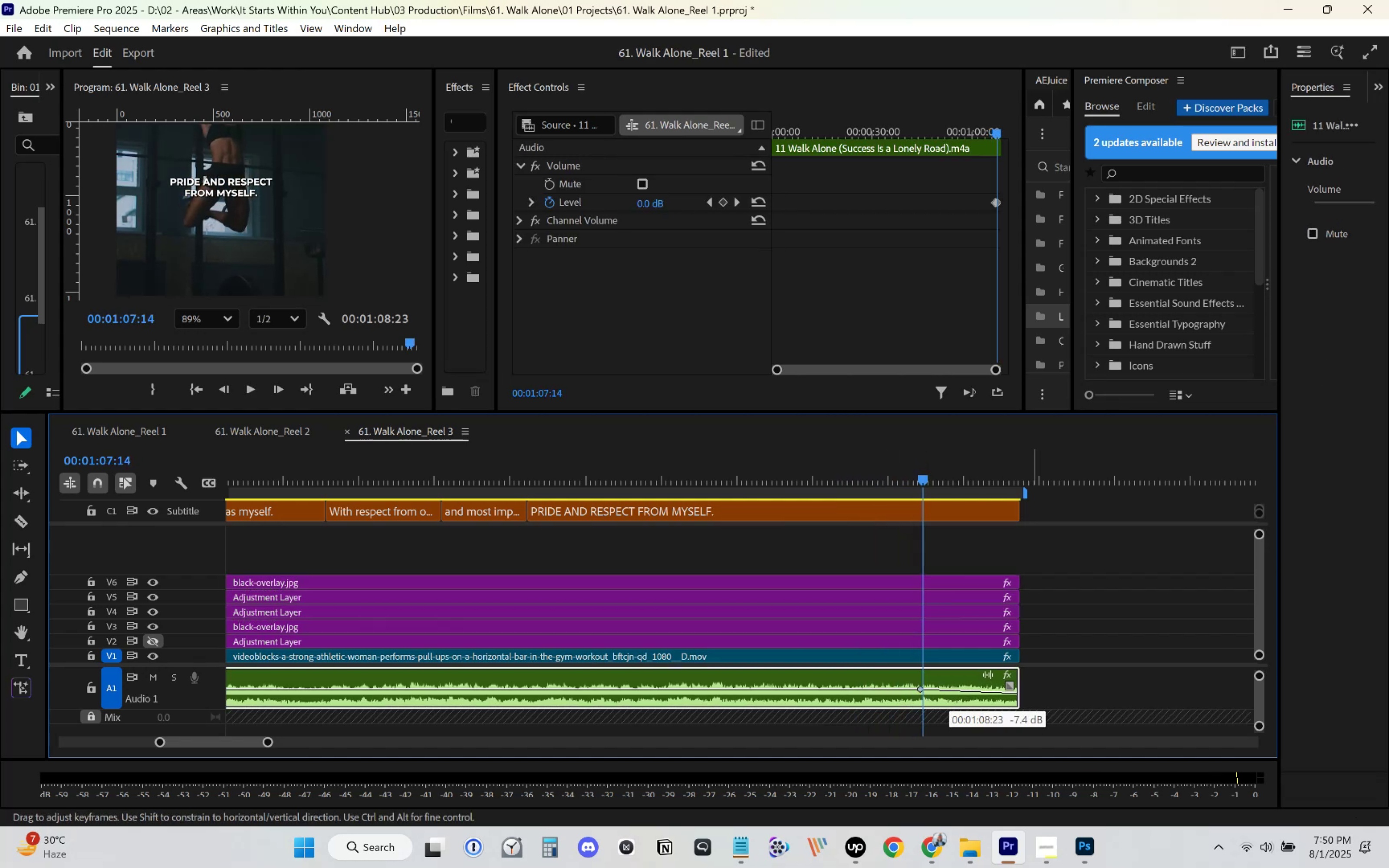 
key(Space)
 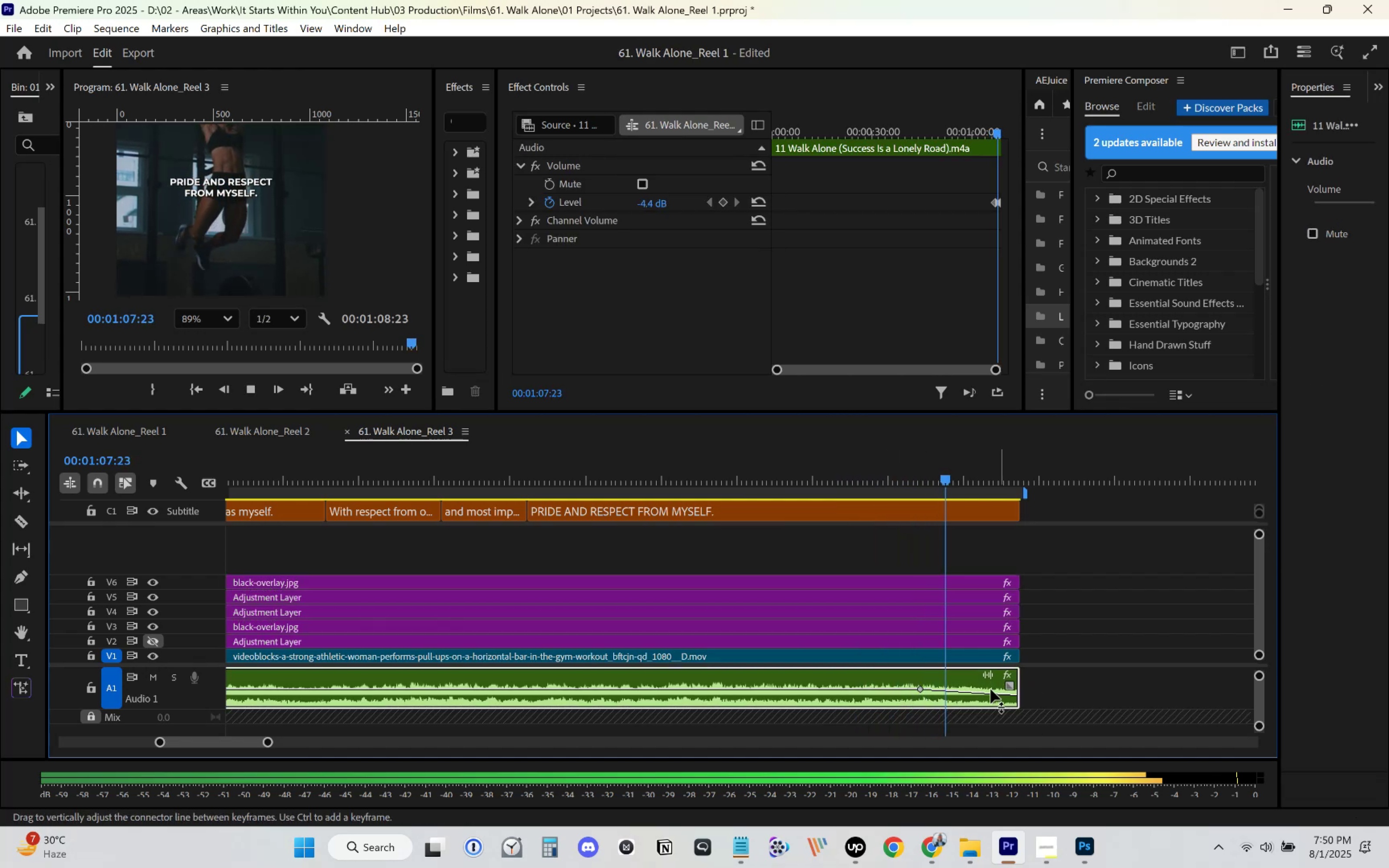 
key(Space)
 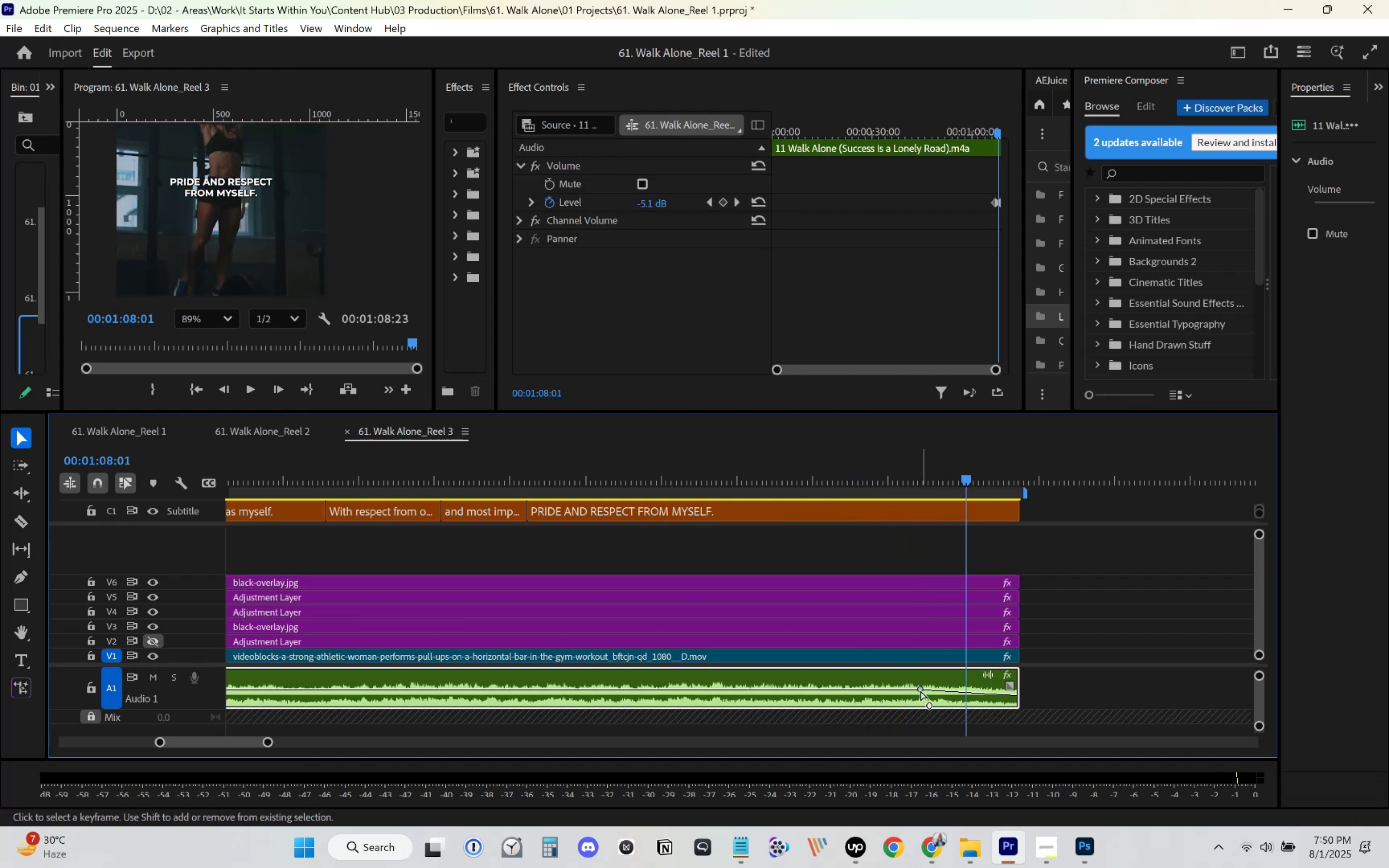 
right_click([920, 690])
 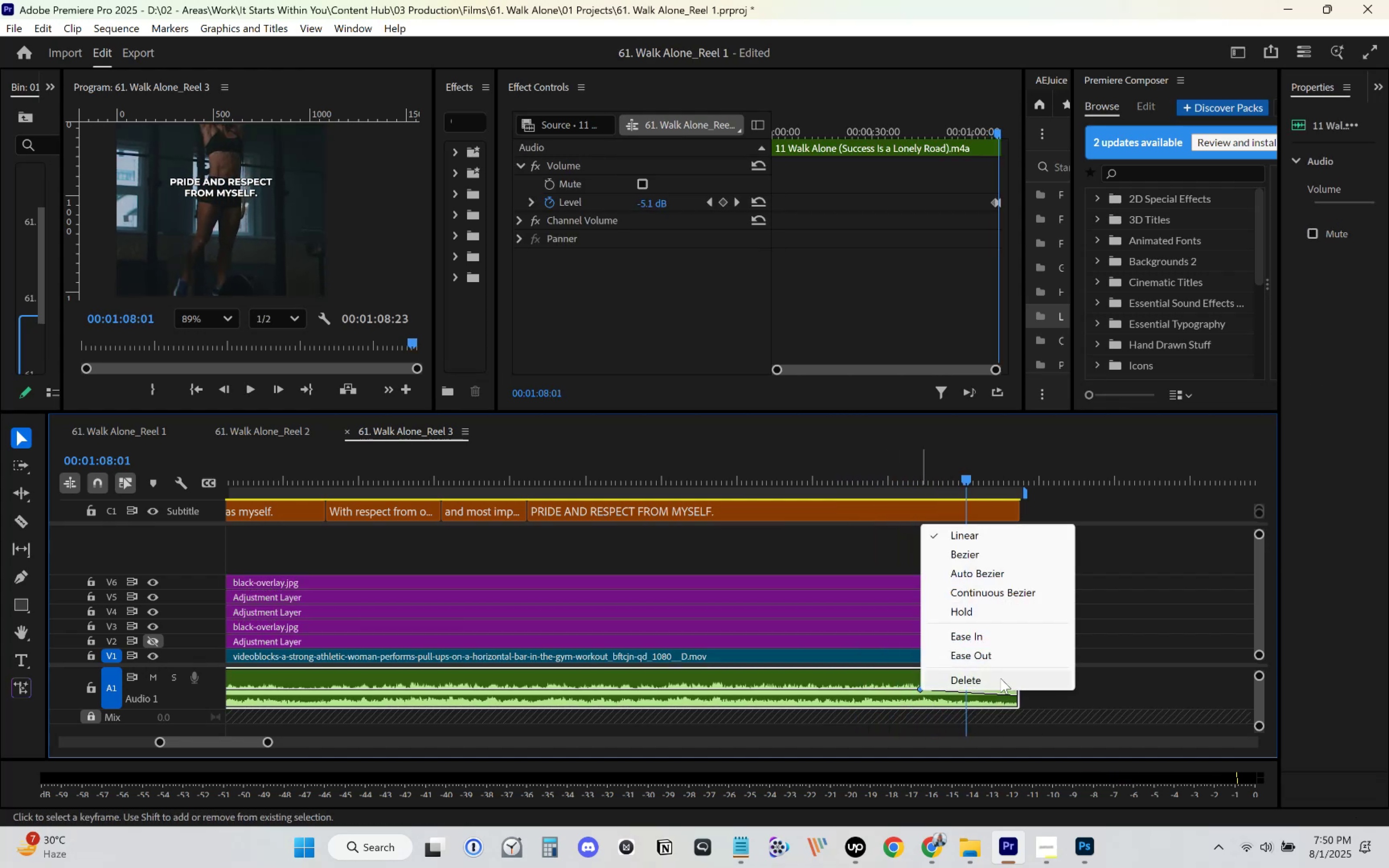 
left_click([1008, 660])
 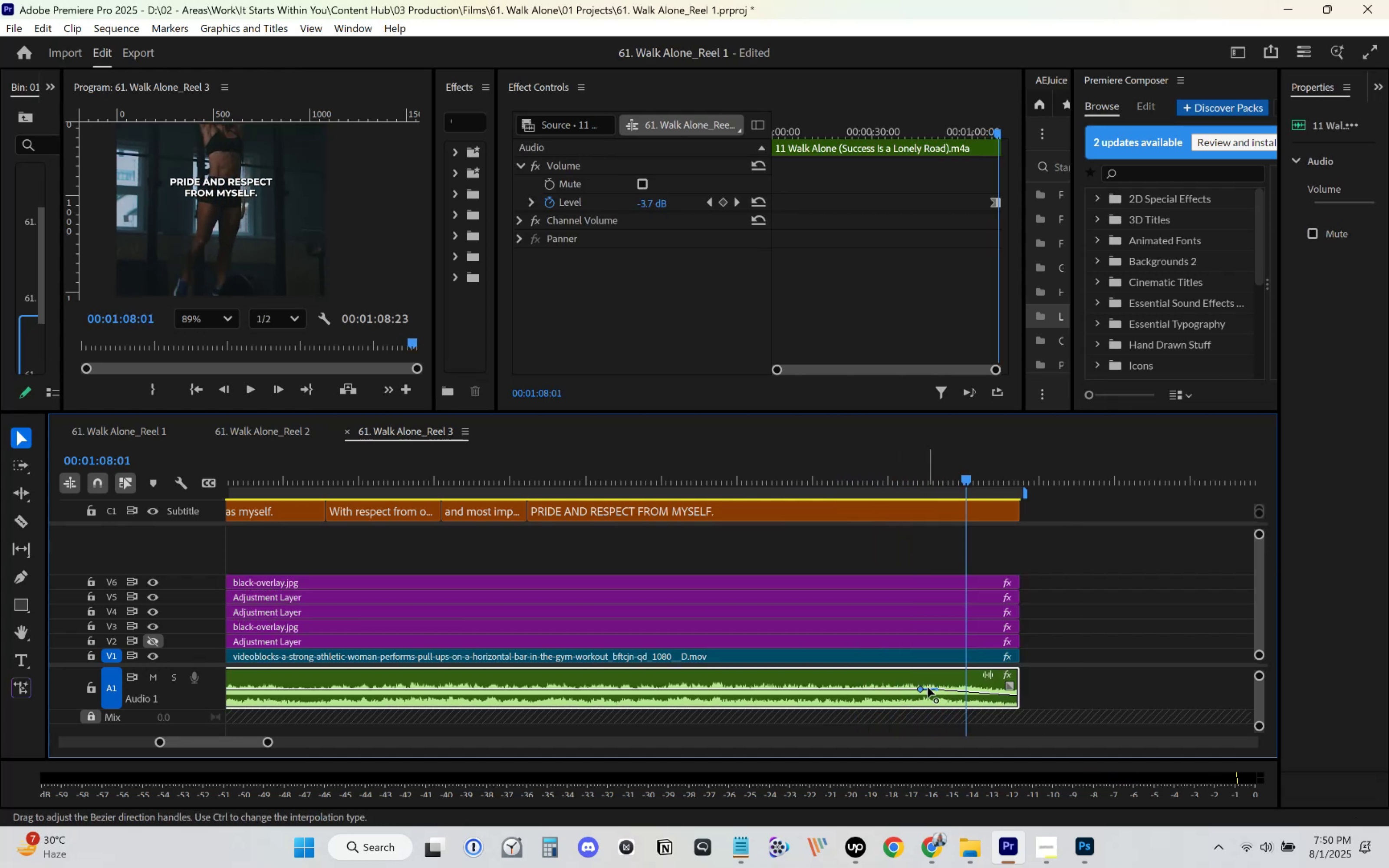 
hold_key(key=ShiftLeft, duration=0.79)
 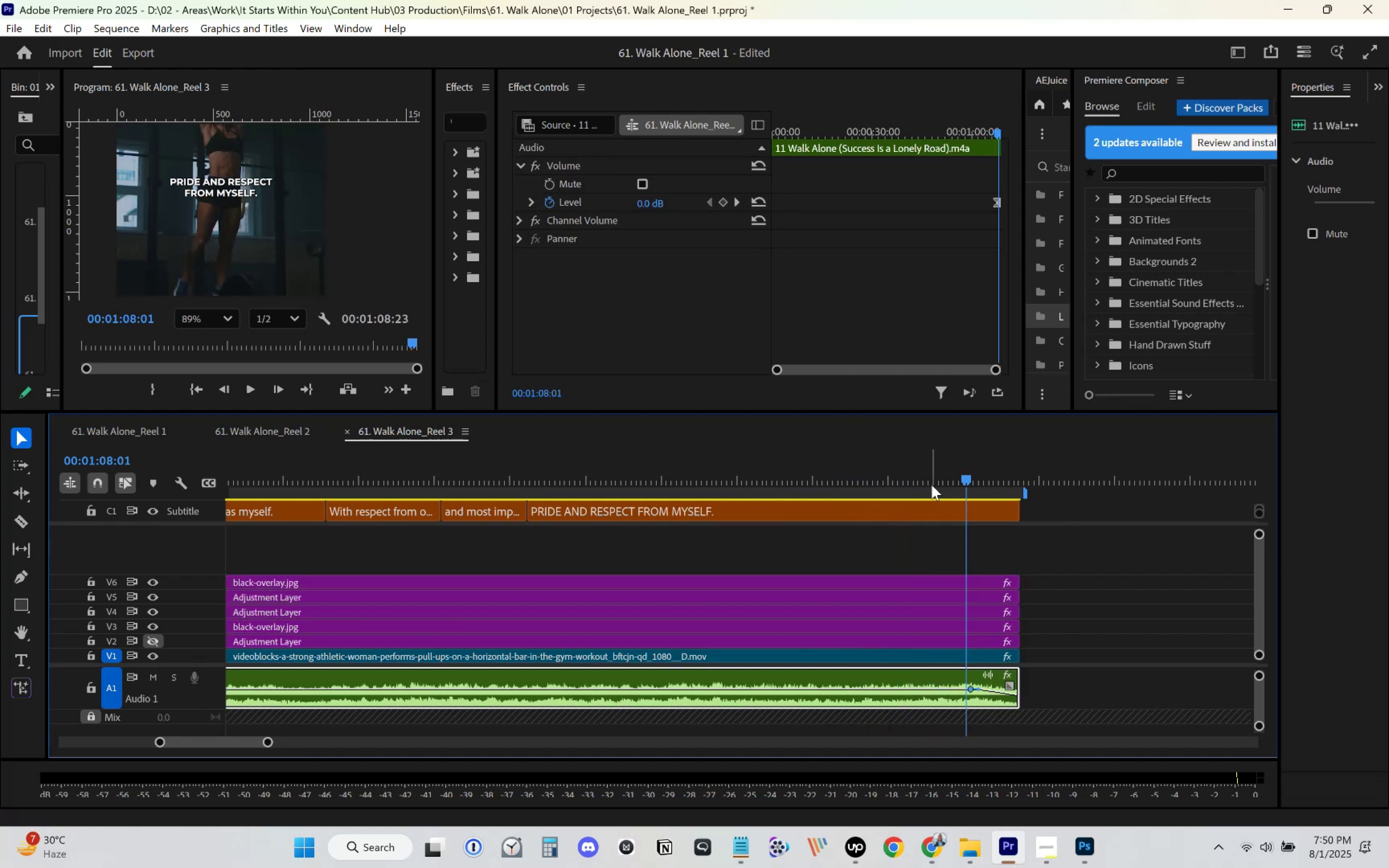 
left_click([930, 481])
 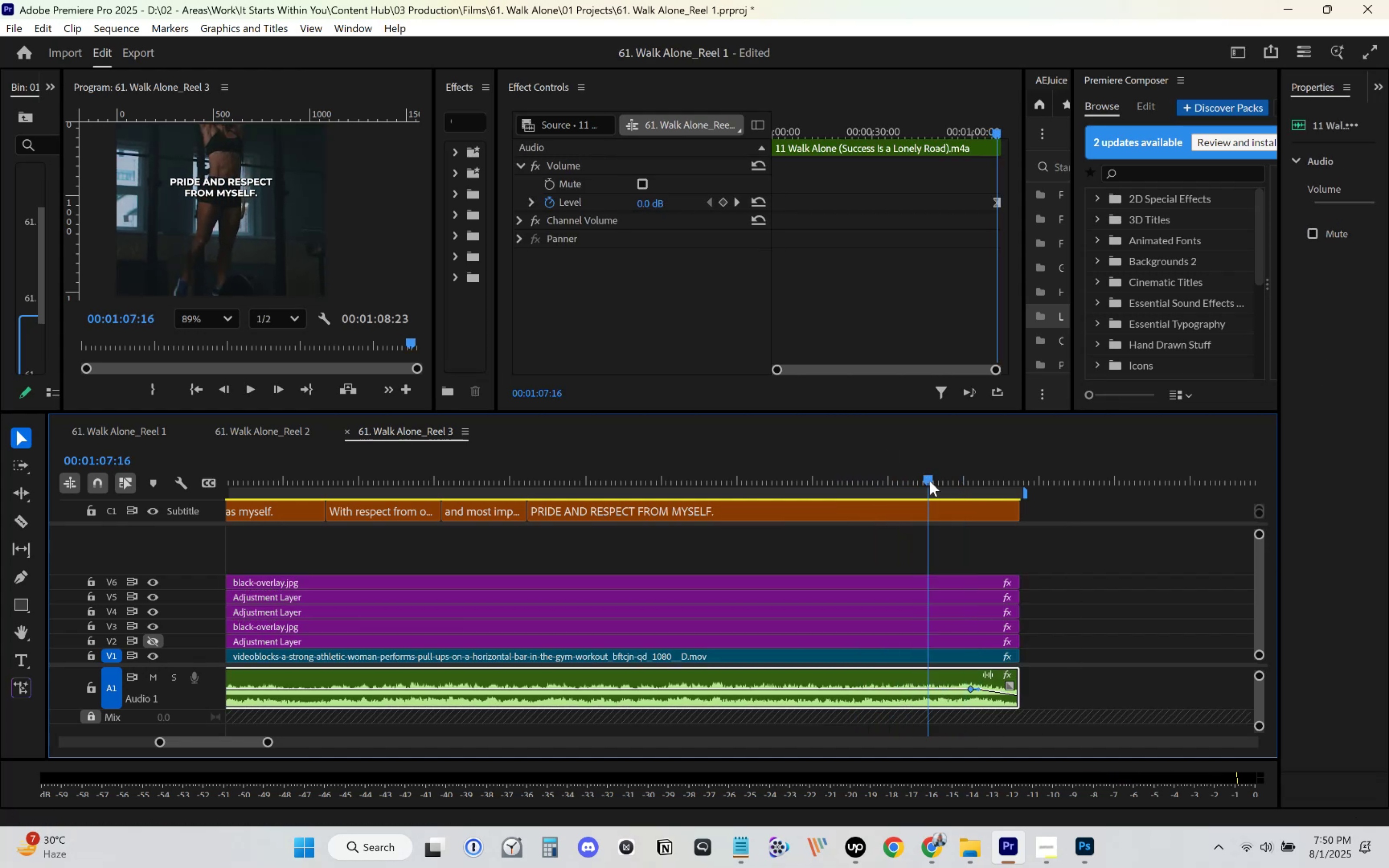 
key(Space)
 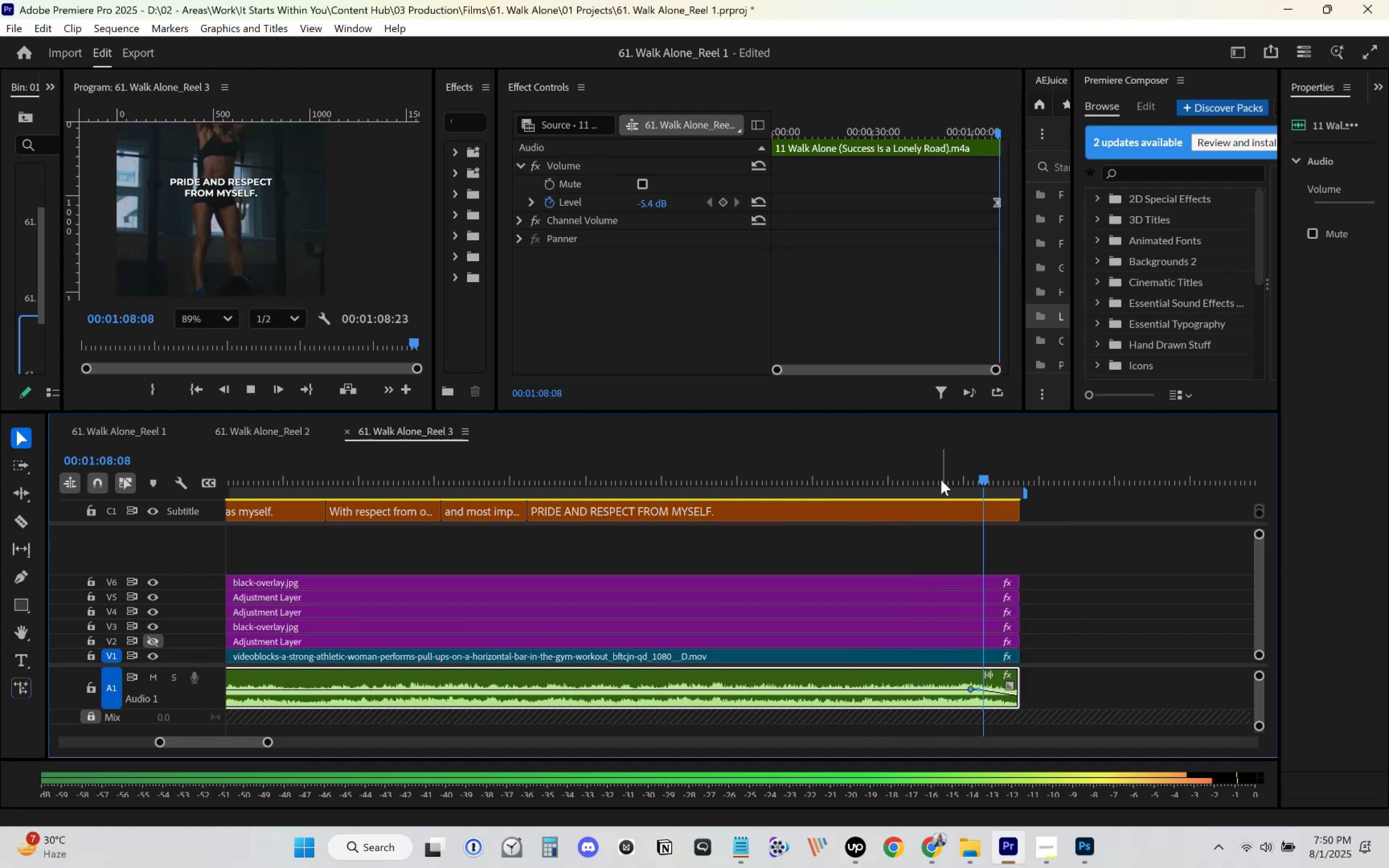 
key(Space)
 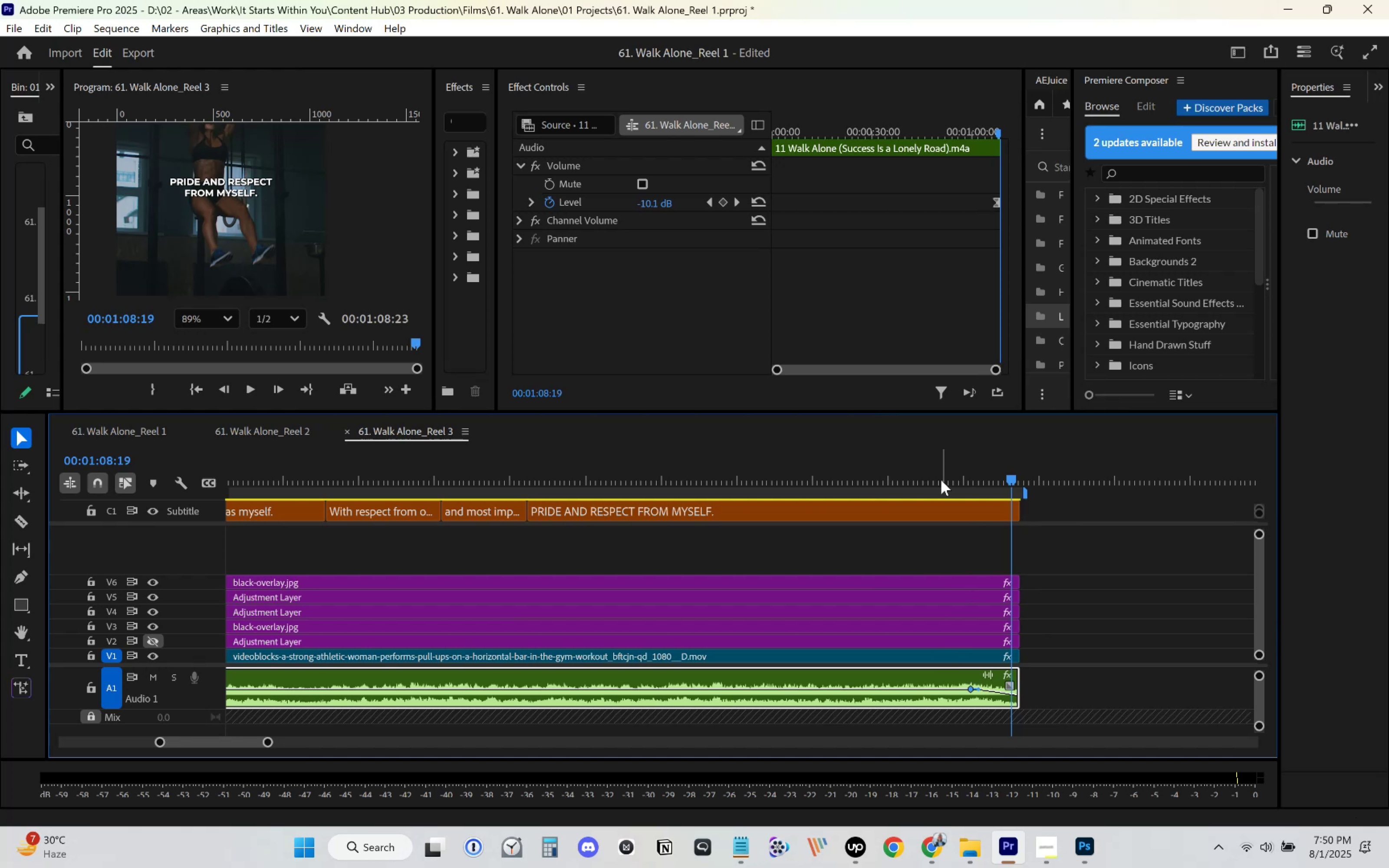 
left_click([937, 480])
 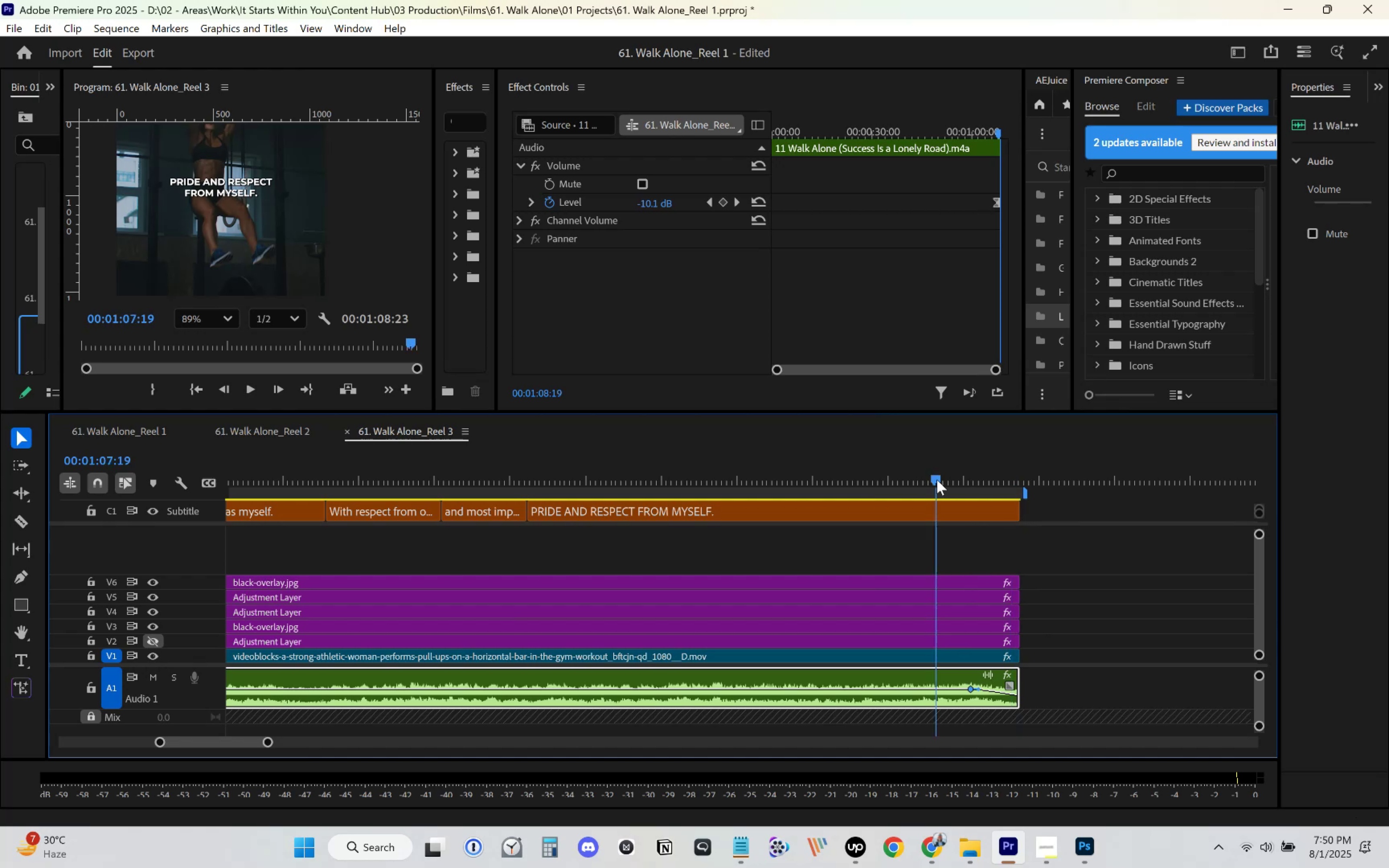 
key(Space)
 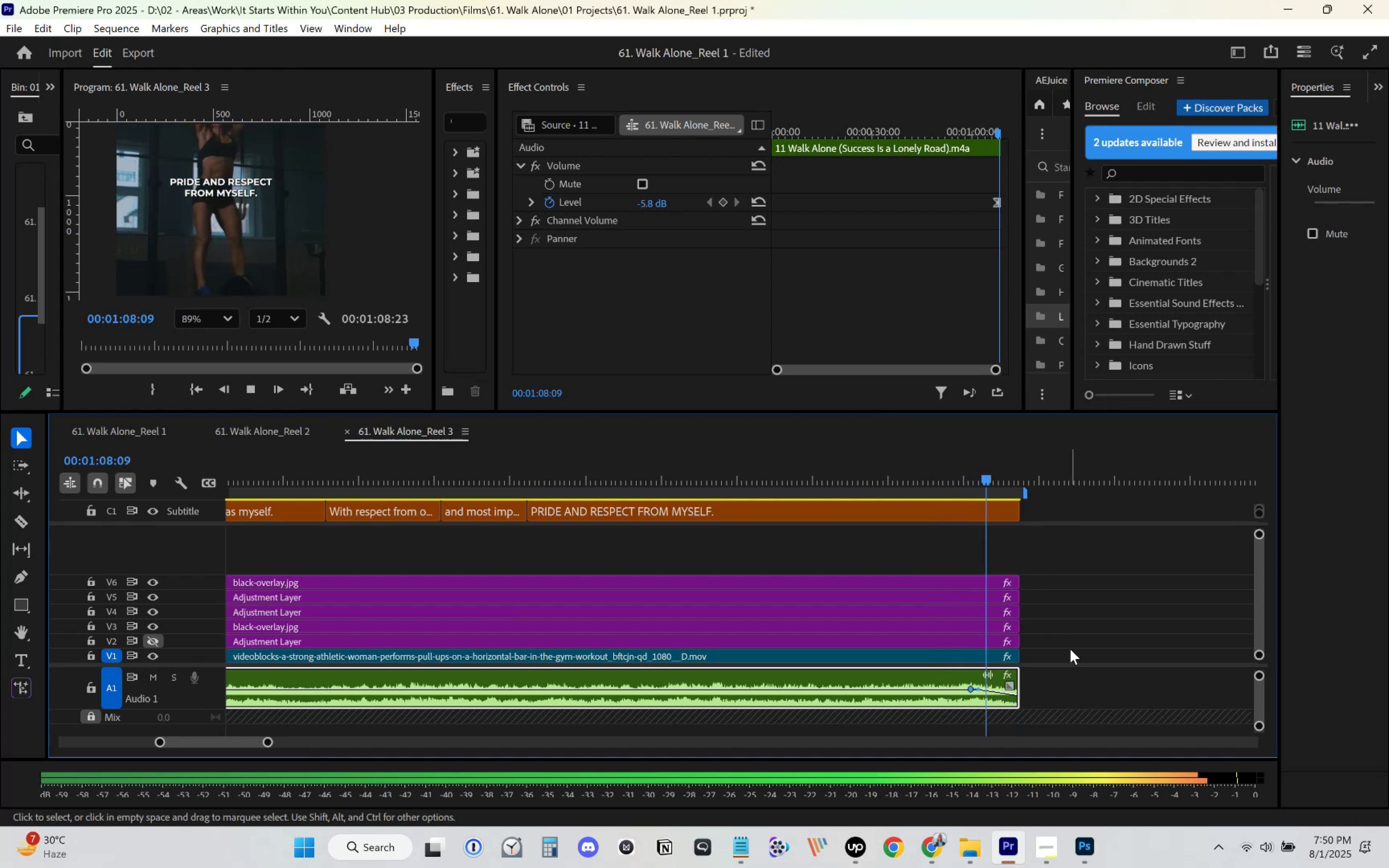 
key(Space)
 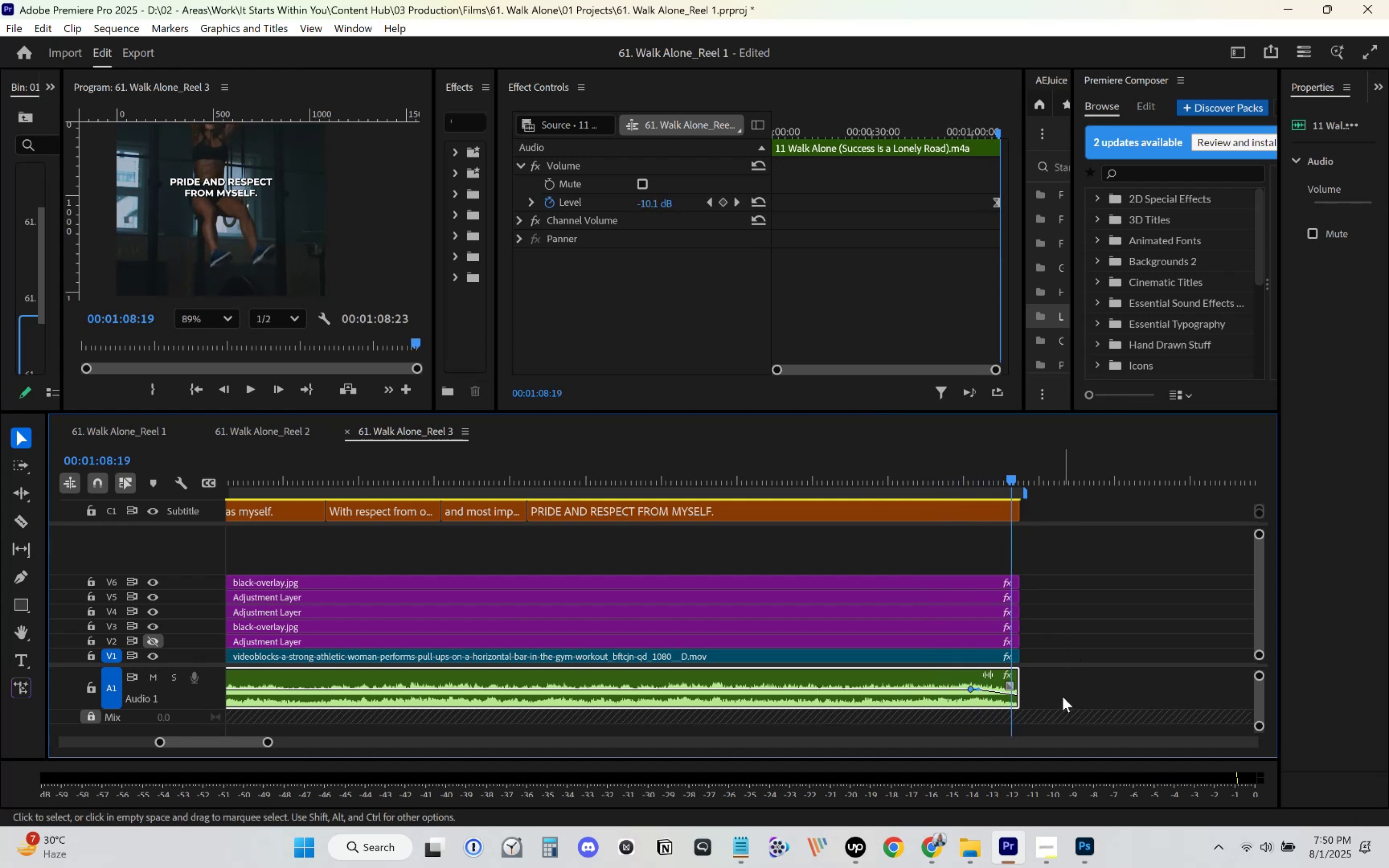 
mouse_move([1020, 583])
 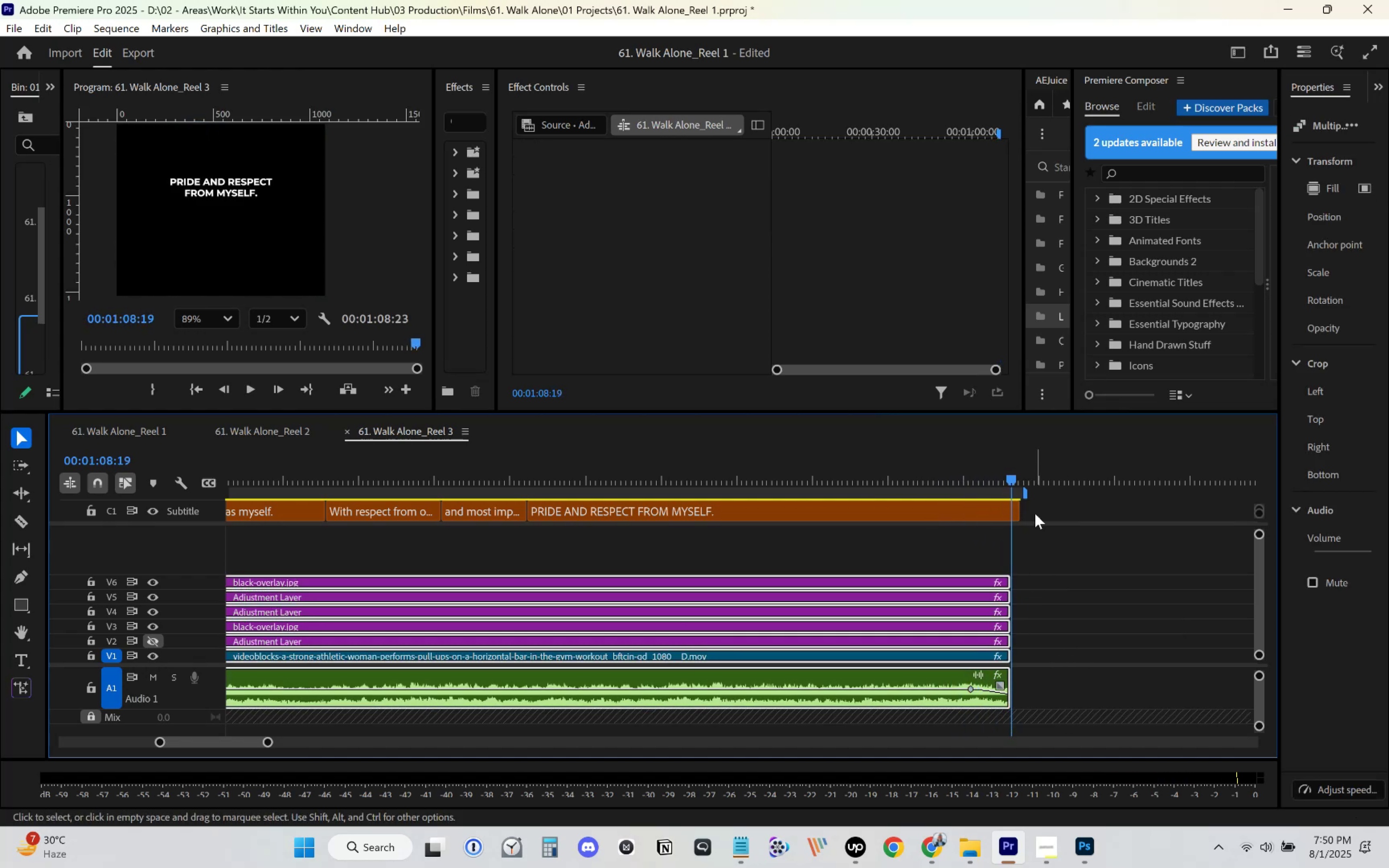 
left_click([1035, 513])
 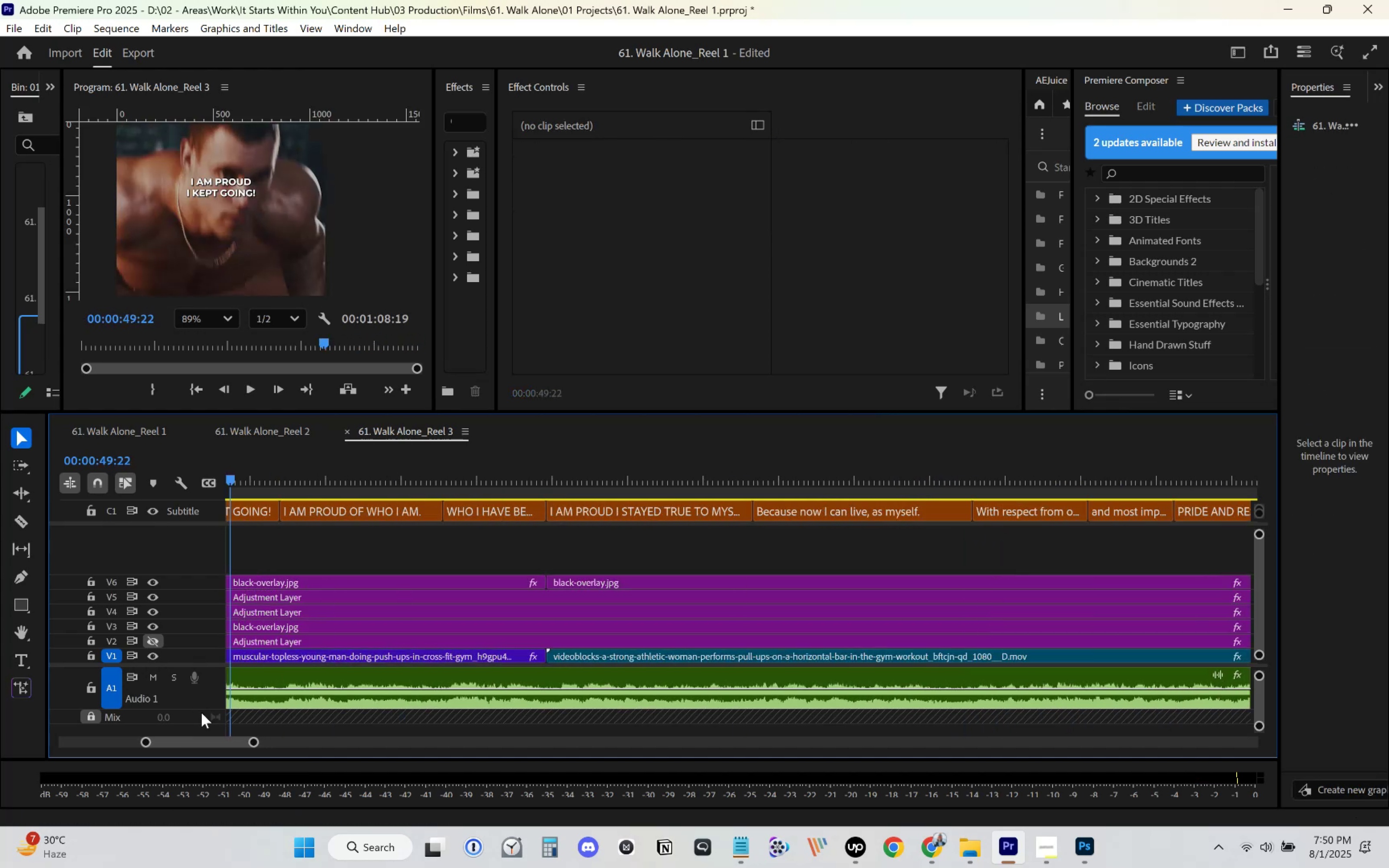 
wait(8.69)
 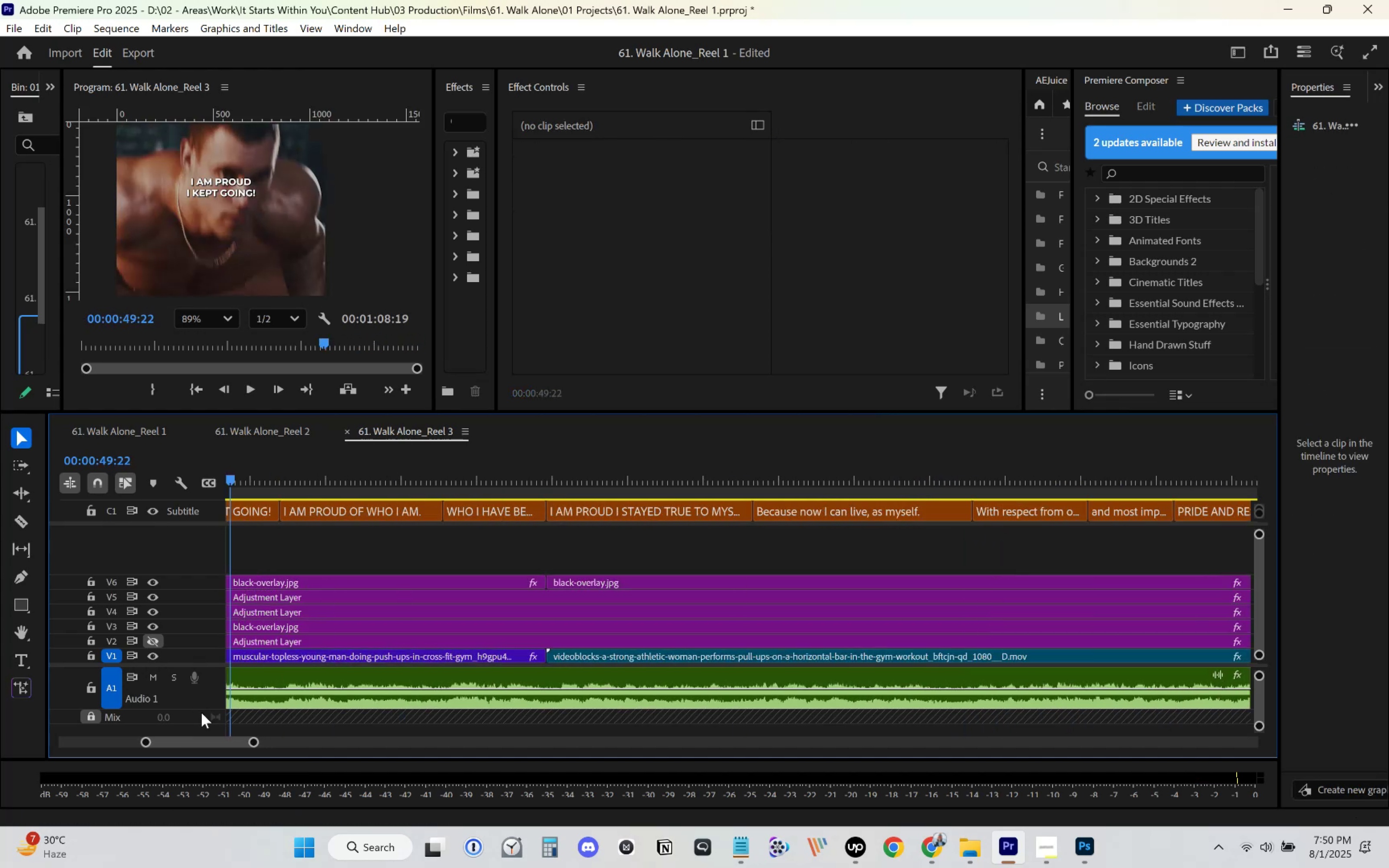 
left_click([98, 82])
 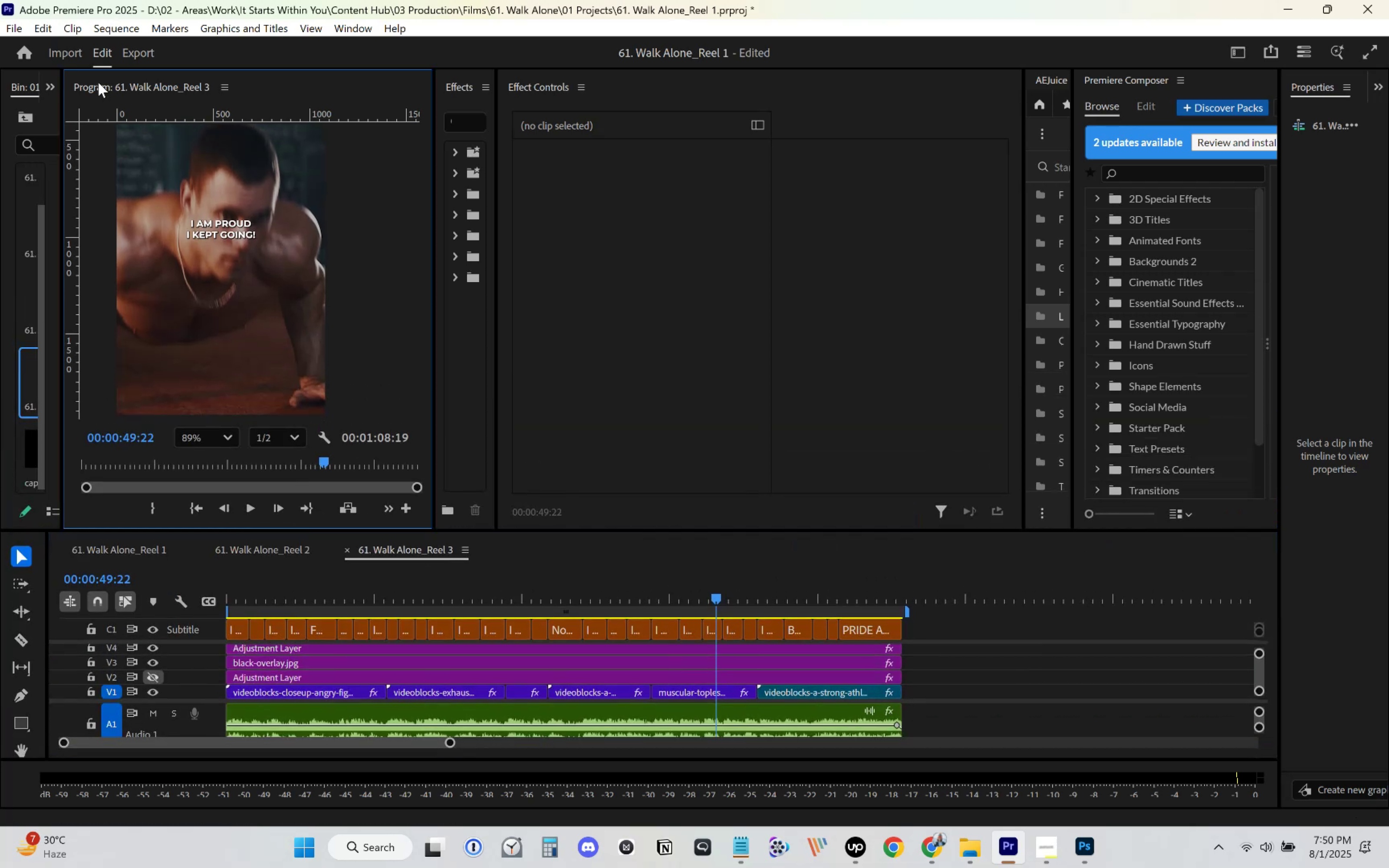 
key(Control+ControlLeft)
 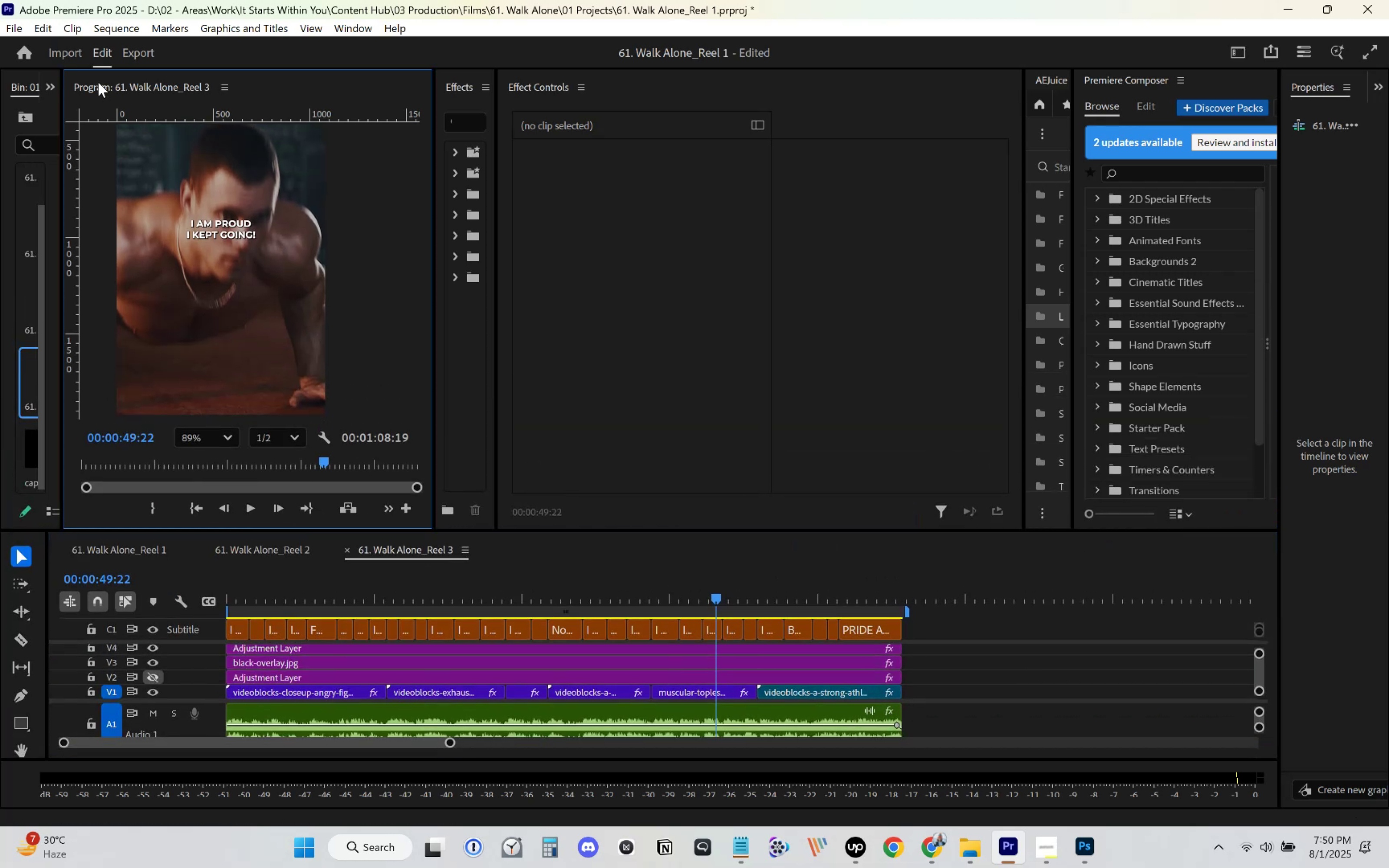 
key(Control+S)
 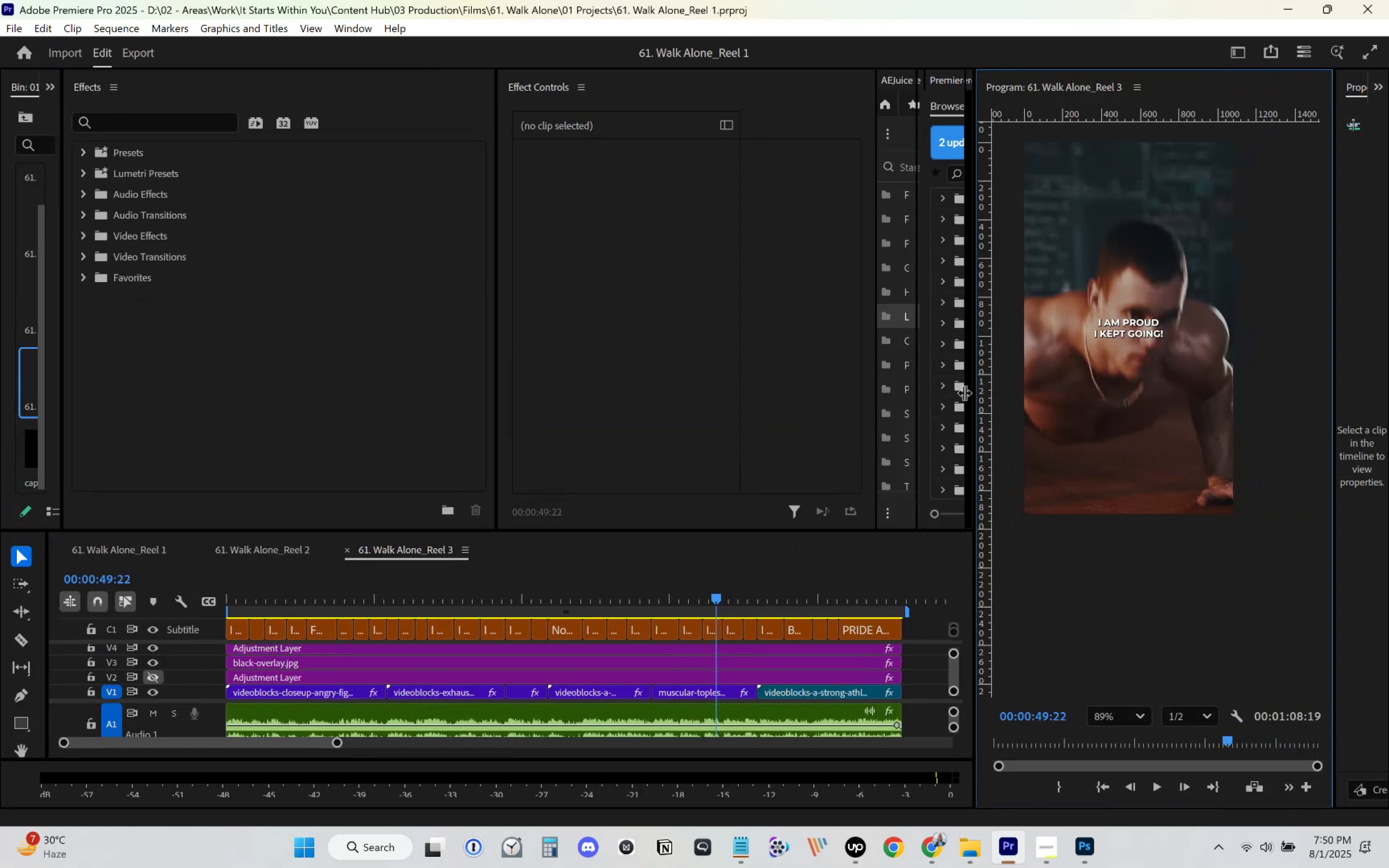 
wait(6.07)
 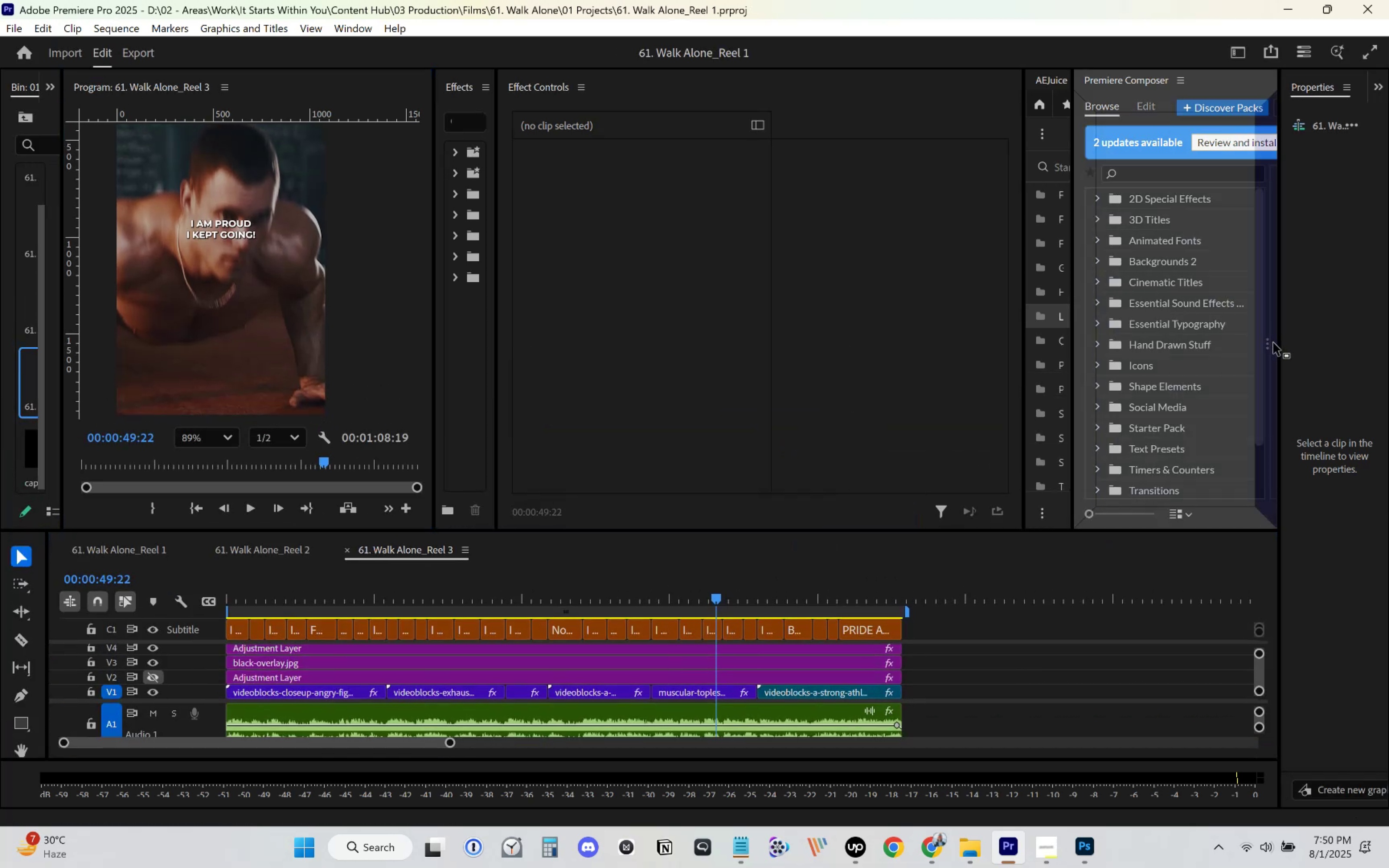 
left_click([1070, 716])
 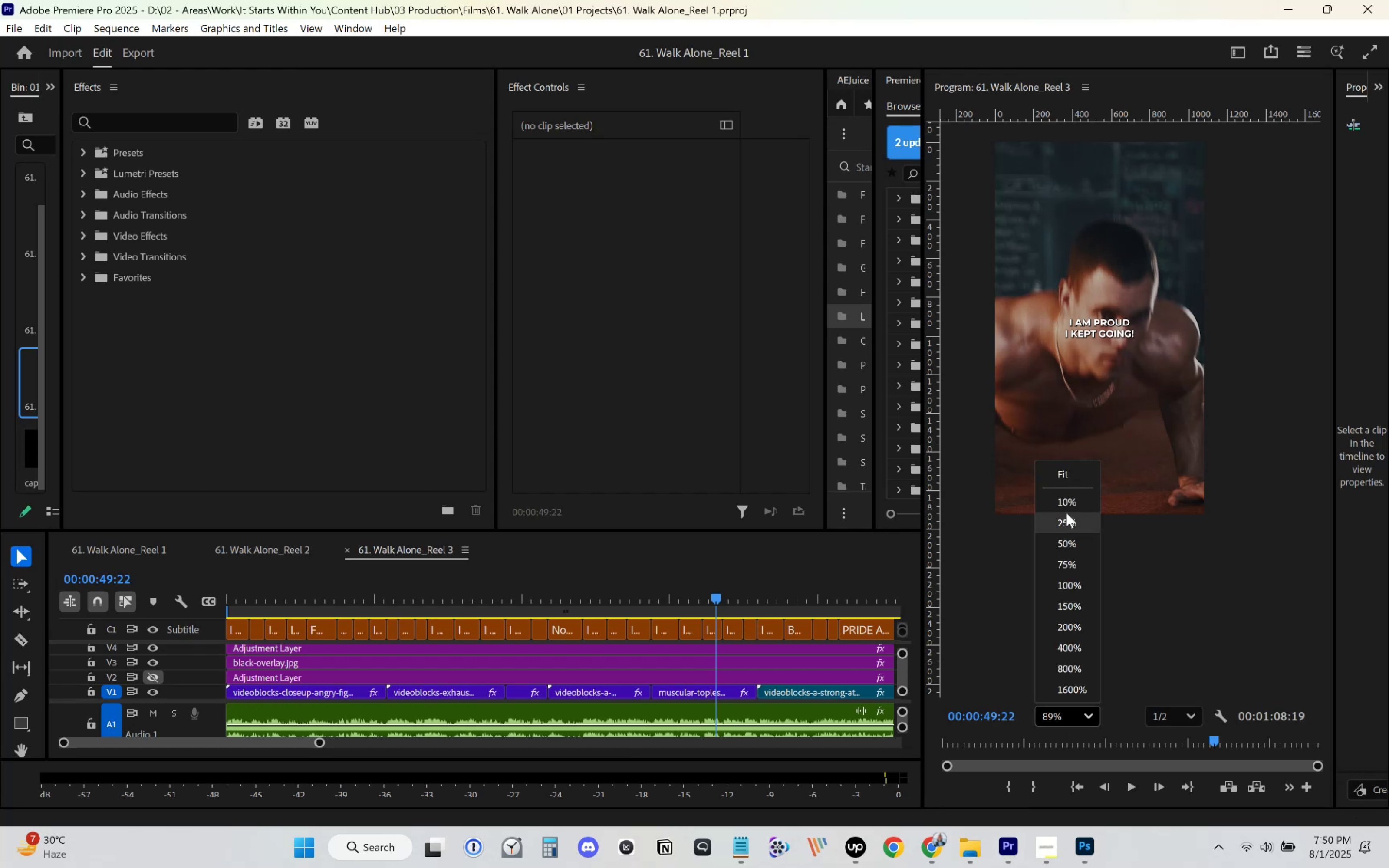 
left_click([1074, 478])
 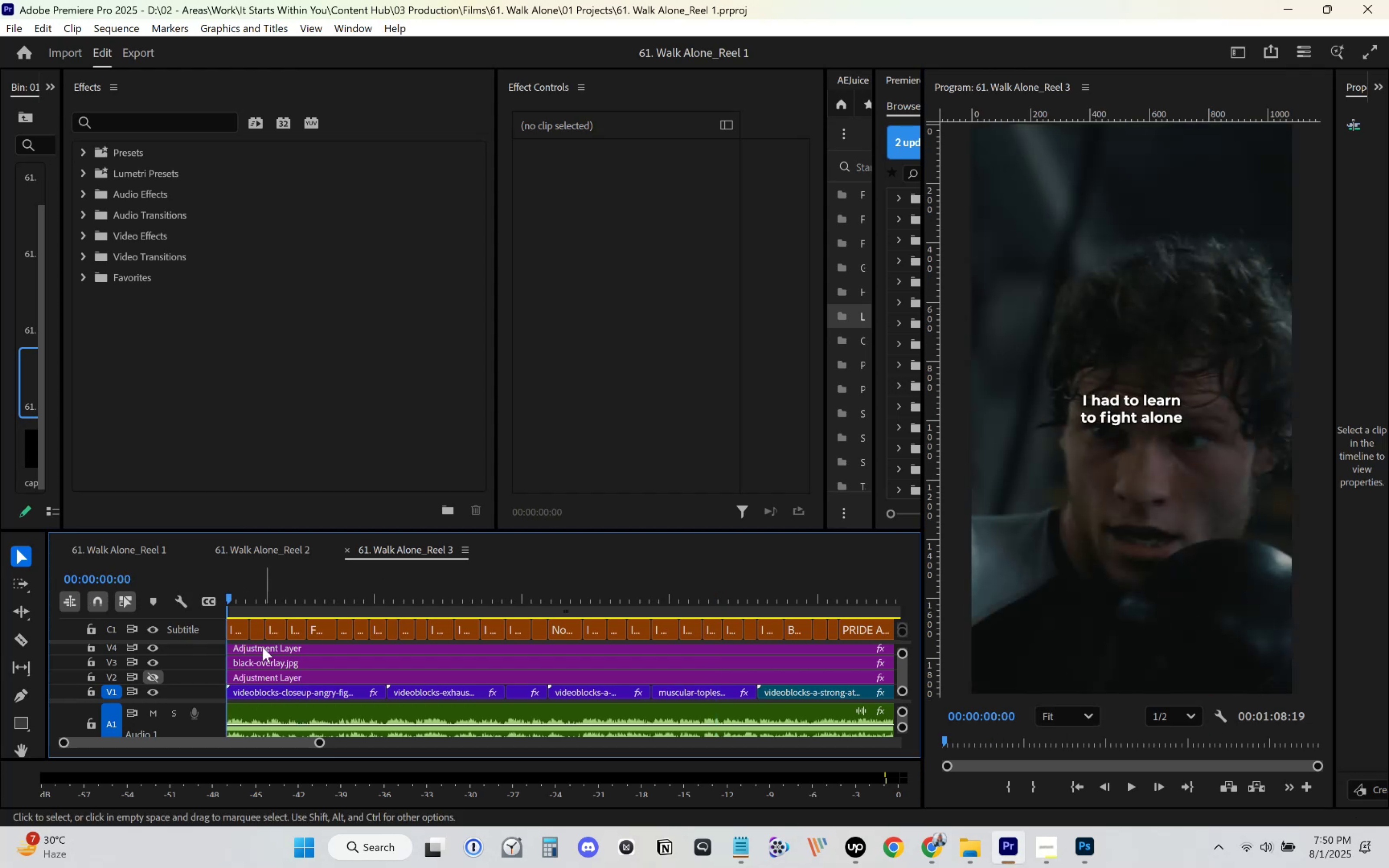 
key(Space)
 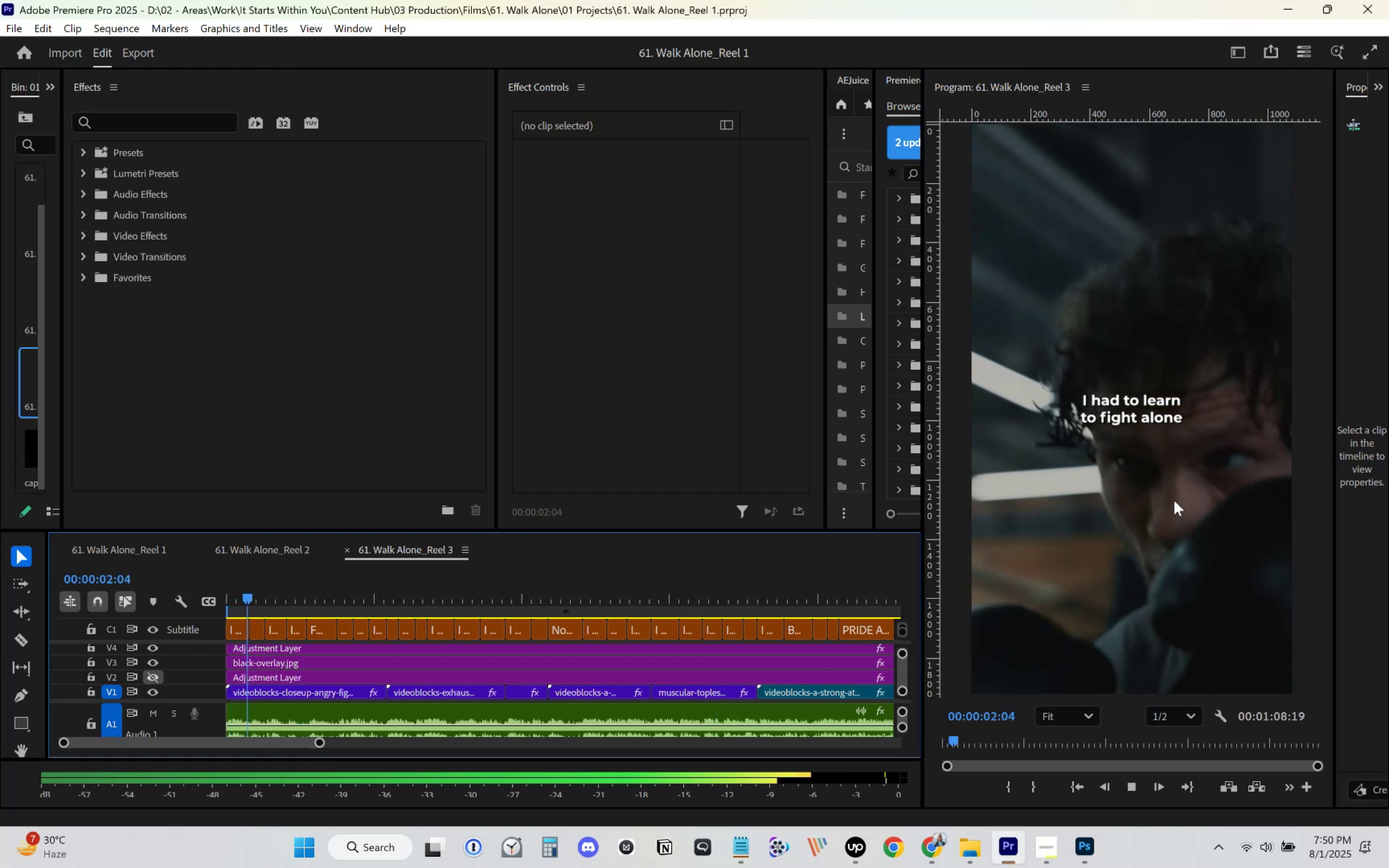 
key(Control+S)
 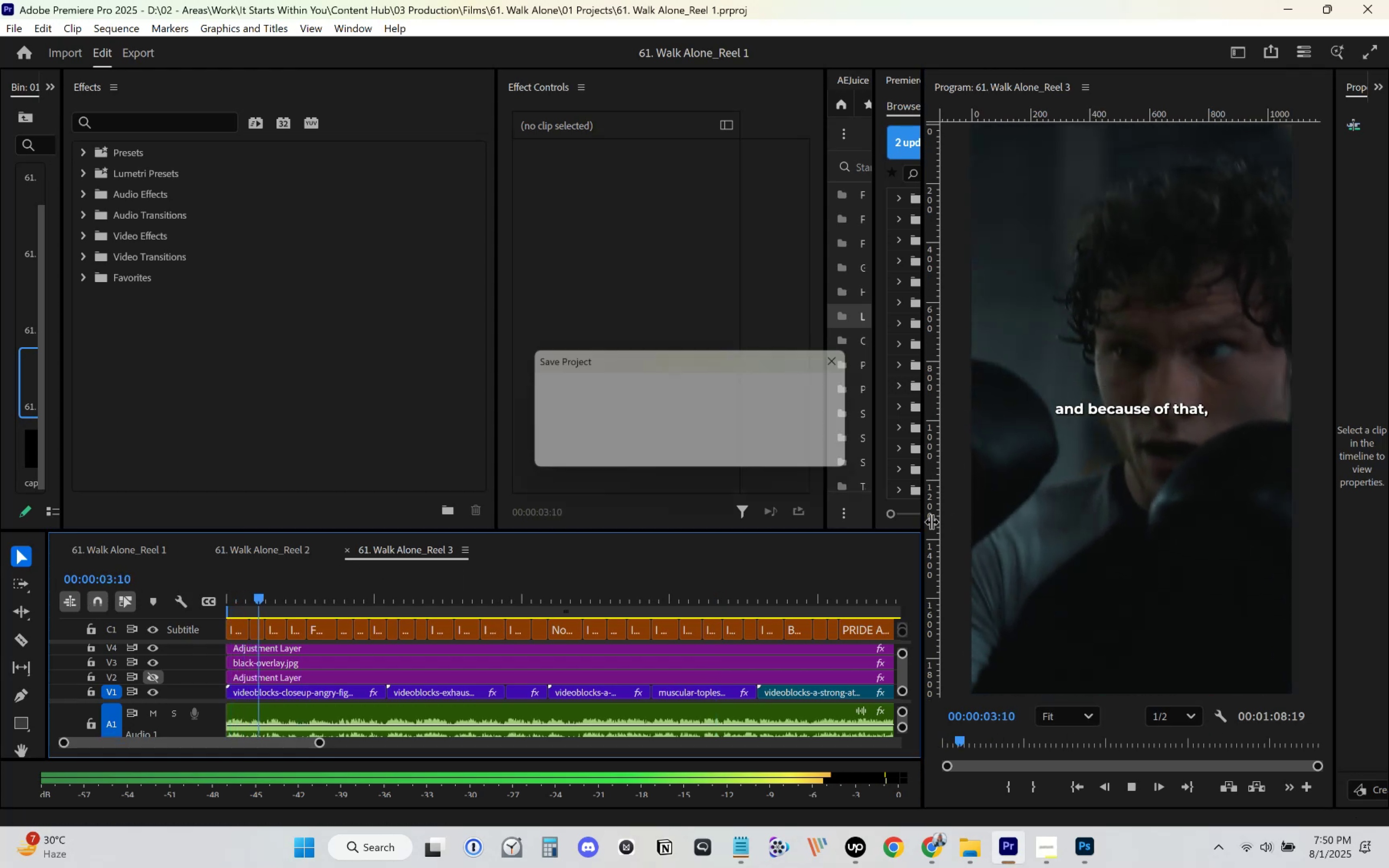 
key(Space)
 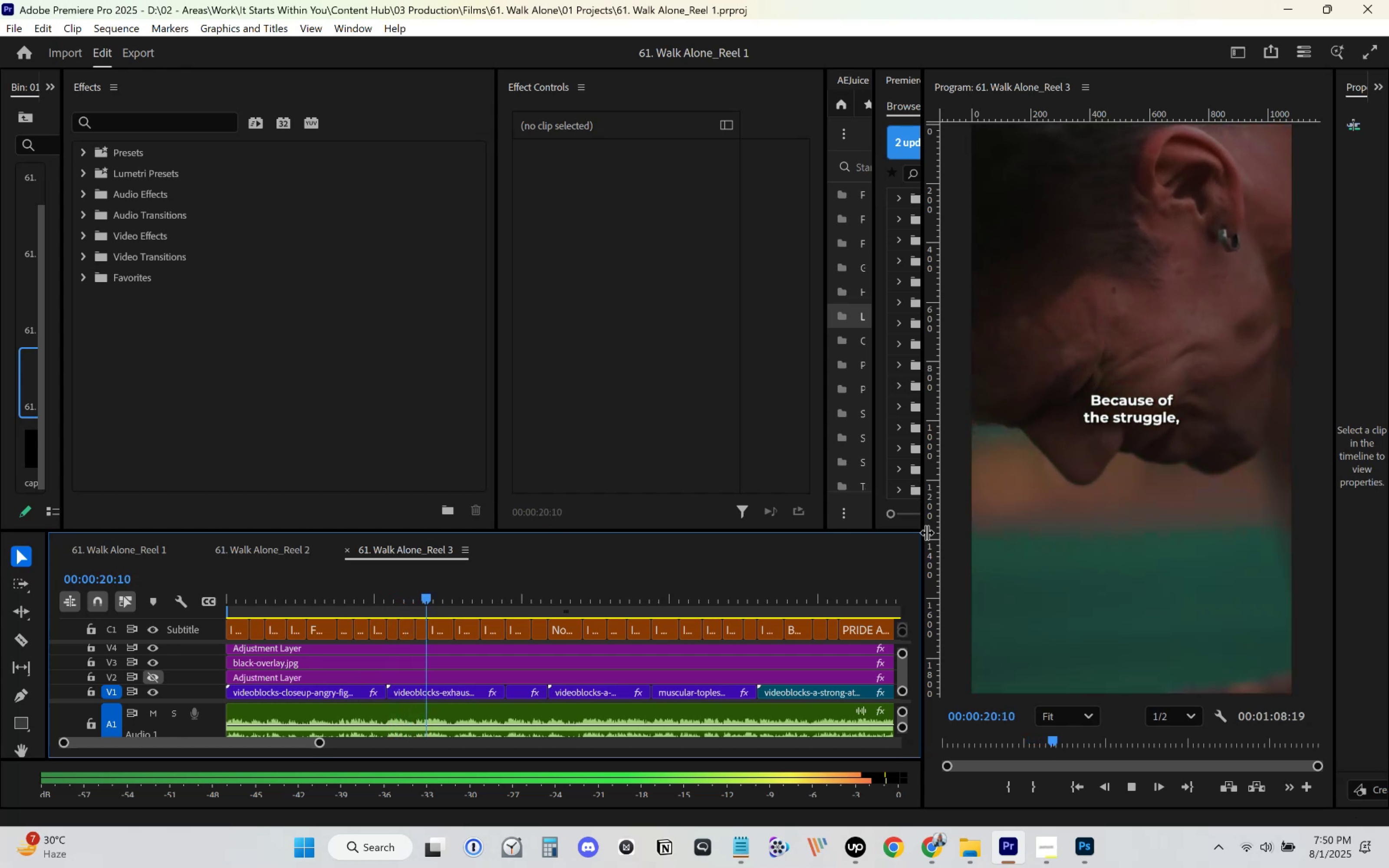 
wait(22.27)
 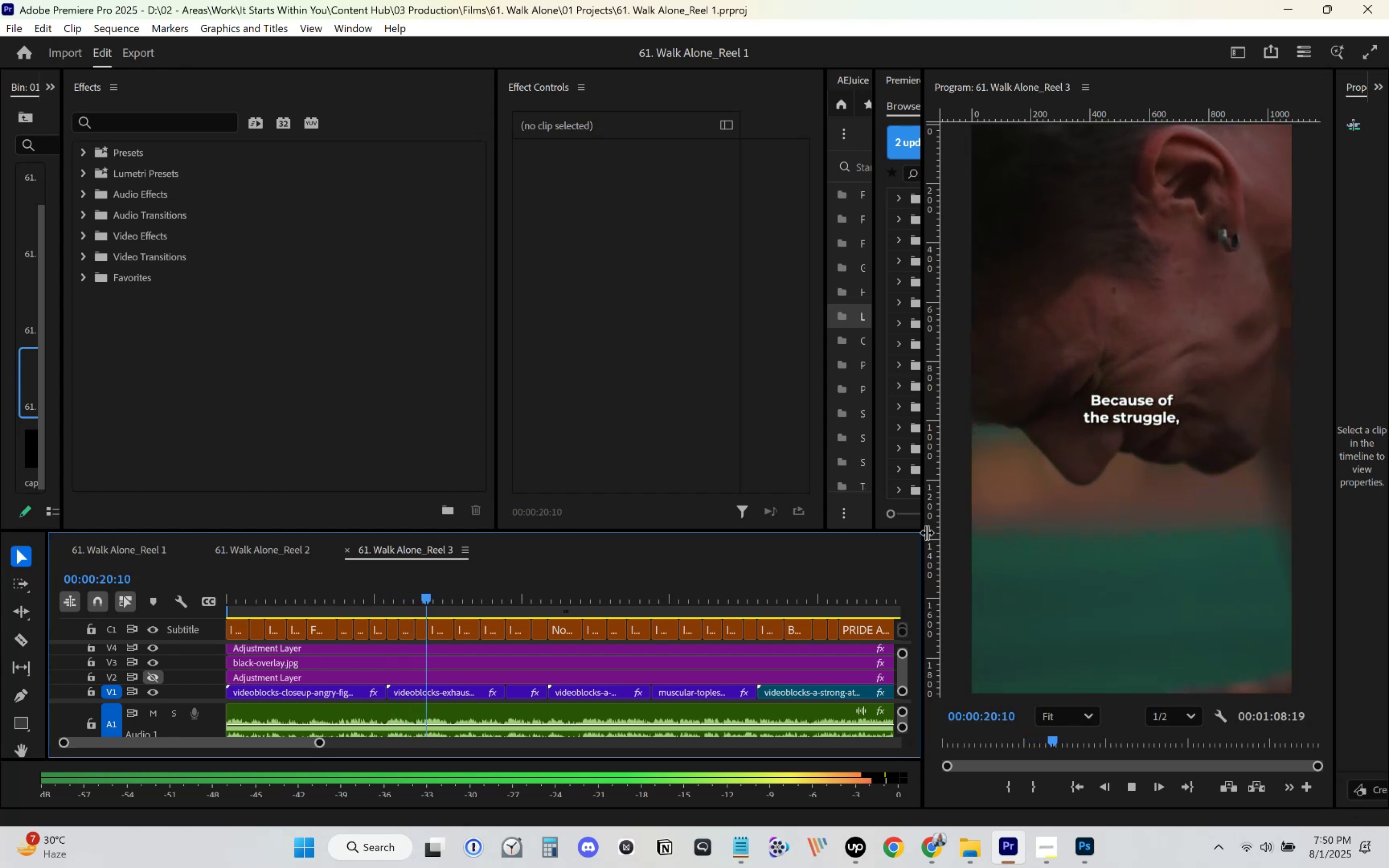 
key(Control+ControlLeft)
 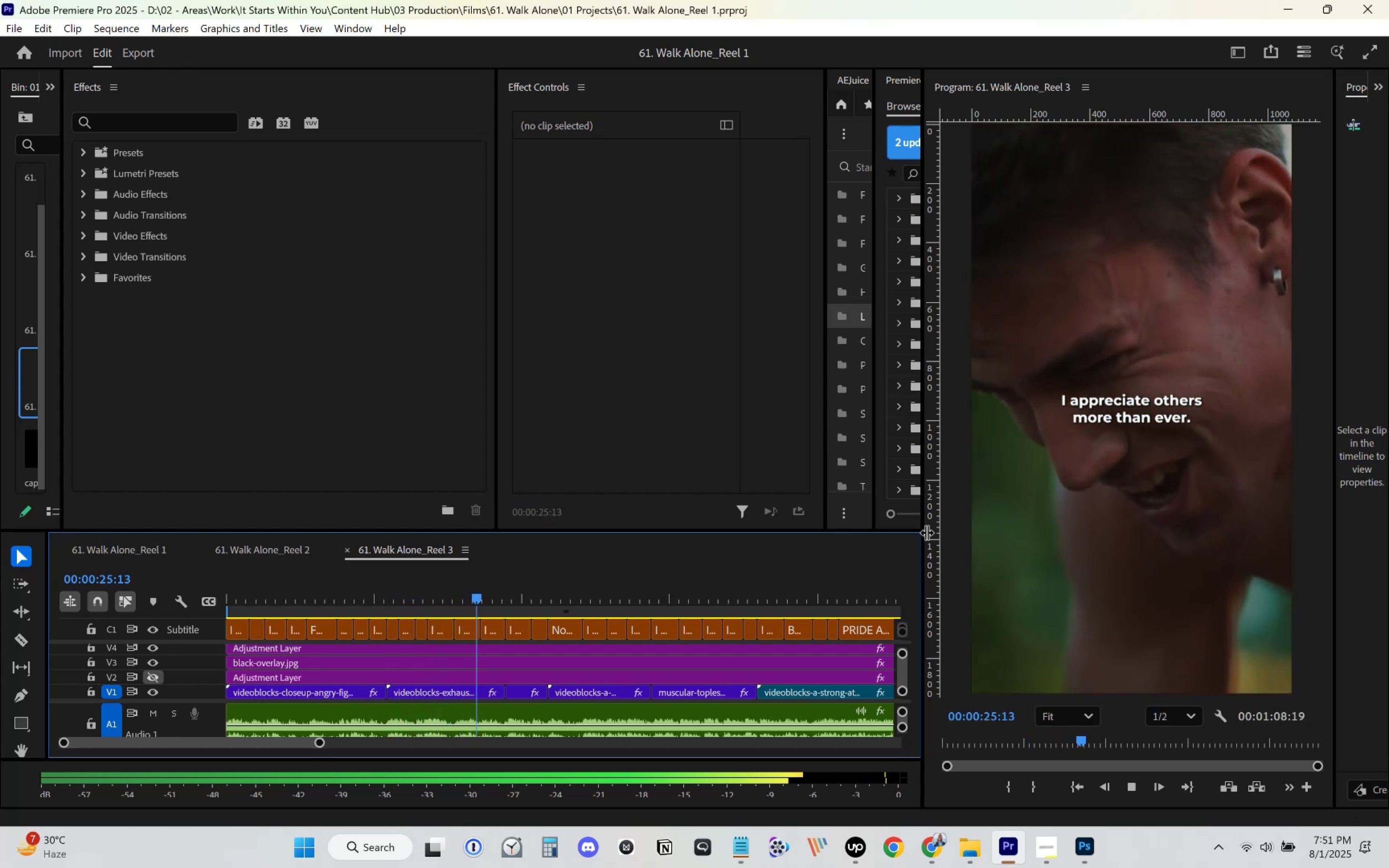 
key(Control+S)
 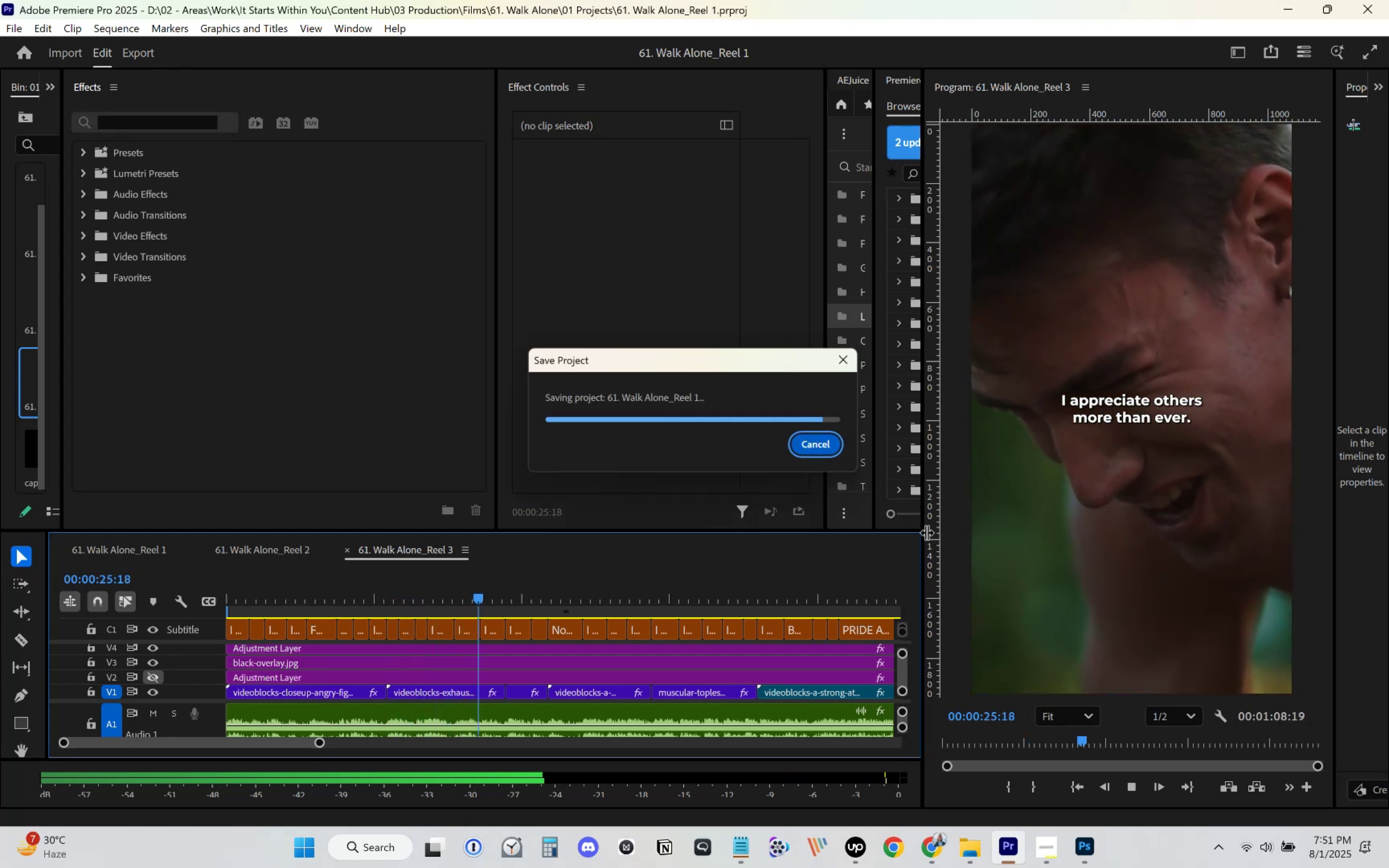 
key(Space)
 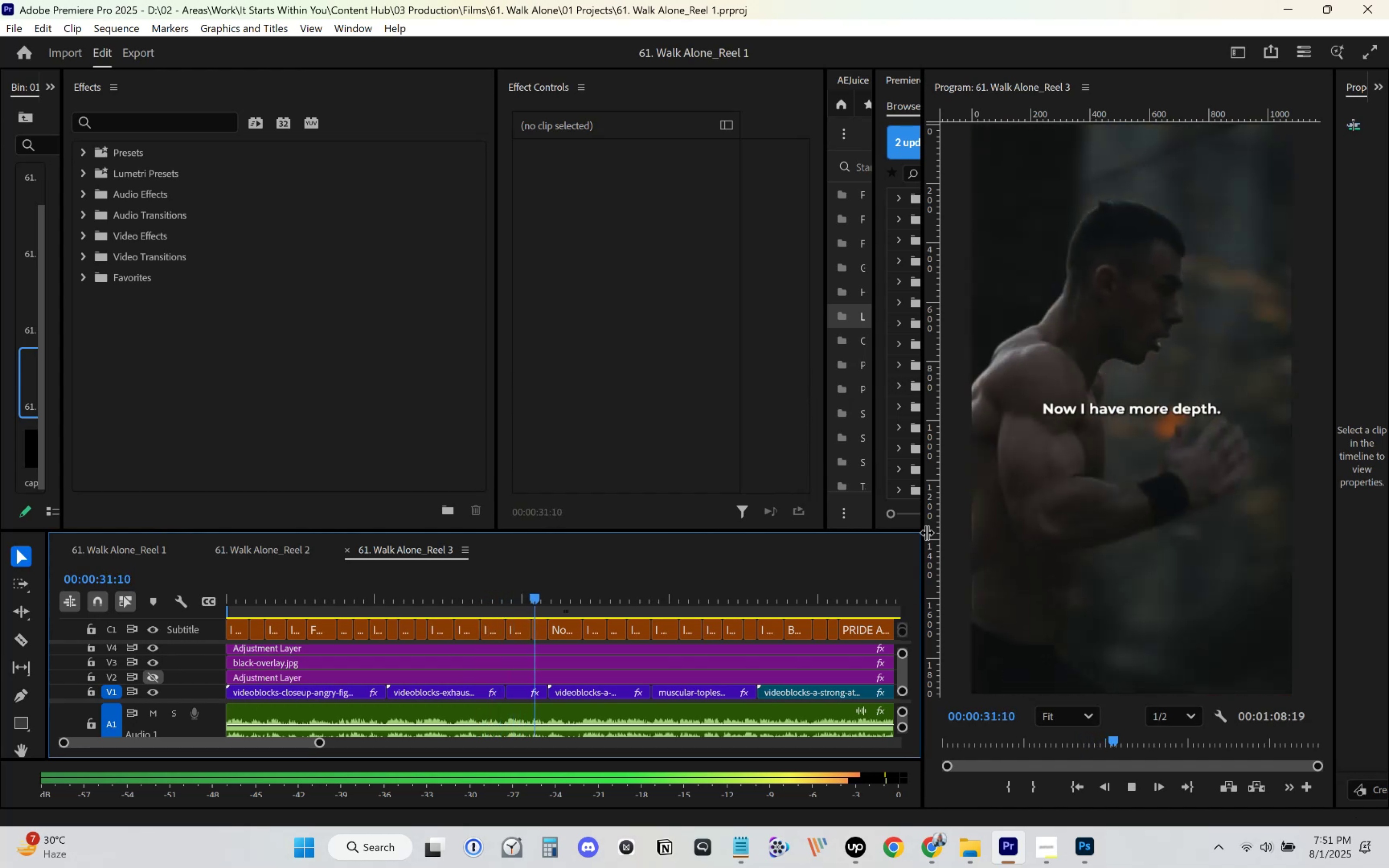 
wait(7.96)
 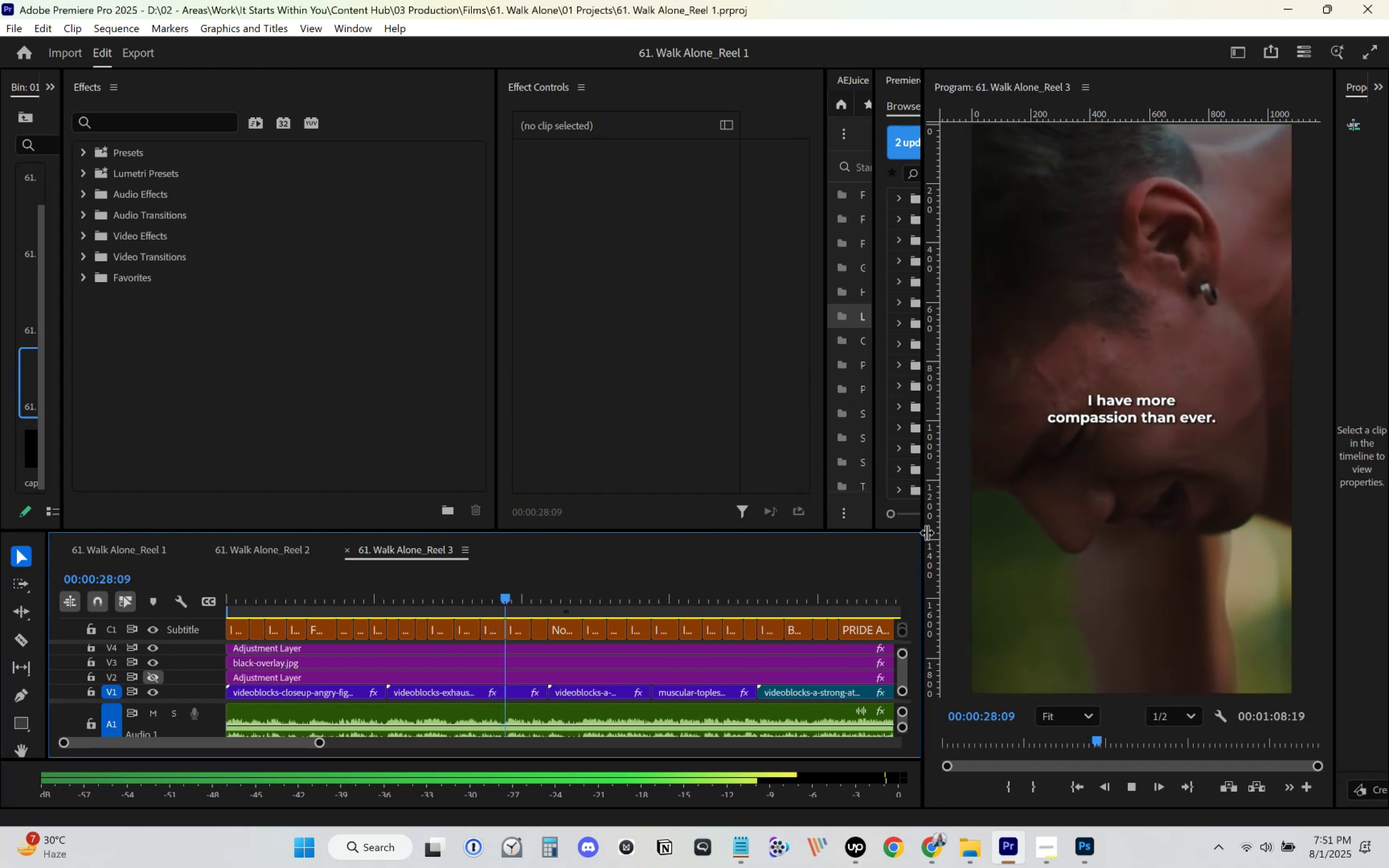 
key(Space)
 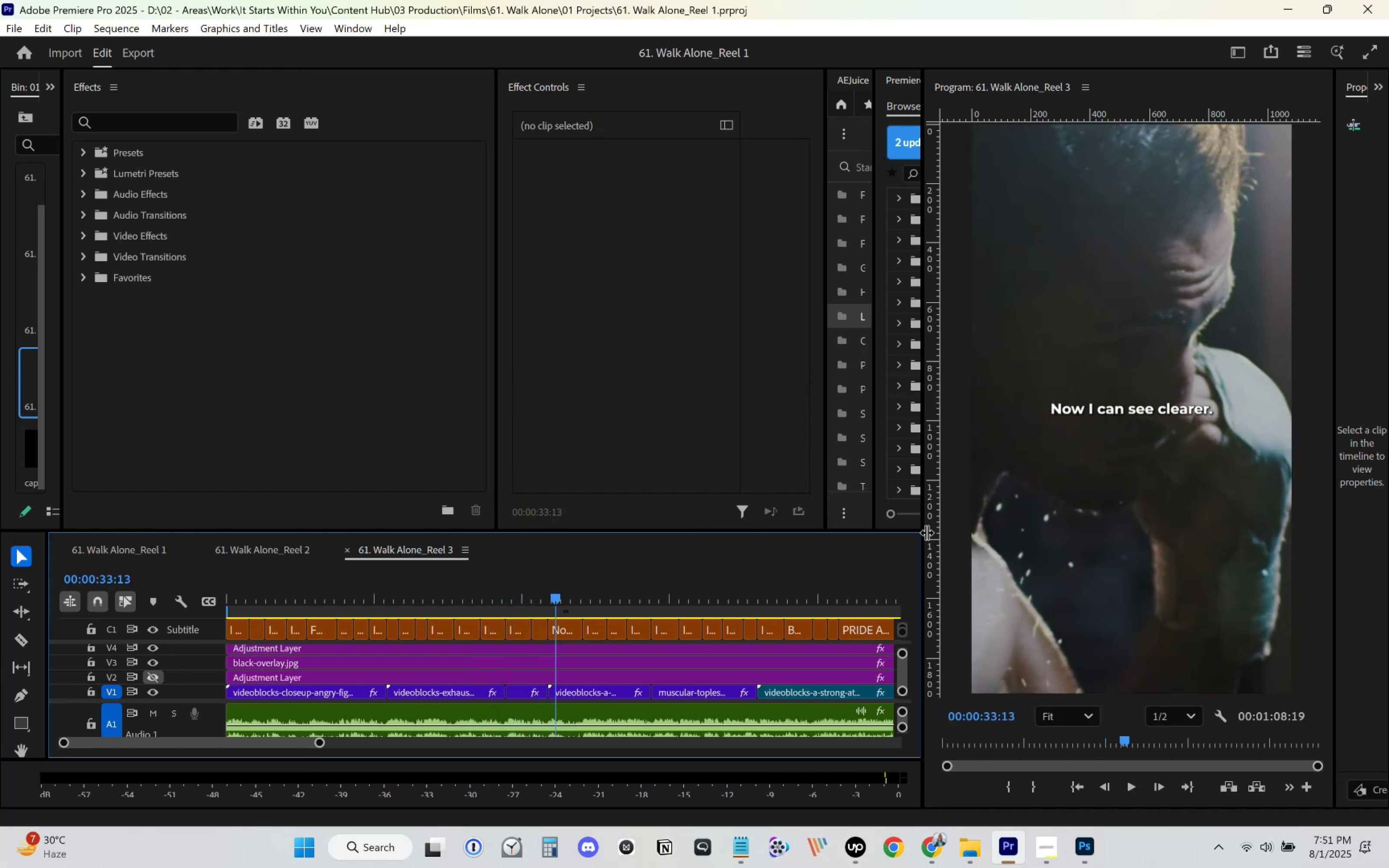 
key(Control+ControlLeft)
 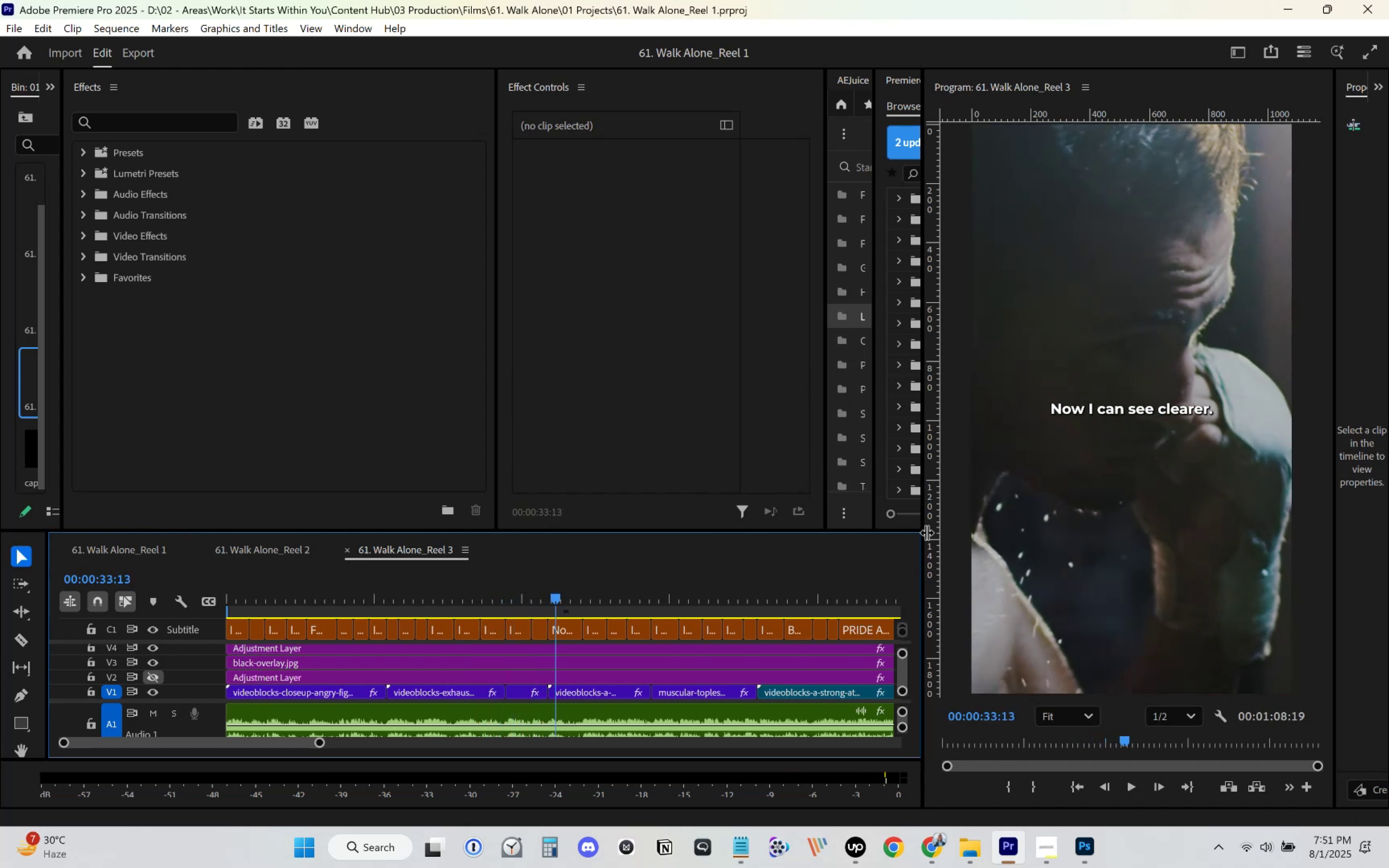 
key(Control+S)
 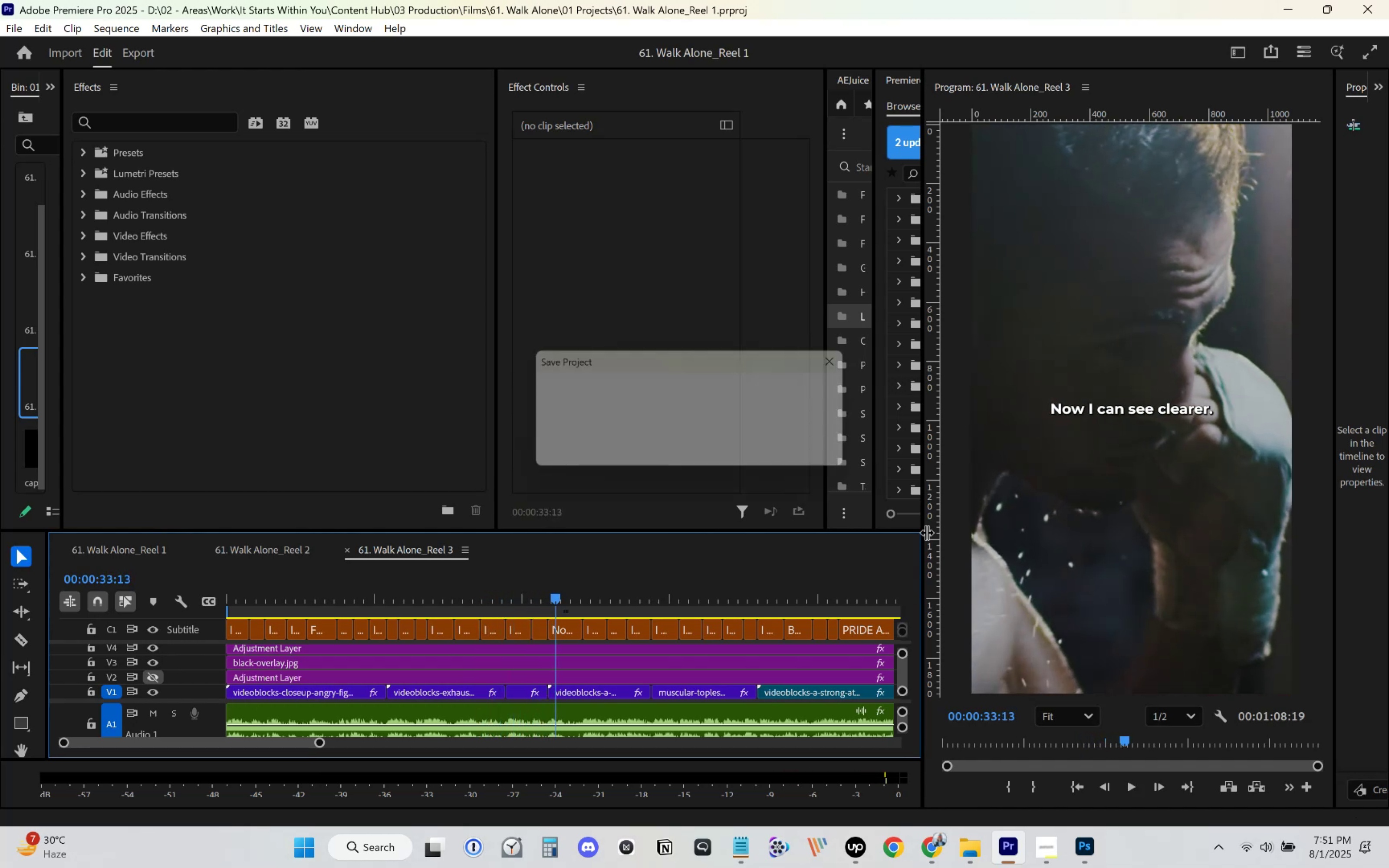 
key(Space)
 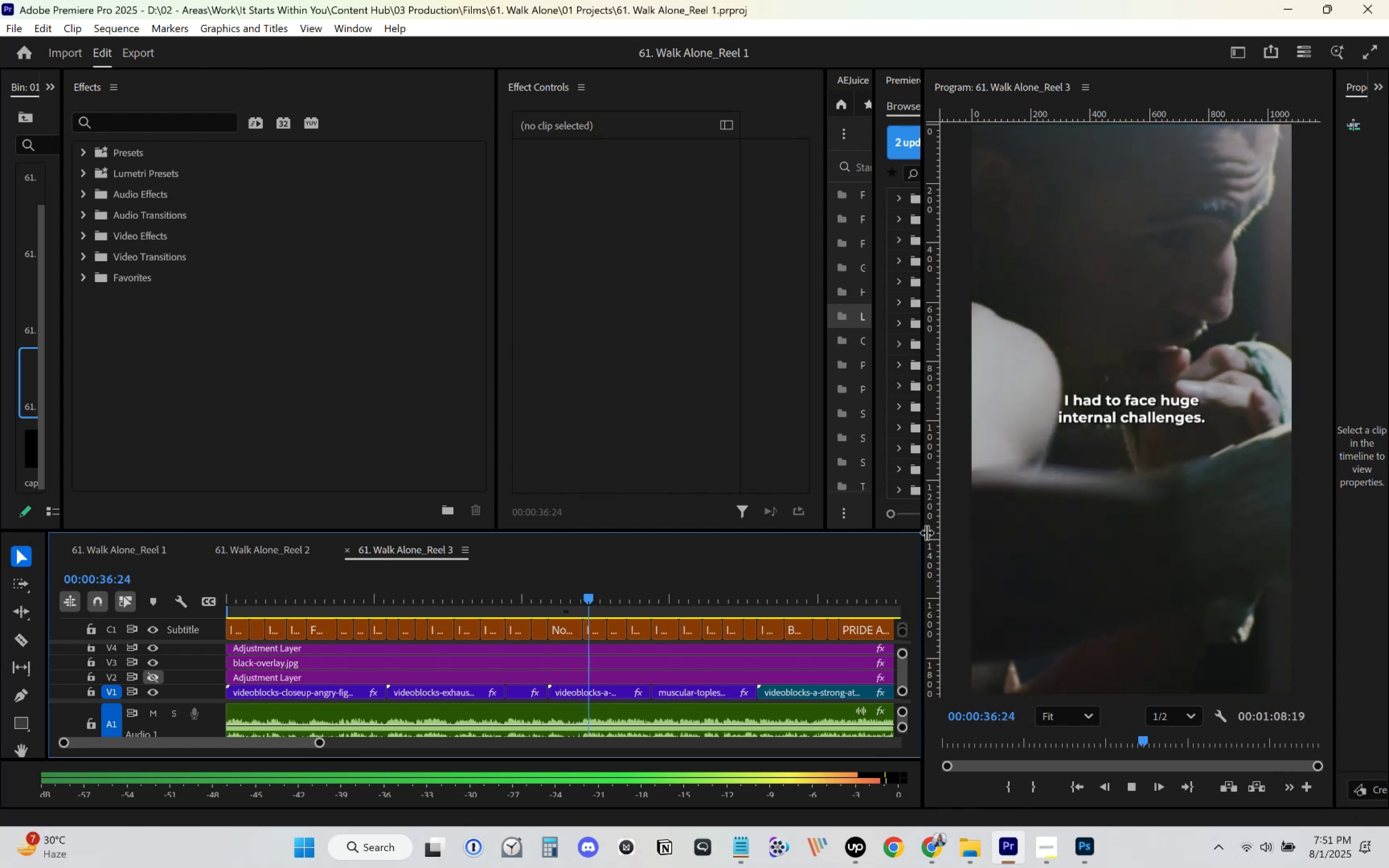 
wait(8.82)
 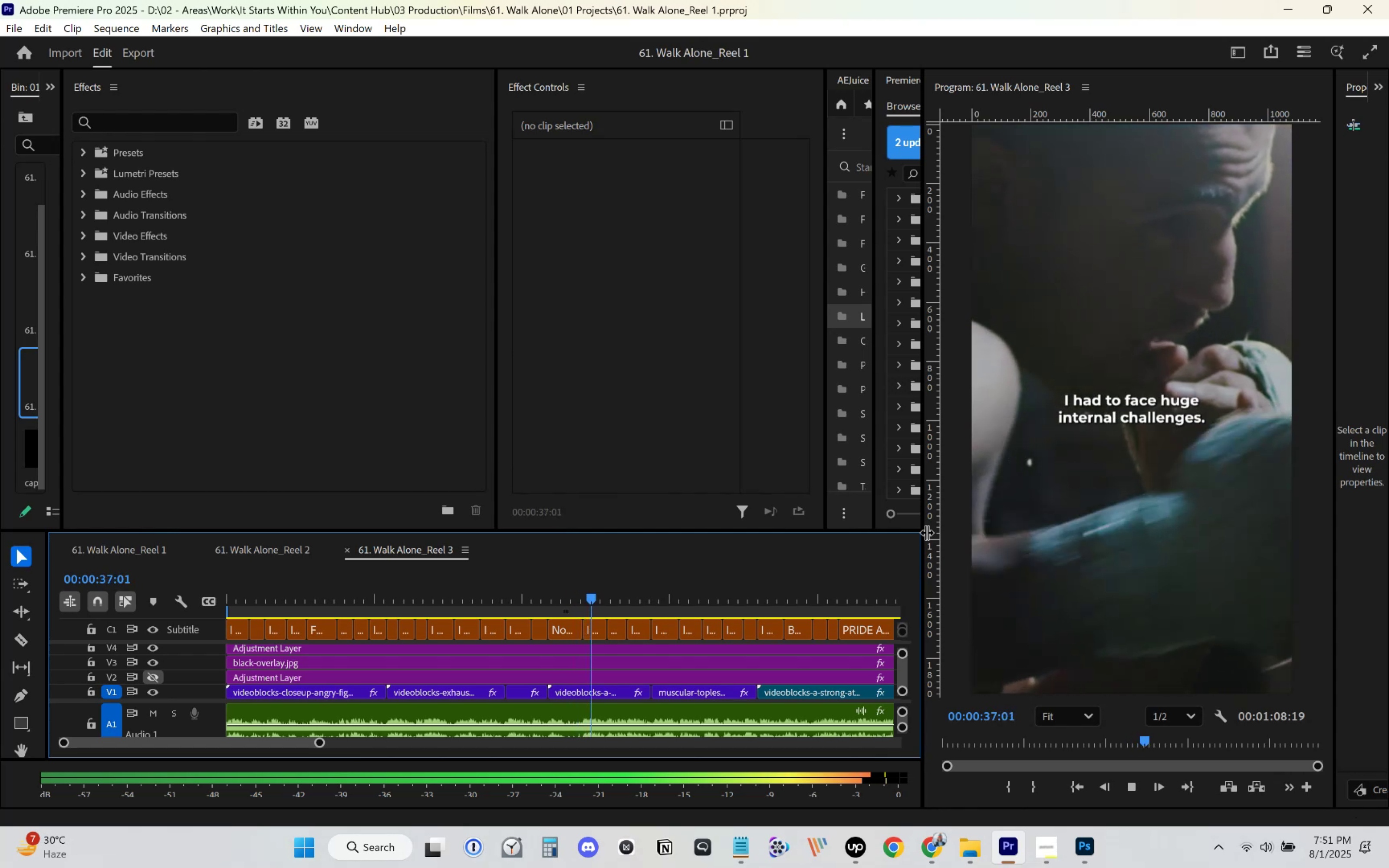 
key(Control+S)
 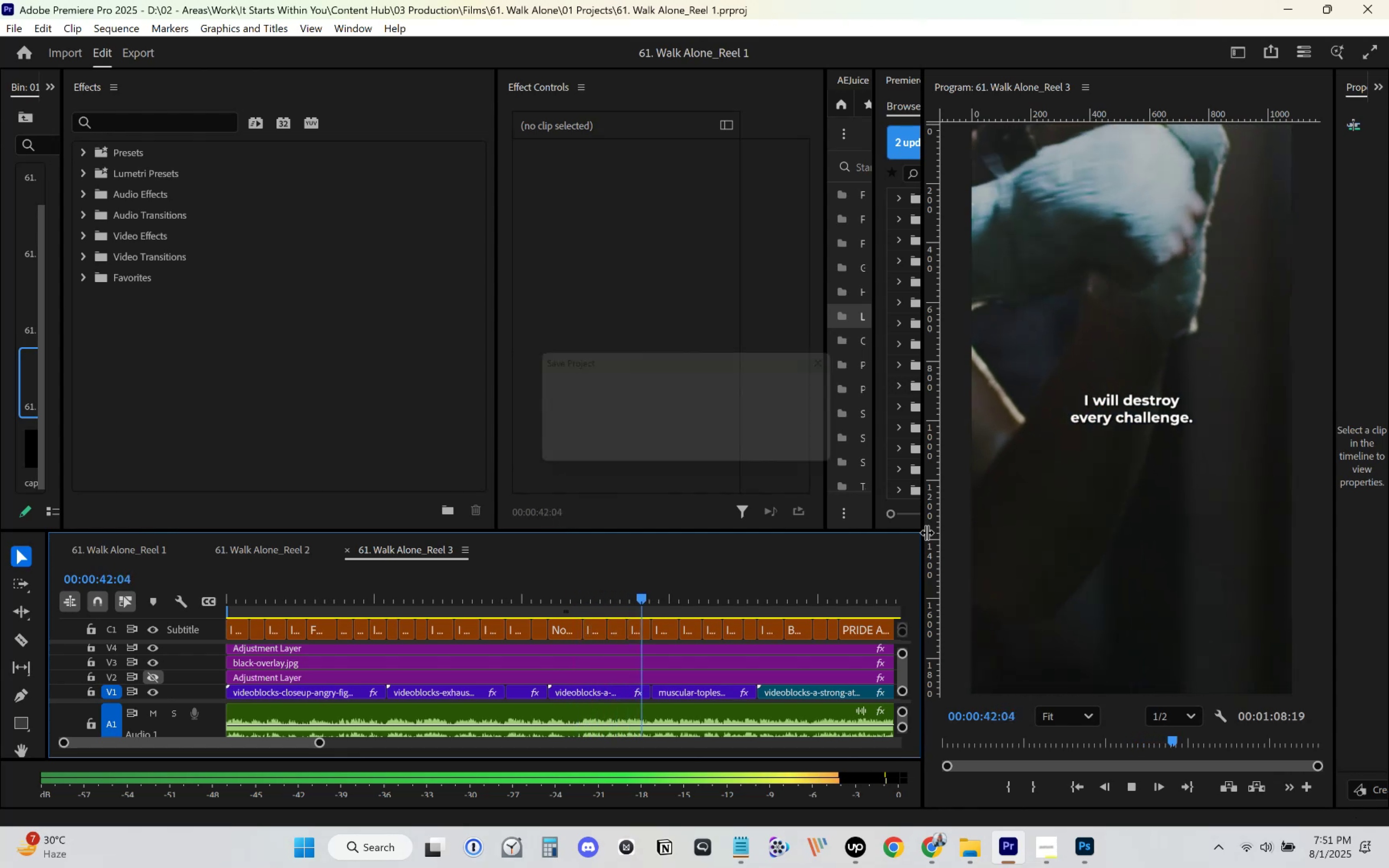 
key(Space)
 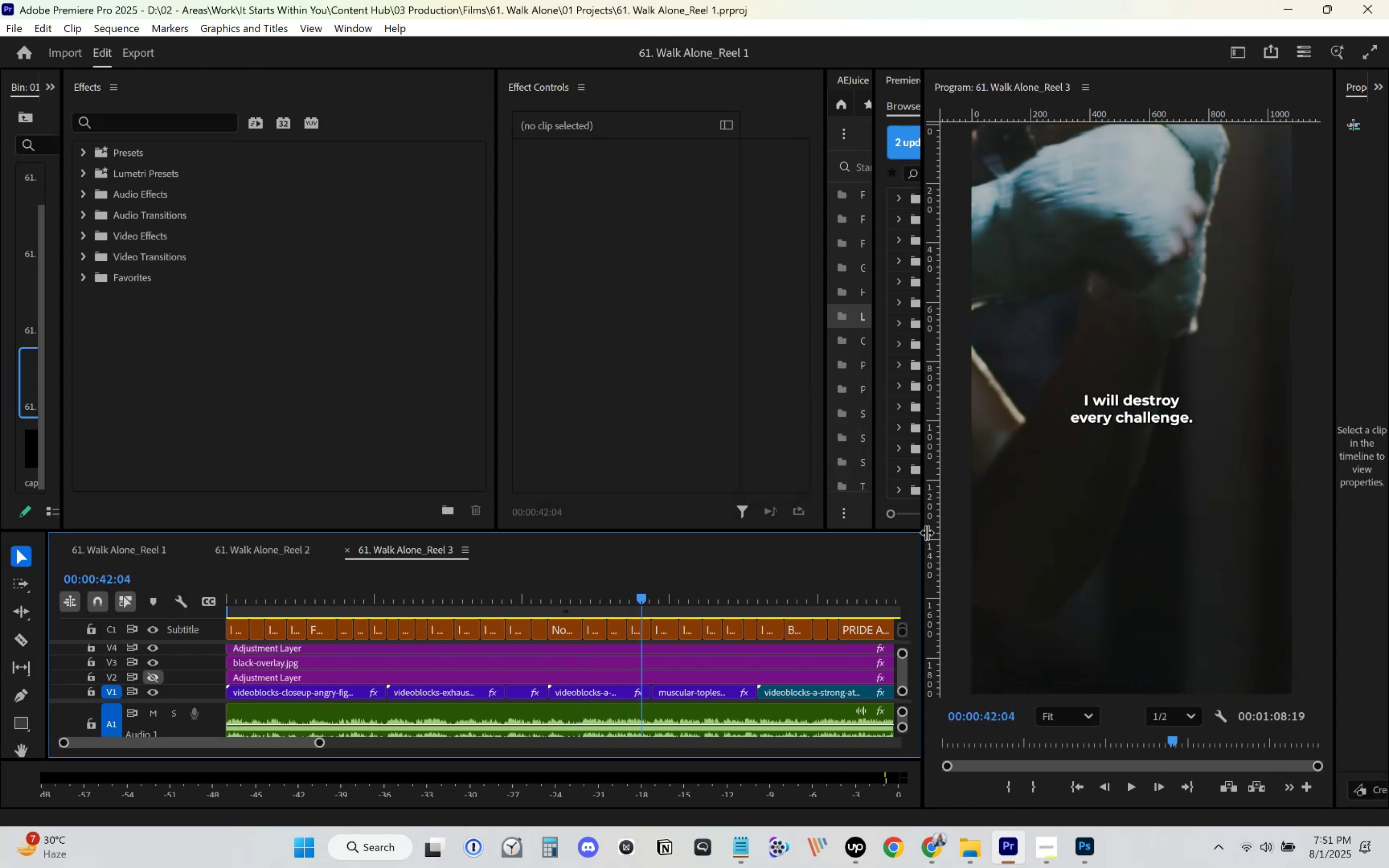 
key(Space)
 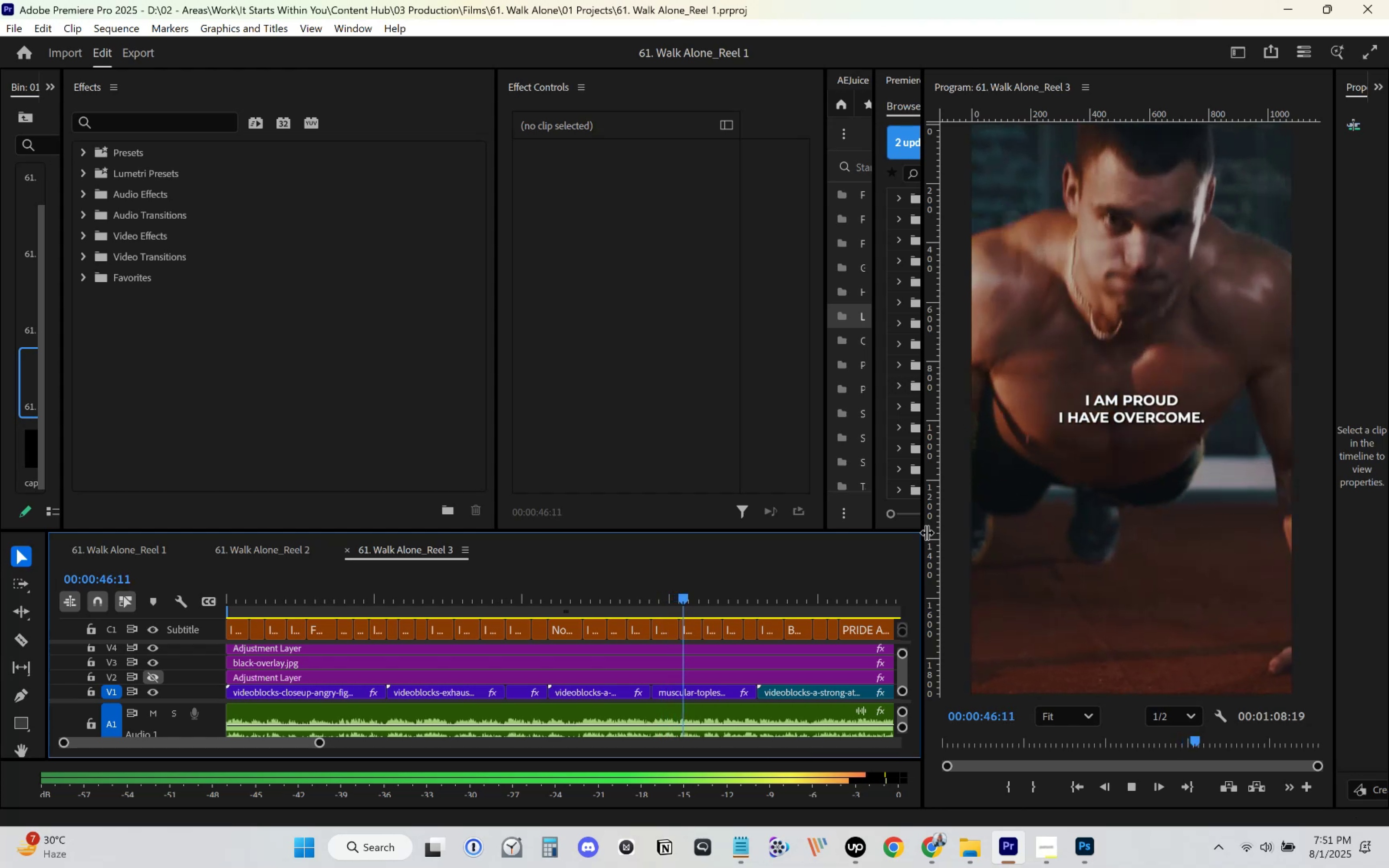 
wait(9.7)
 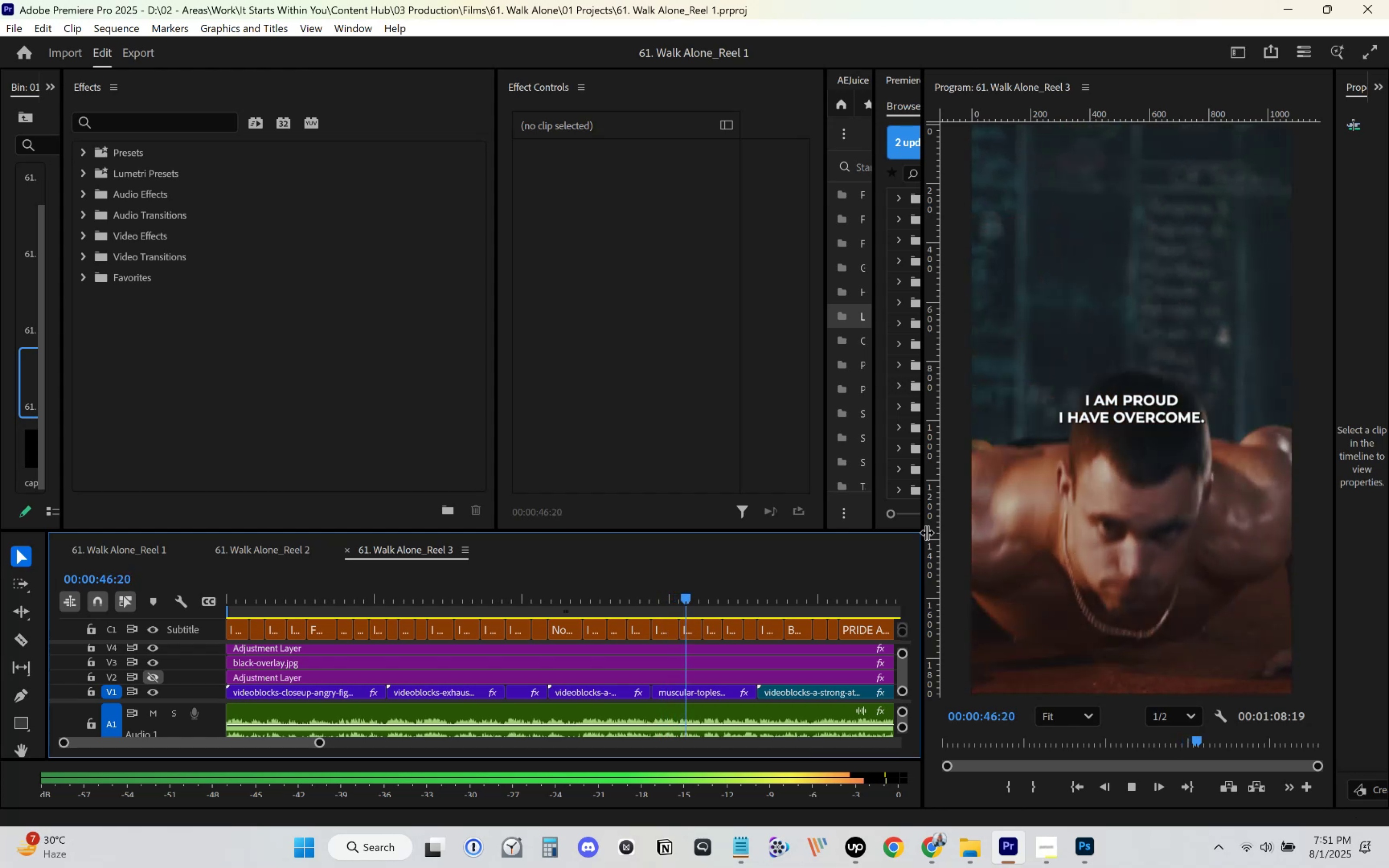 
key(Control+S)
 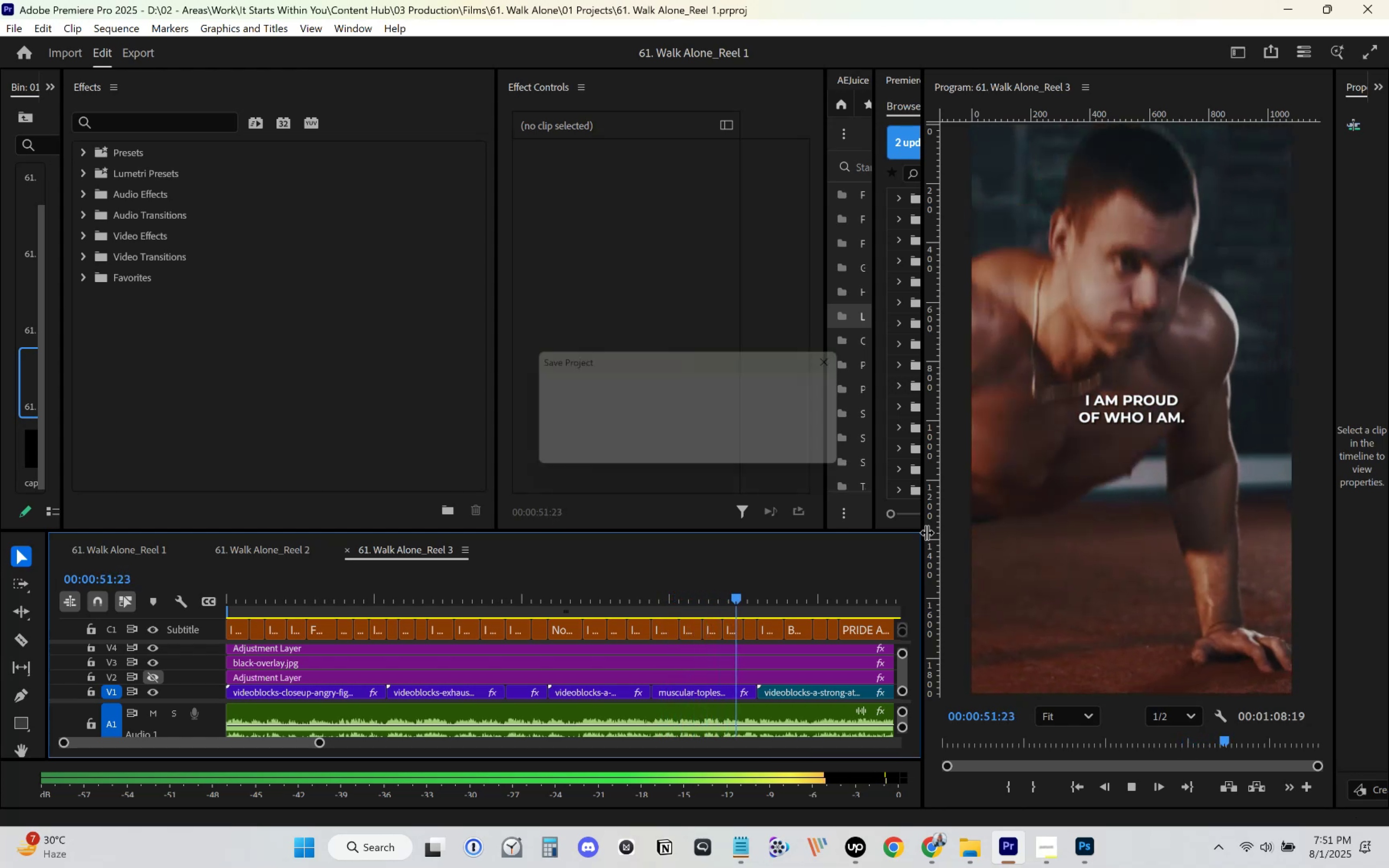 
key(Space)
 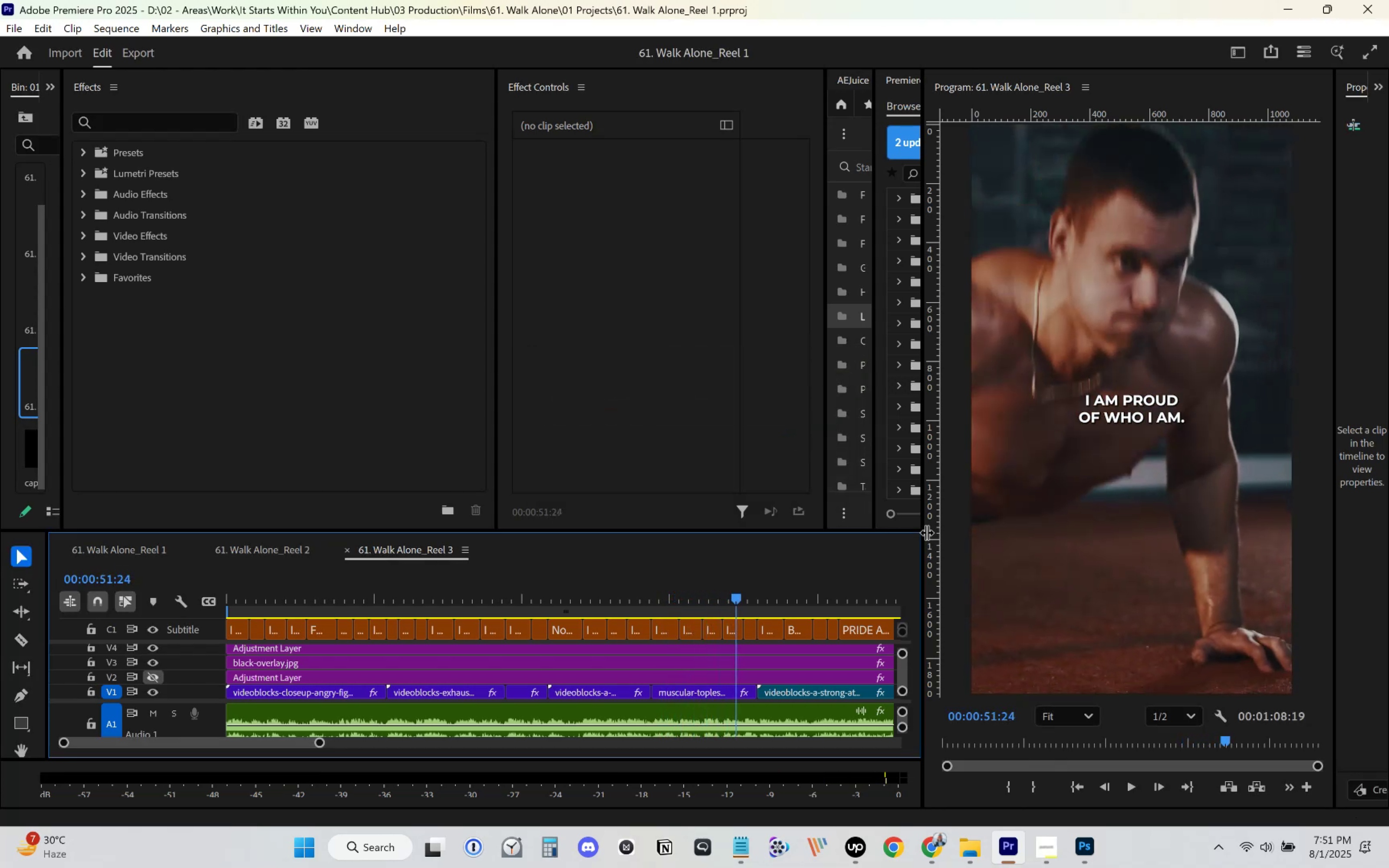 
key(Space)
 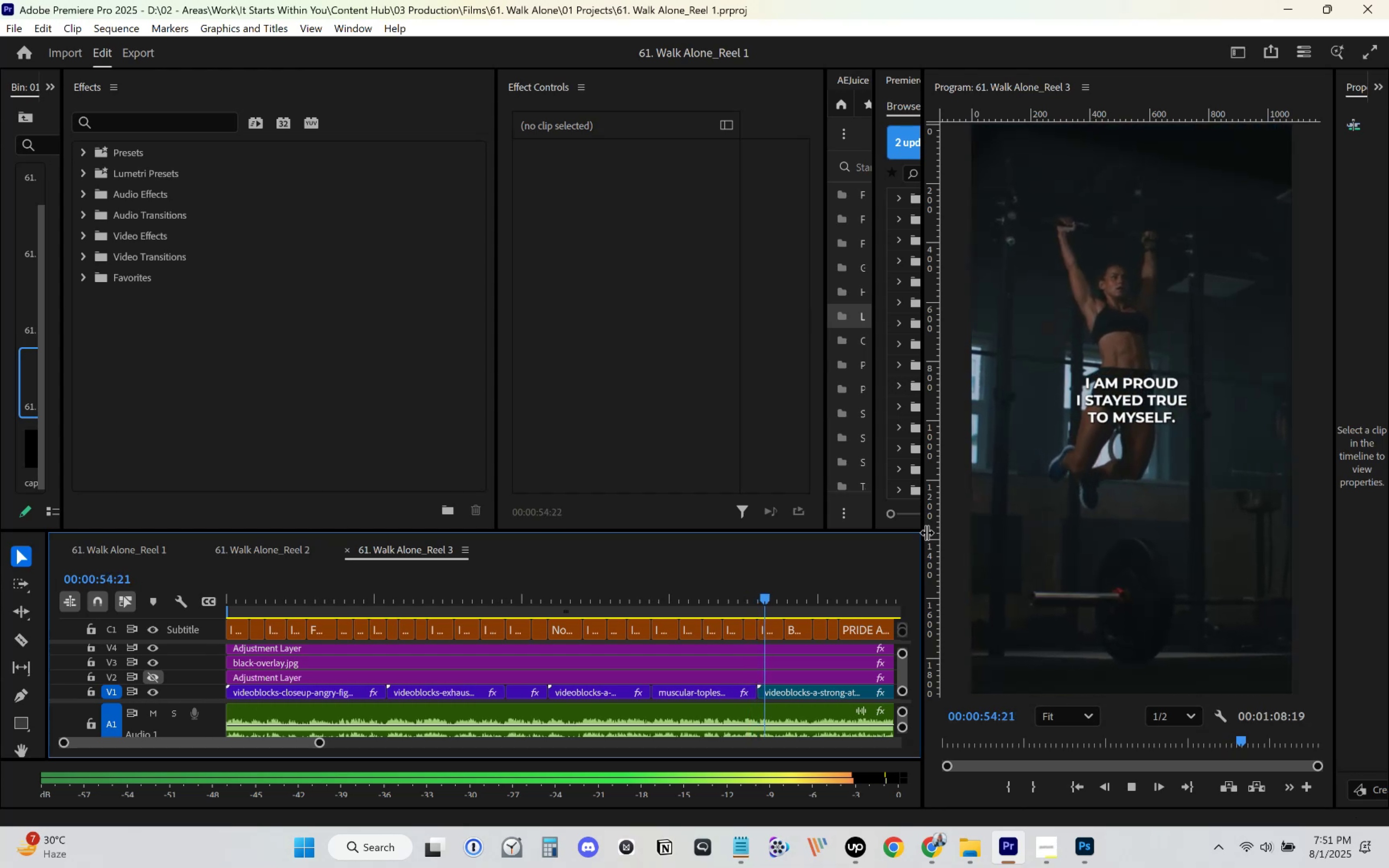 
scroll: coordinate [823, 678], scroll_direction: down, amount: 5.0
 